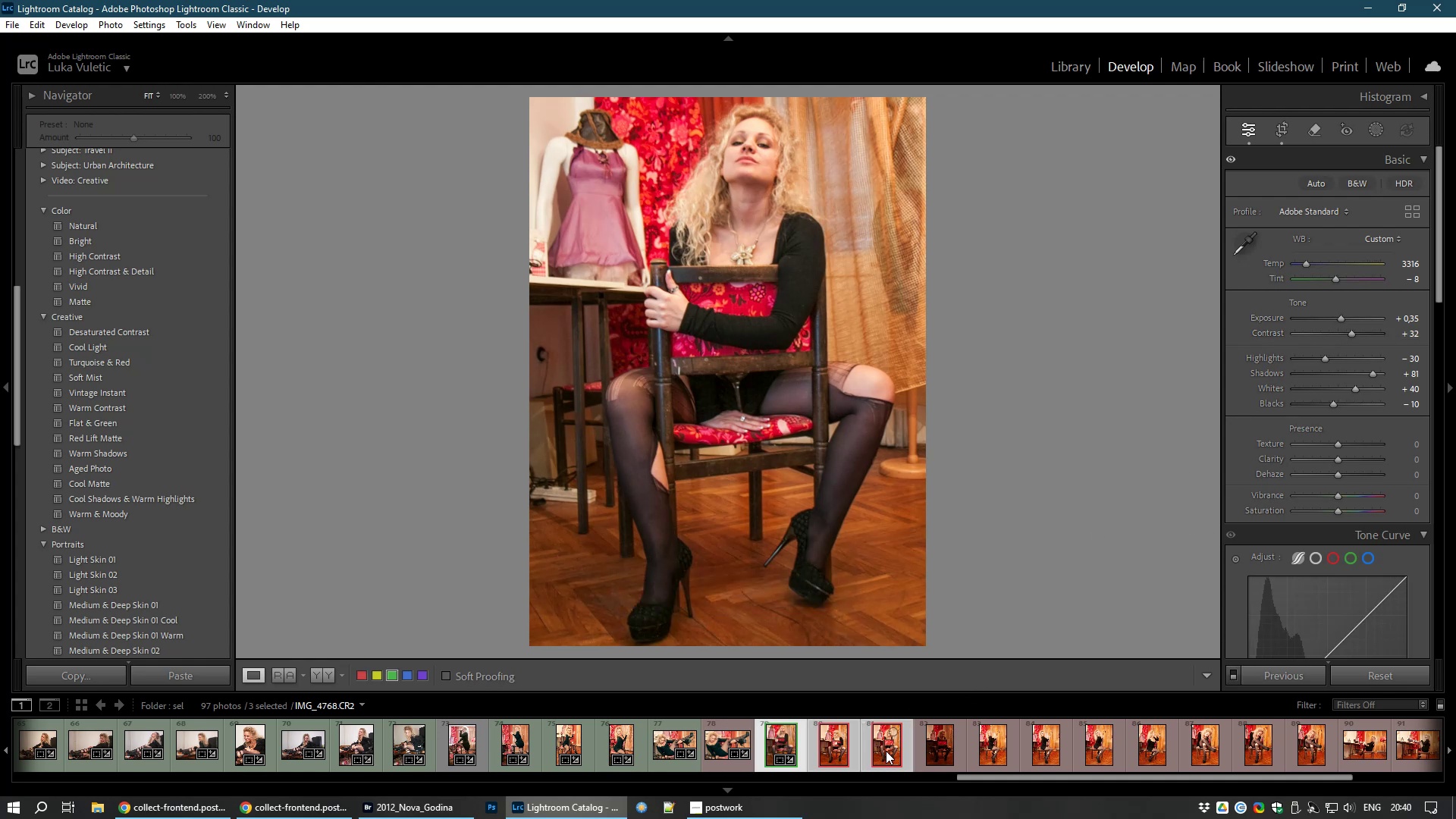 
key(Shift+ShiftLeft)
 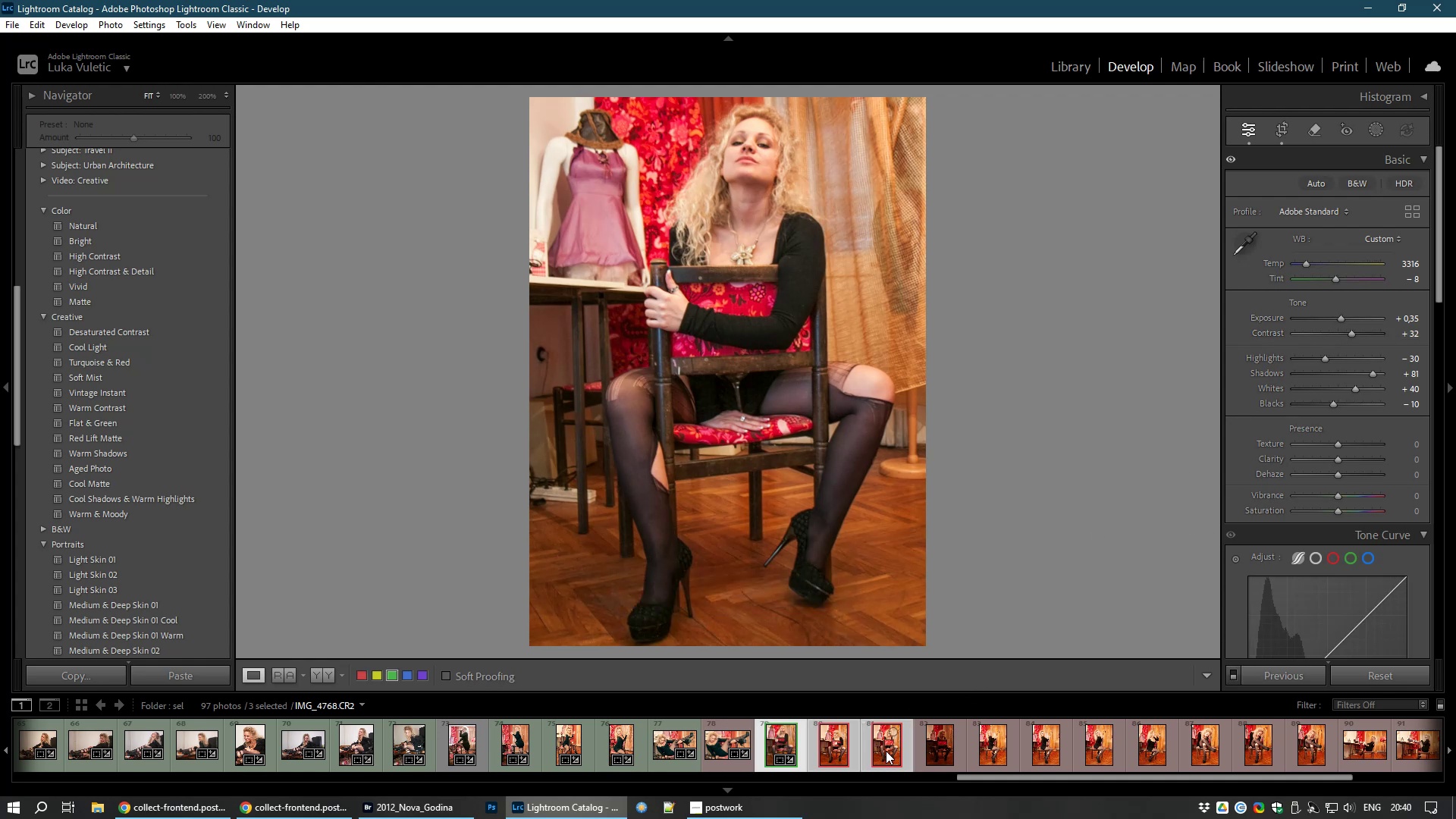 
key(Shift+ShiftLeft)
 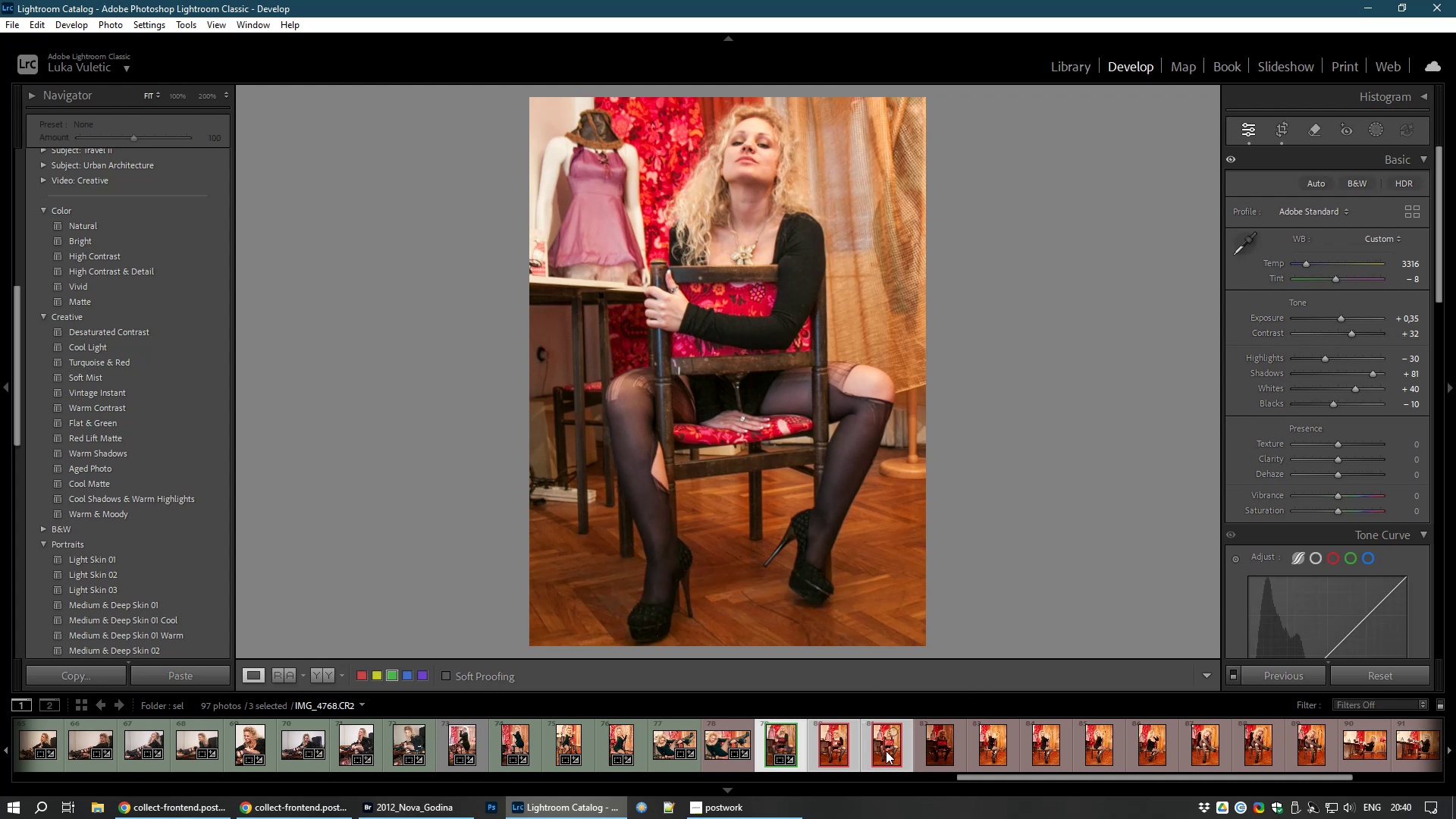 
key(Shift+ShiftLeft)
 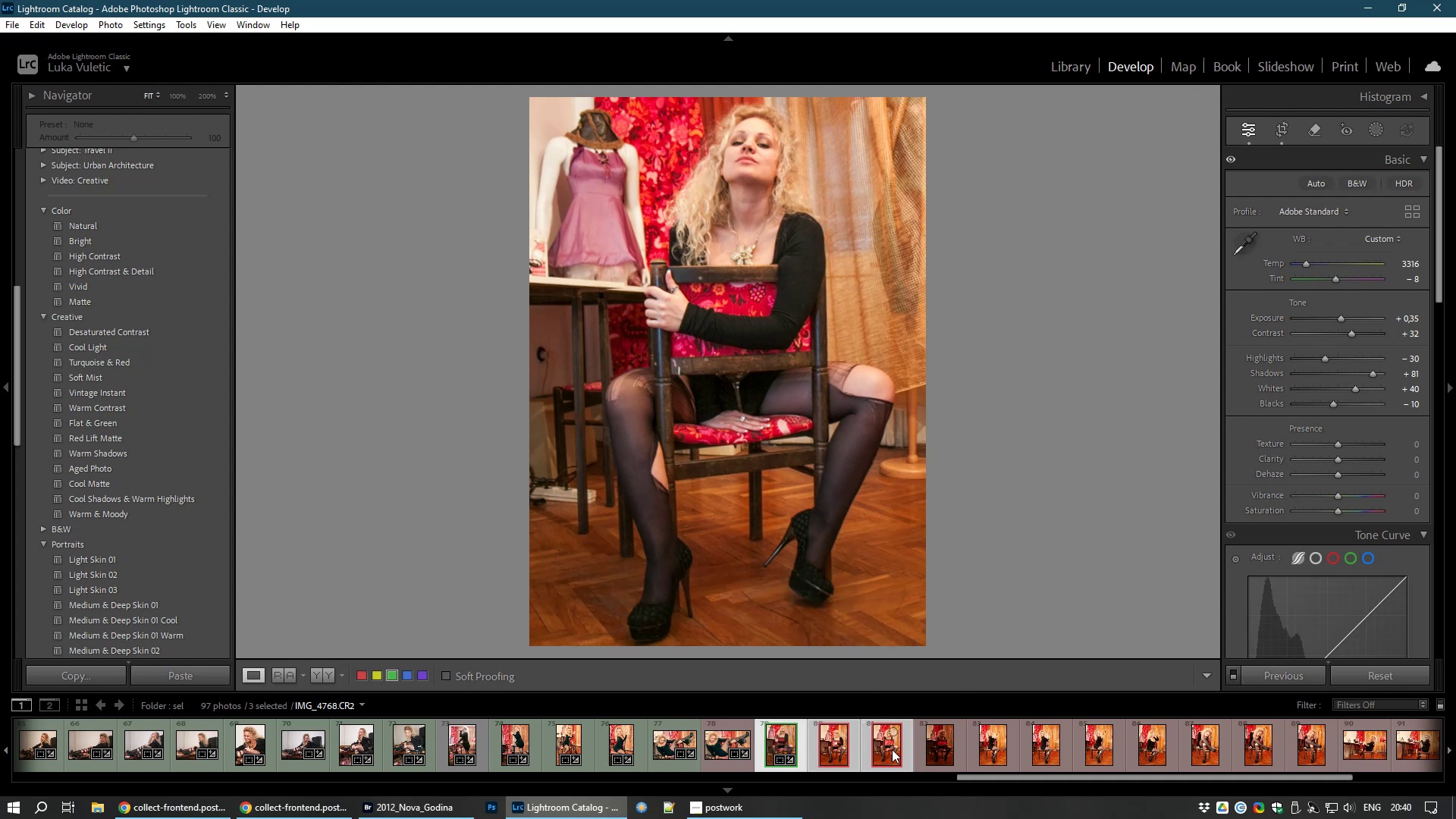 
key(Shift+ShiftLeft)
 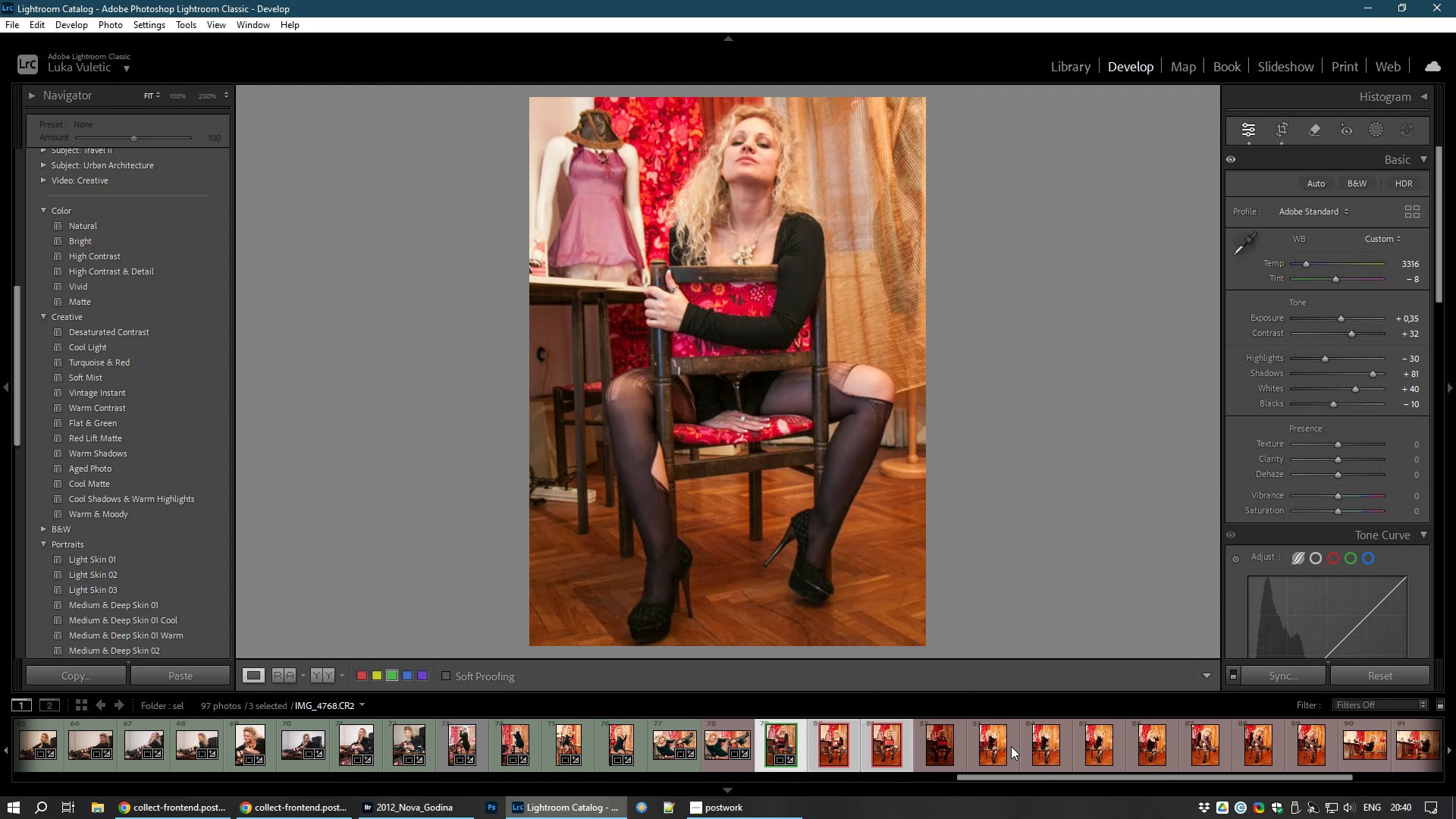 
key(Shift+ShiftLeft)
 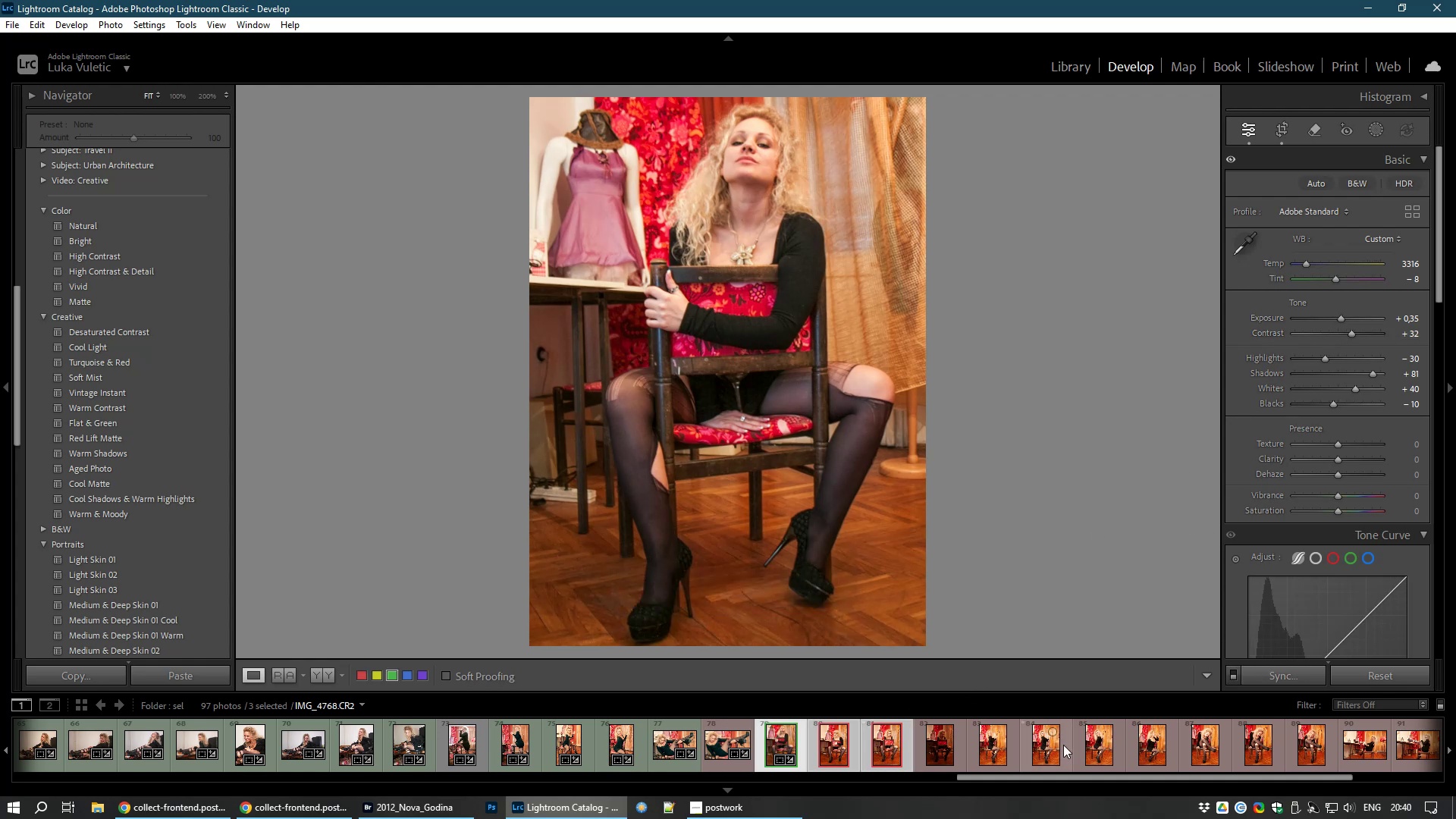 
key(Shift+ShiftLeft)
 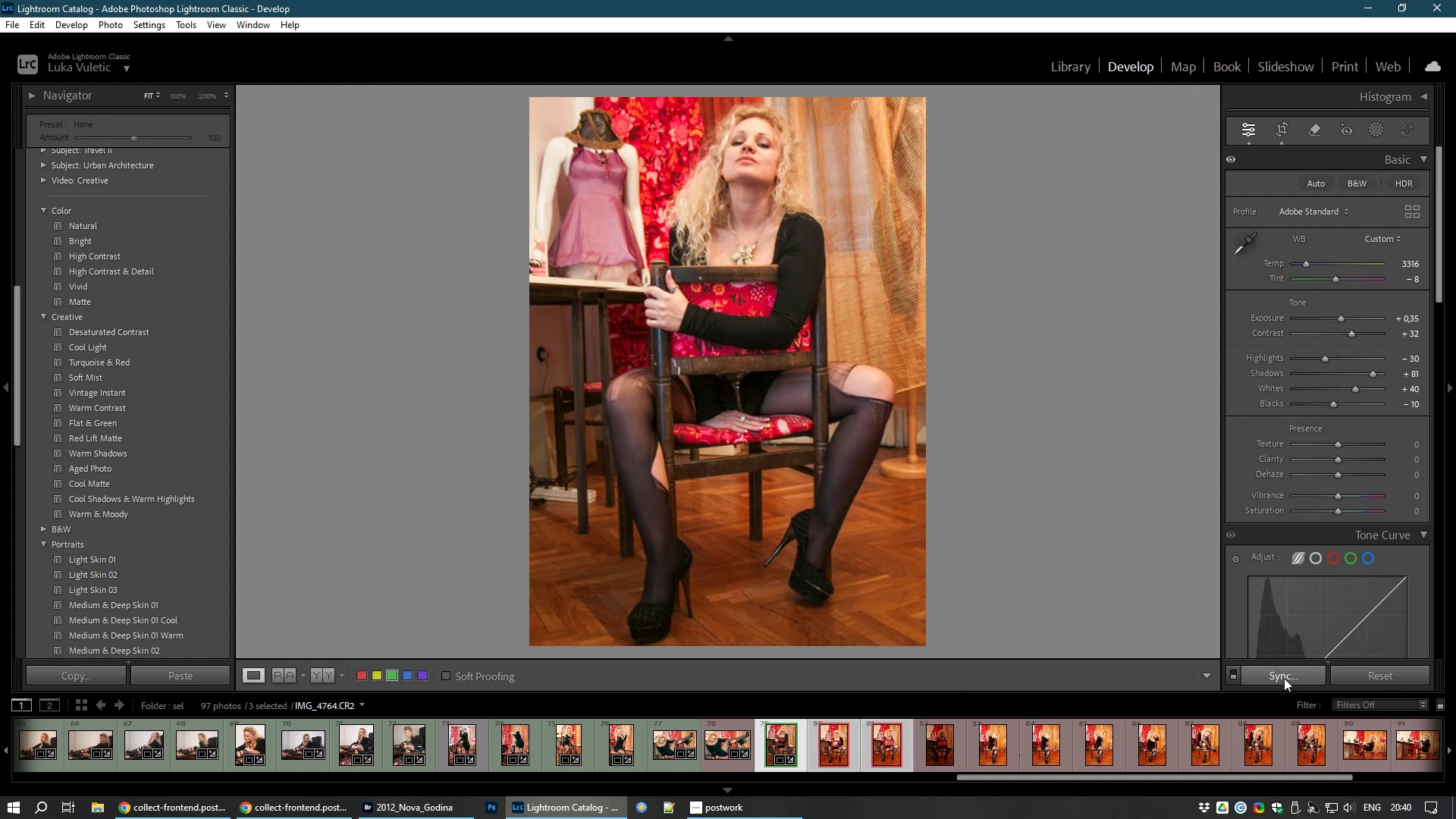 
left_click([1284, 678])
 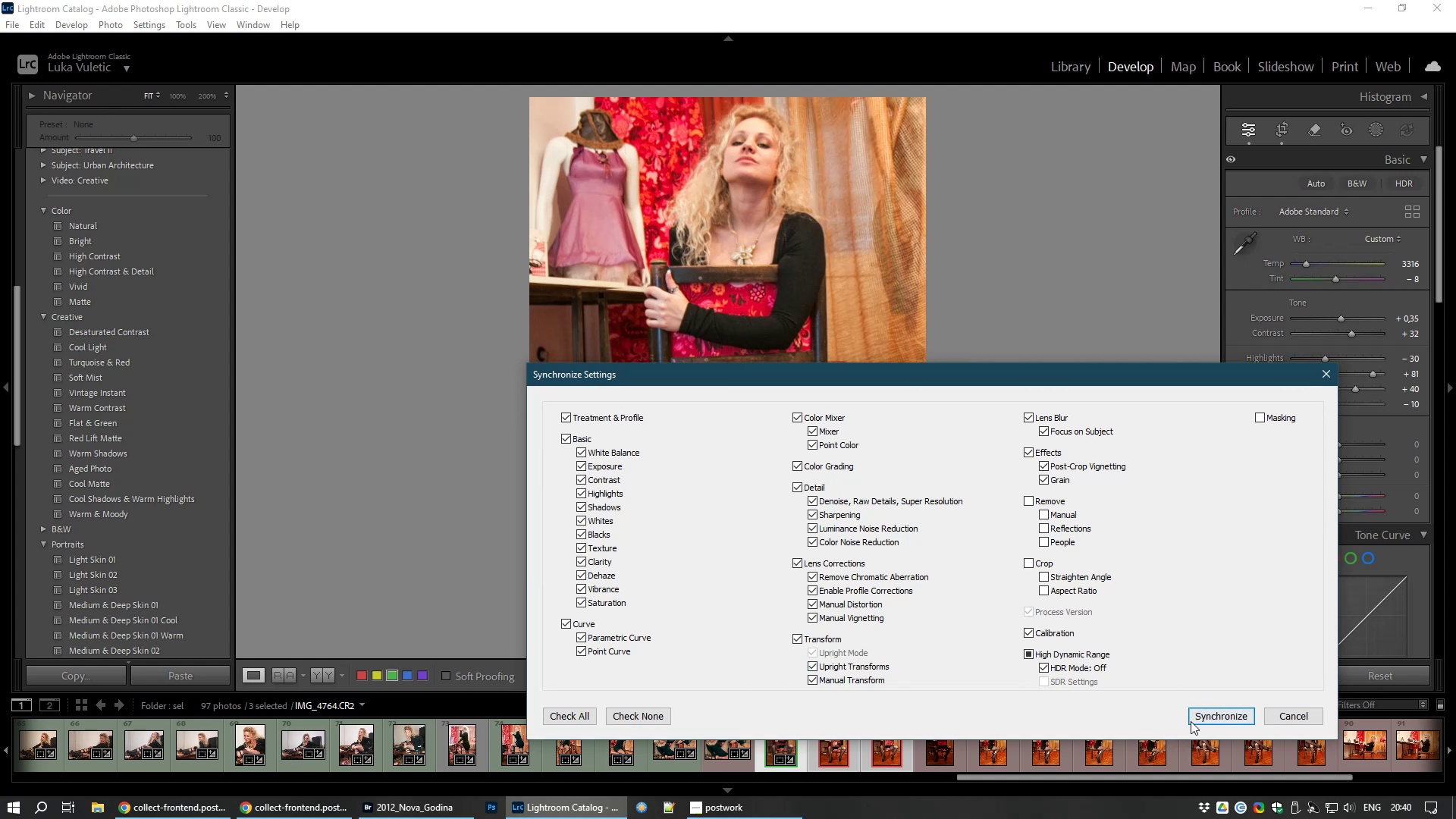 
left_click([1216, 720])
 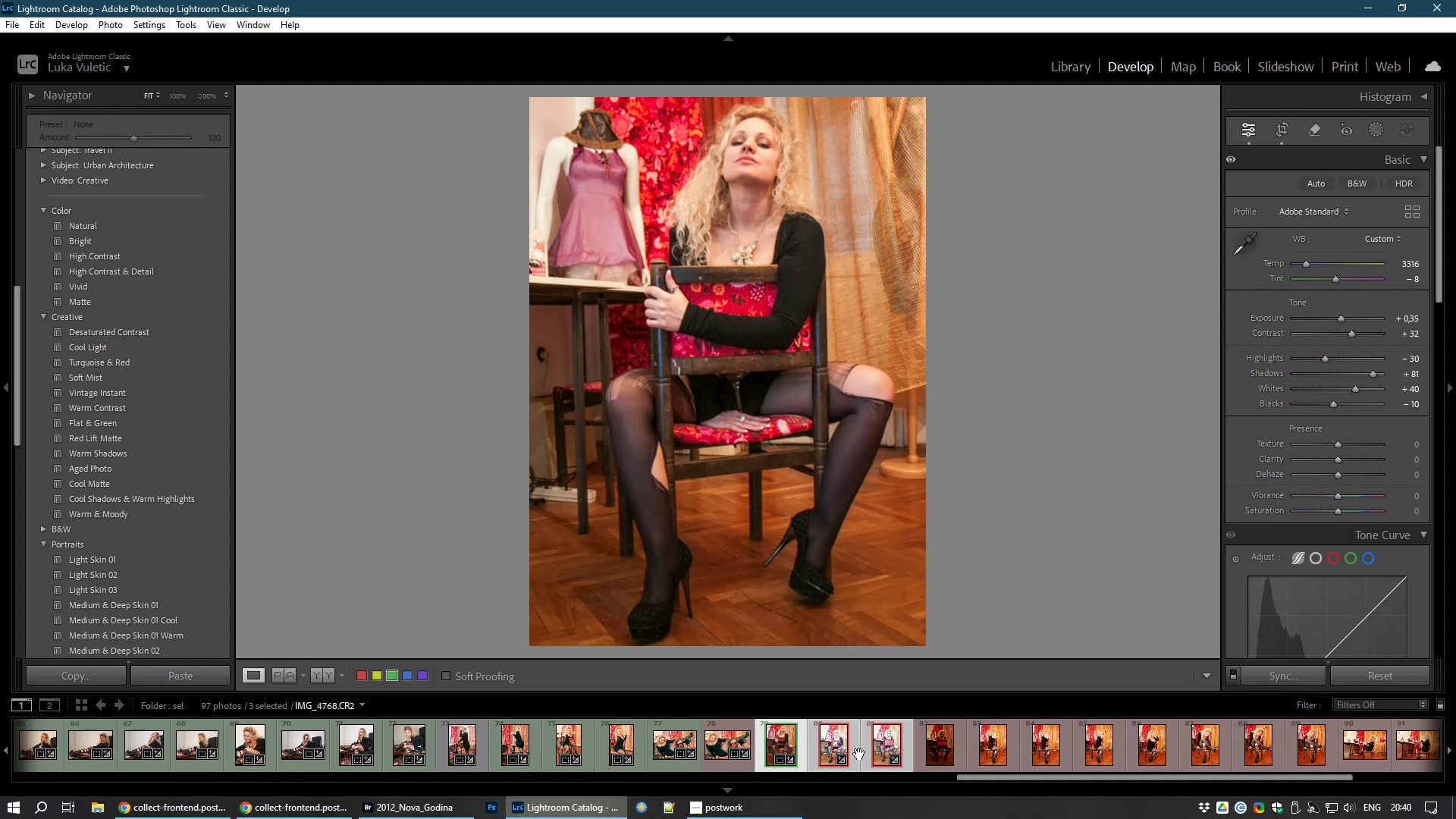 
left_click([823, 742])
 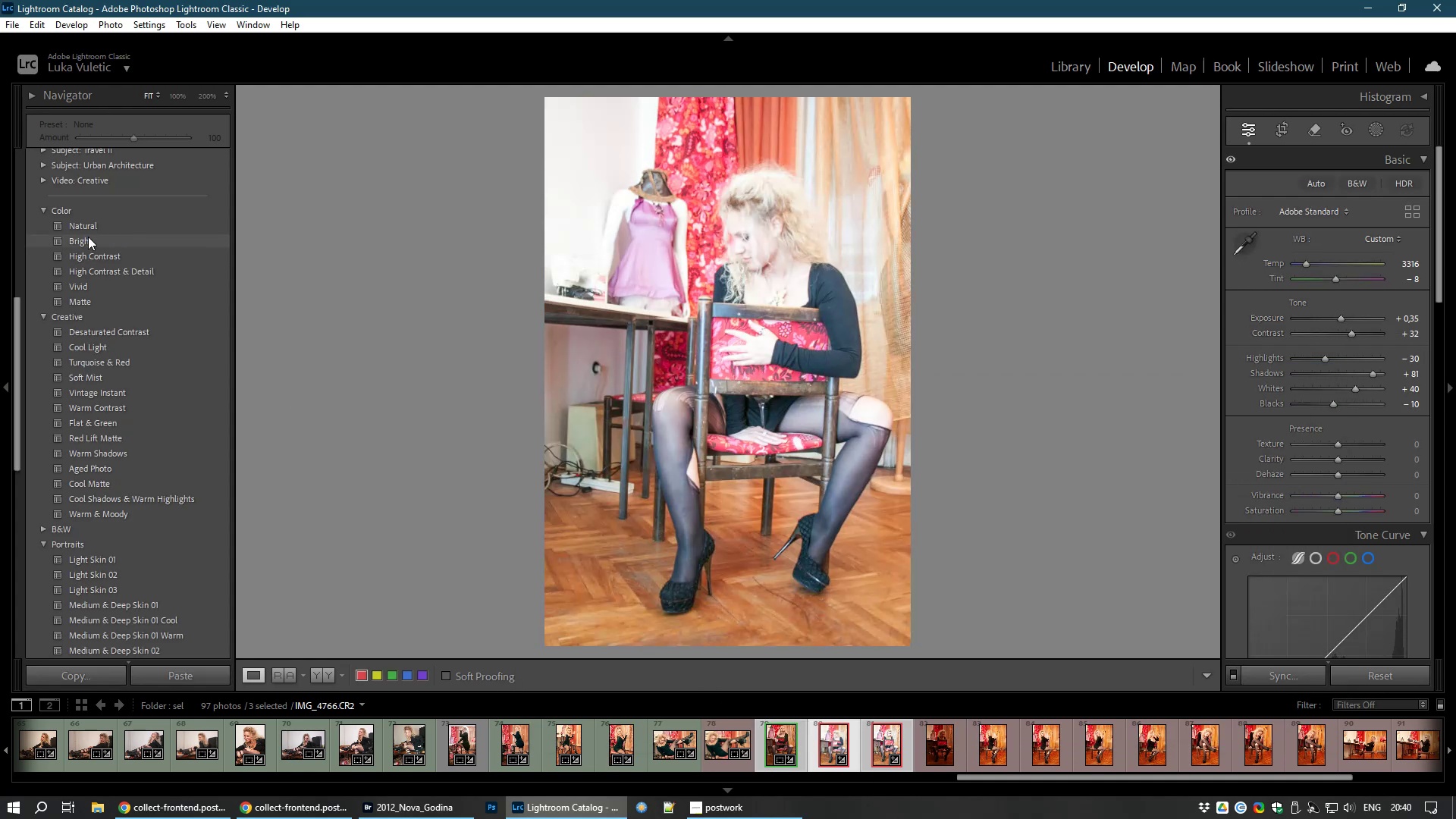 
wait(9.23)
 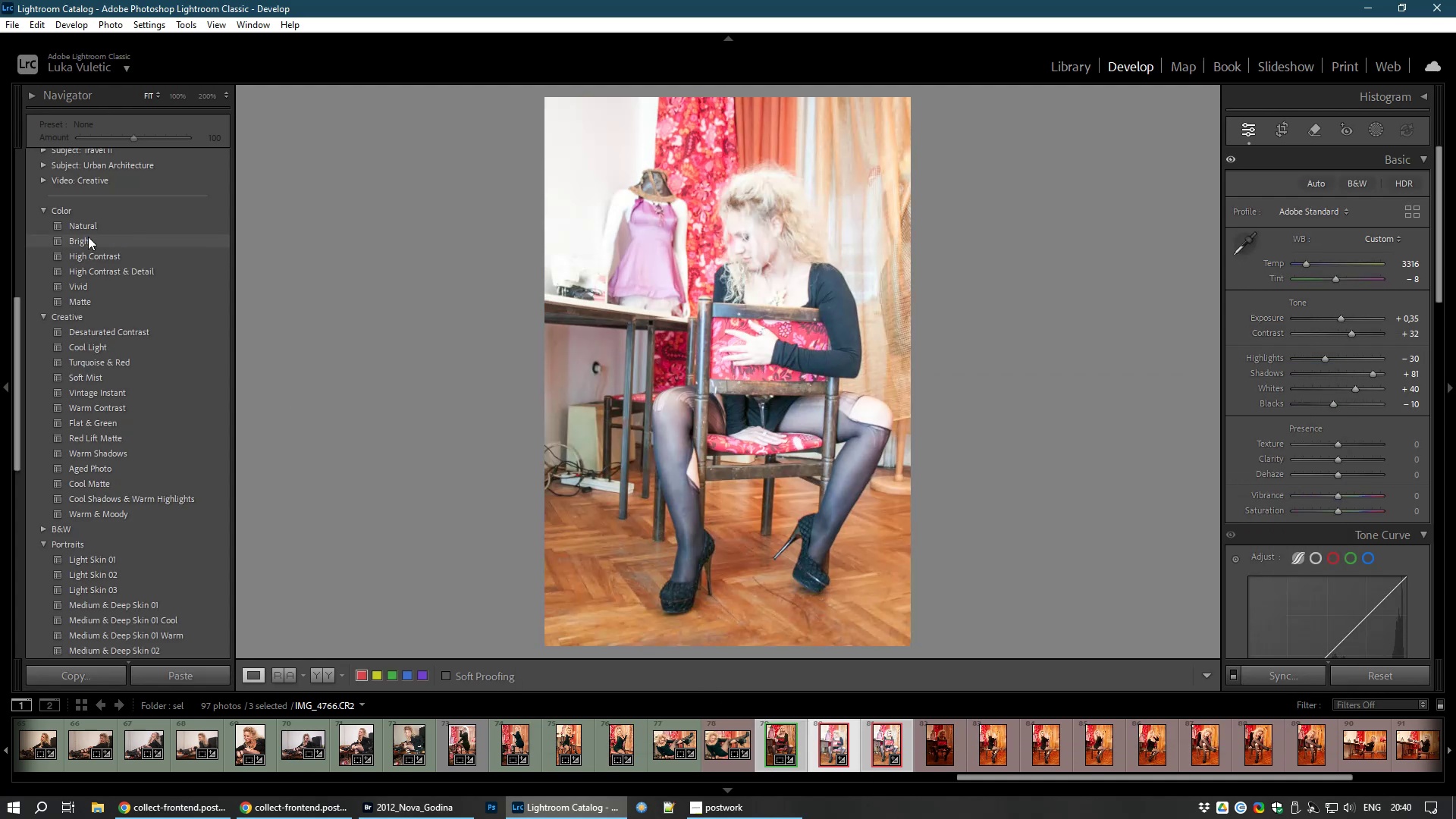 
double_click([1341, 318])
 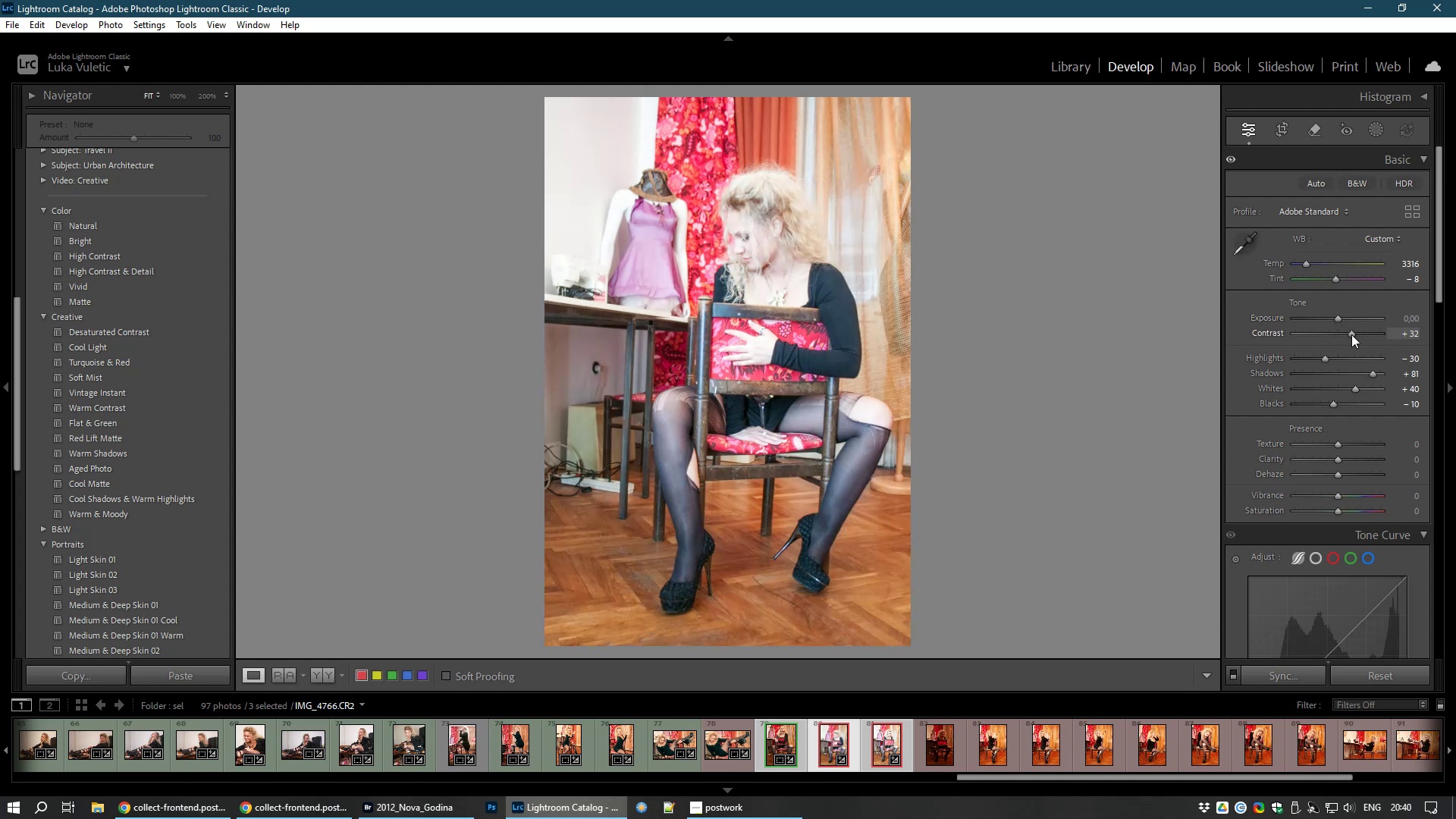 
double_click([1351, 334])
 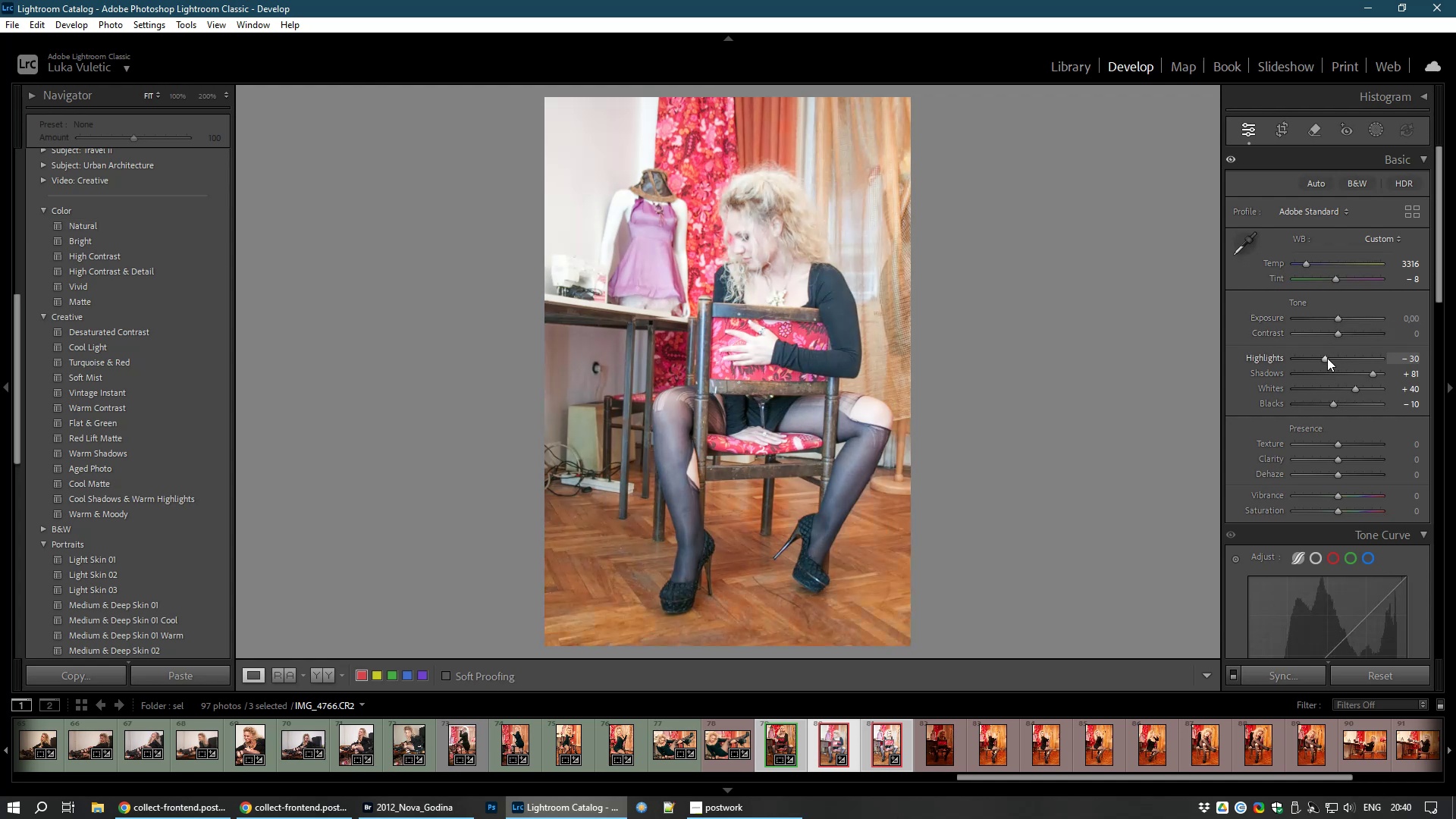 
double_click([1327, 358])
 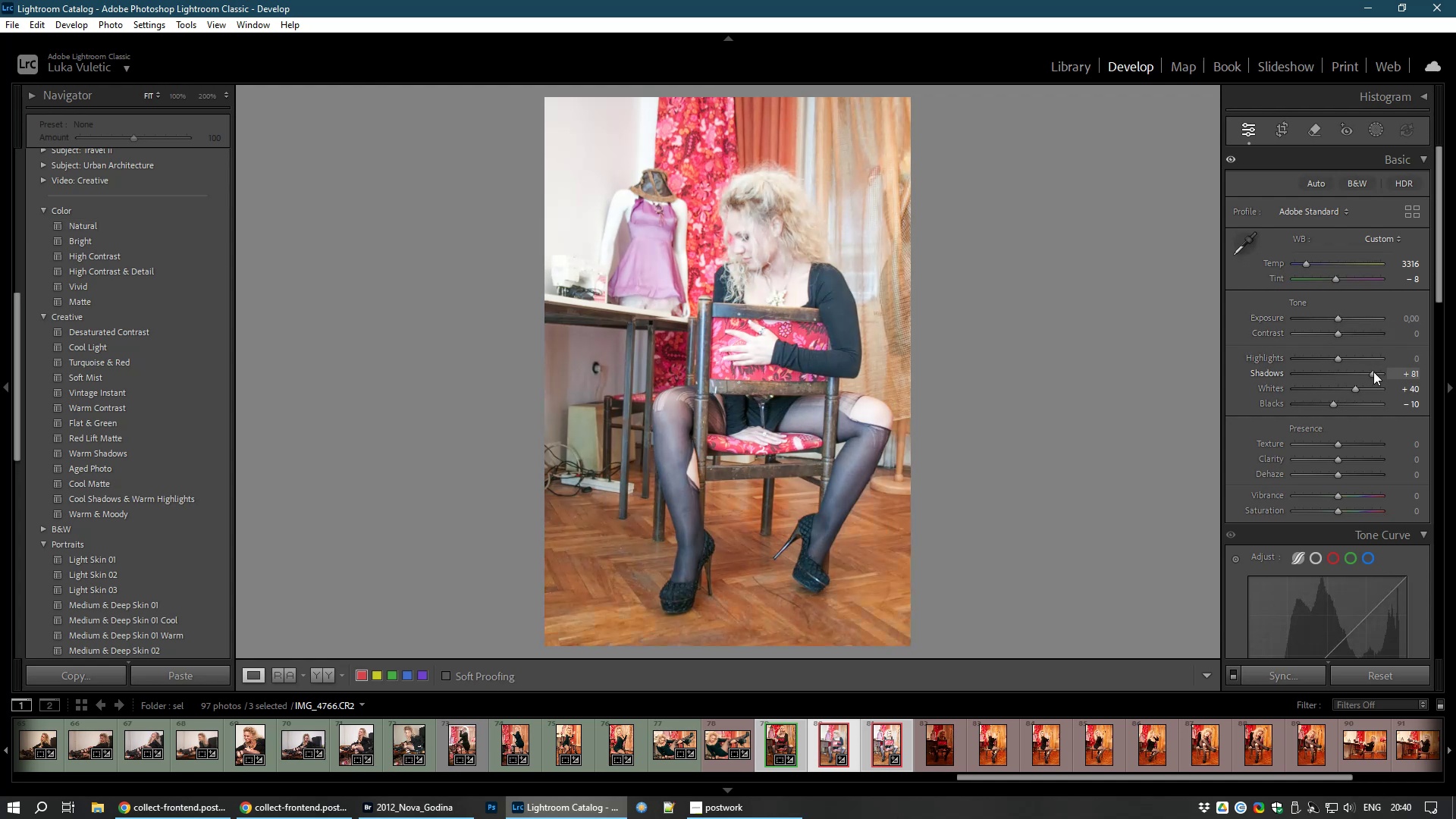 
double_click([1373, 372])
 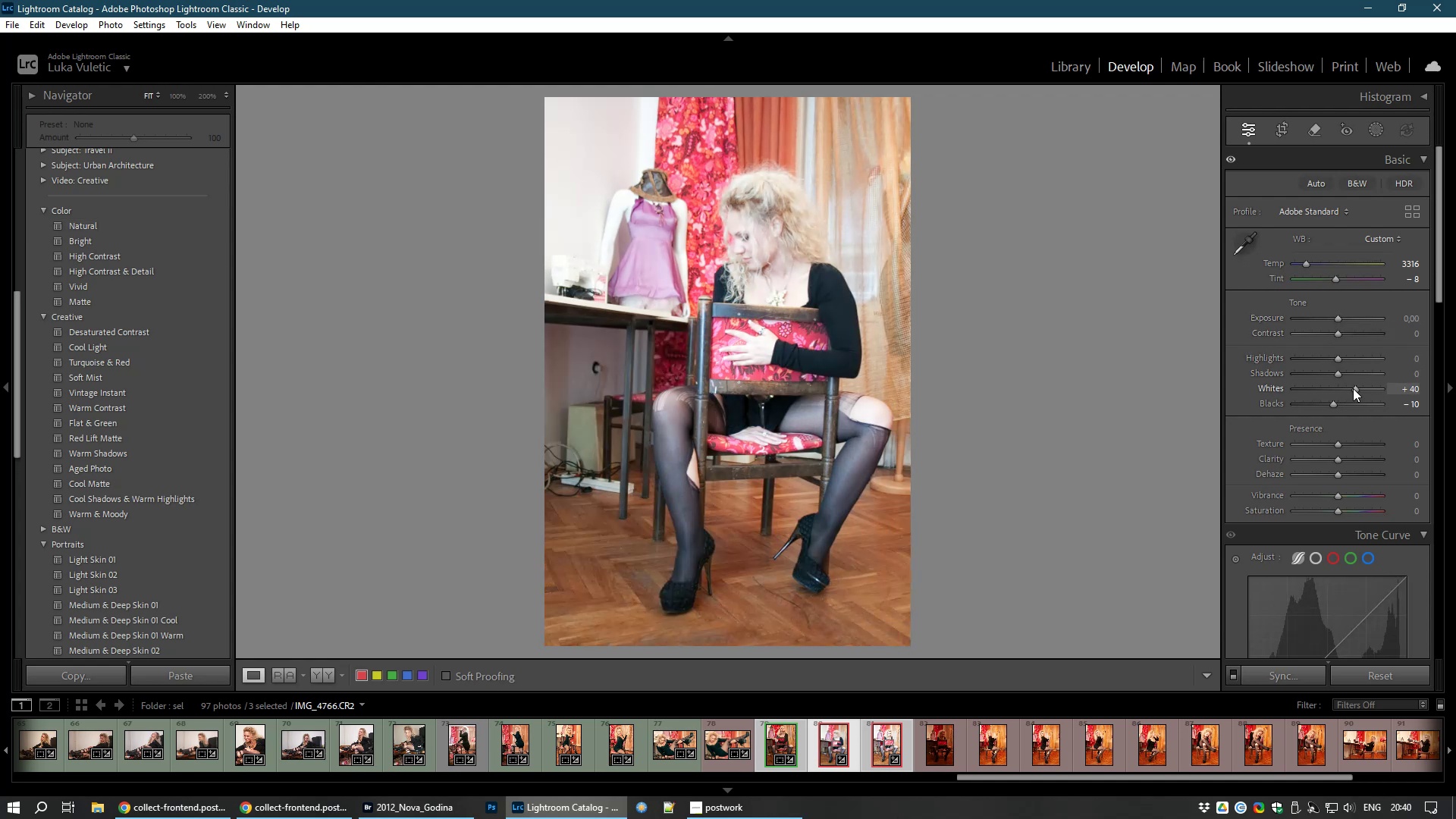 
double_click([1353, 388])
 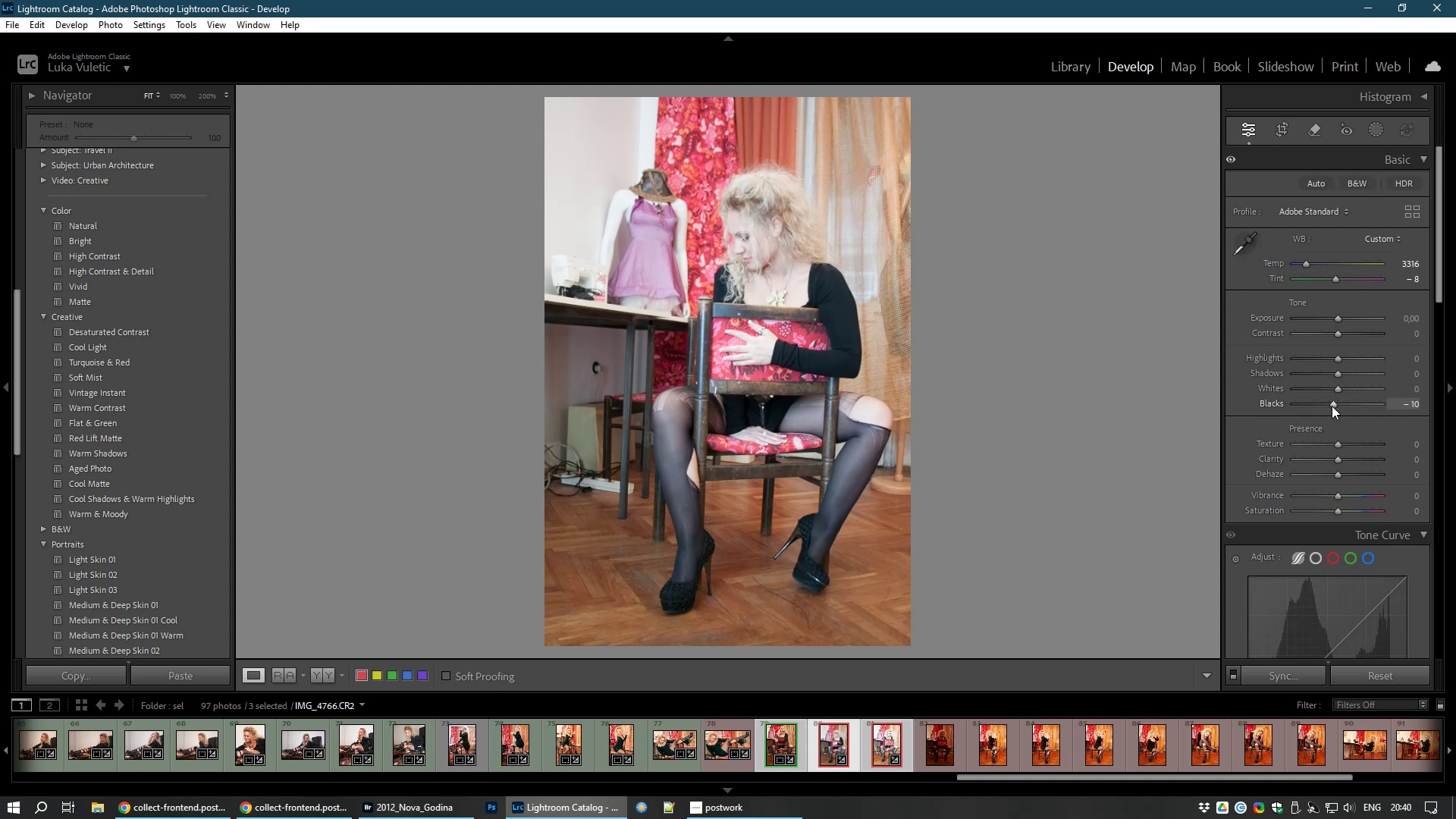 
double_click([1332, 406])
 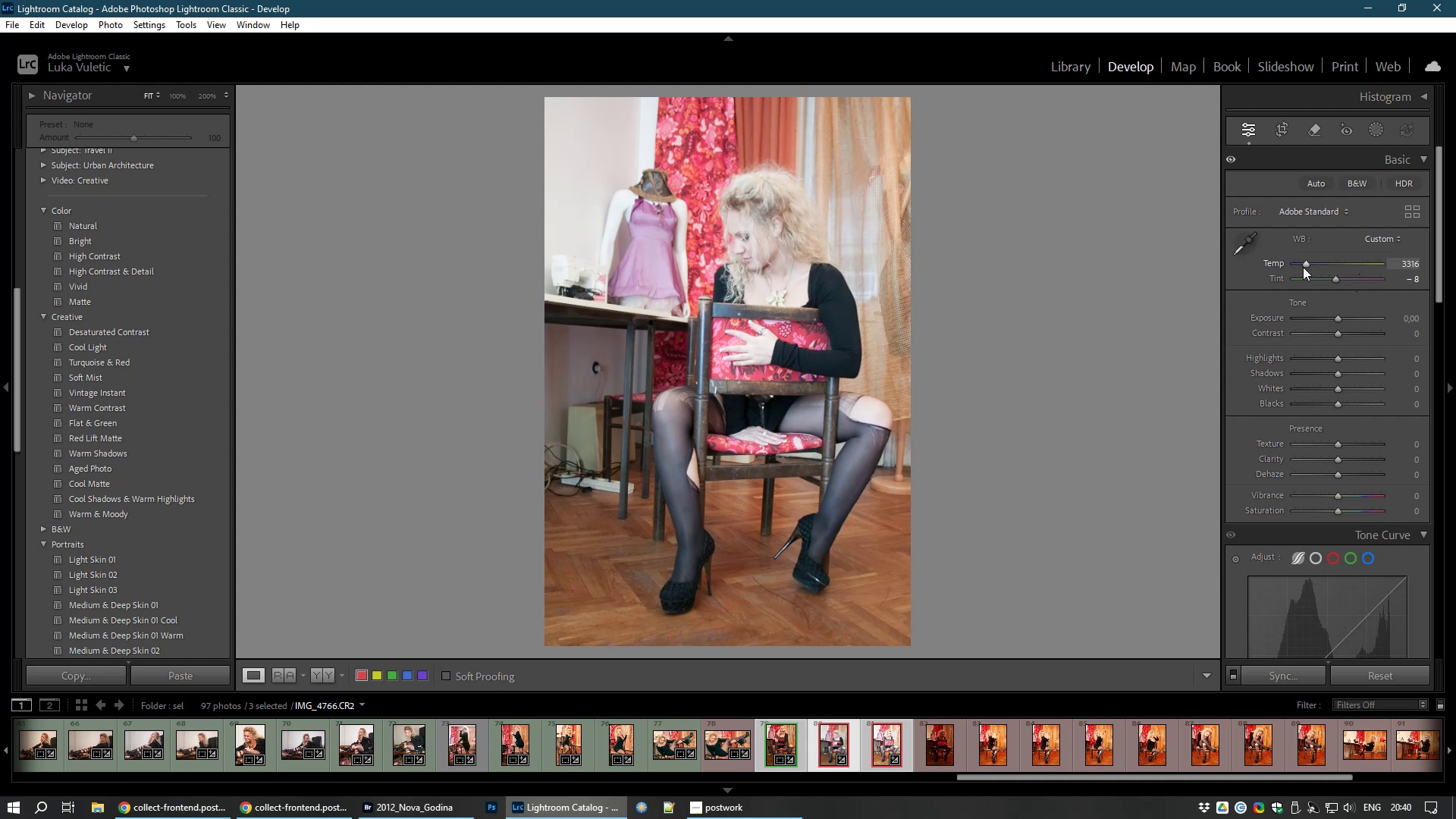 
double_click([1304, 267])
 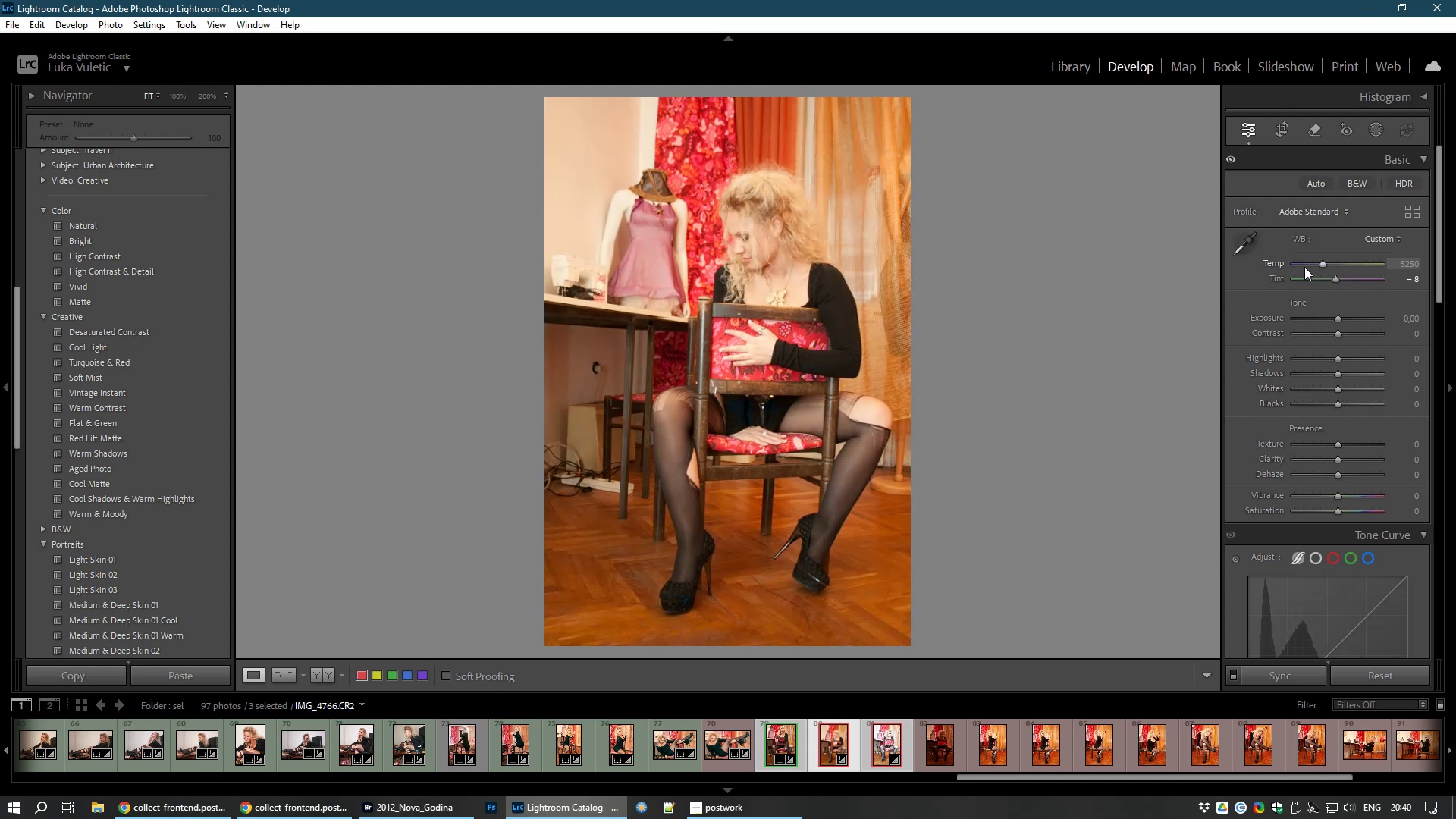 
key(Control+Z)
 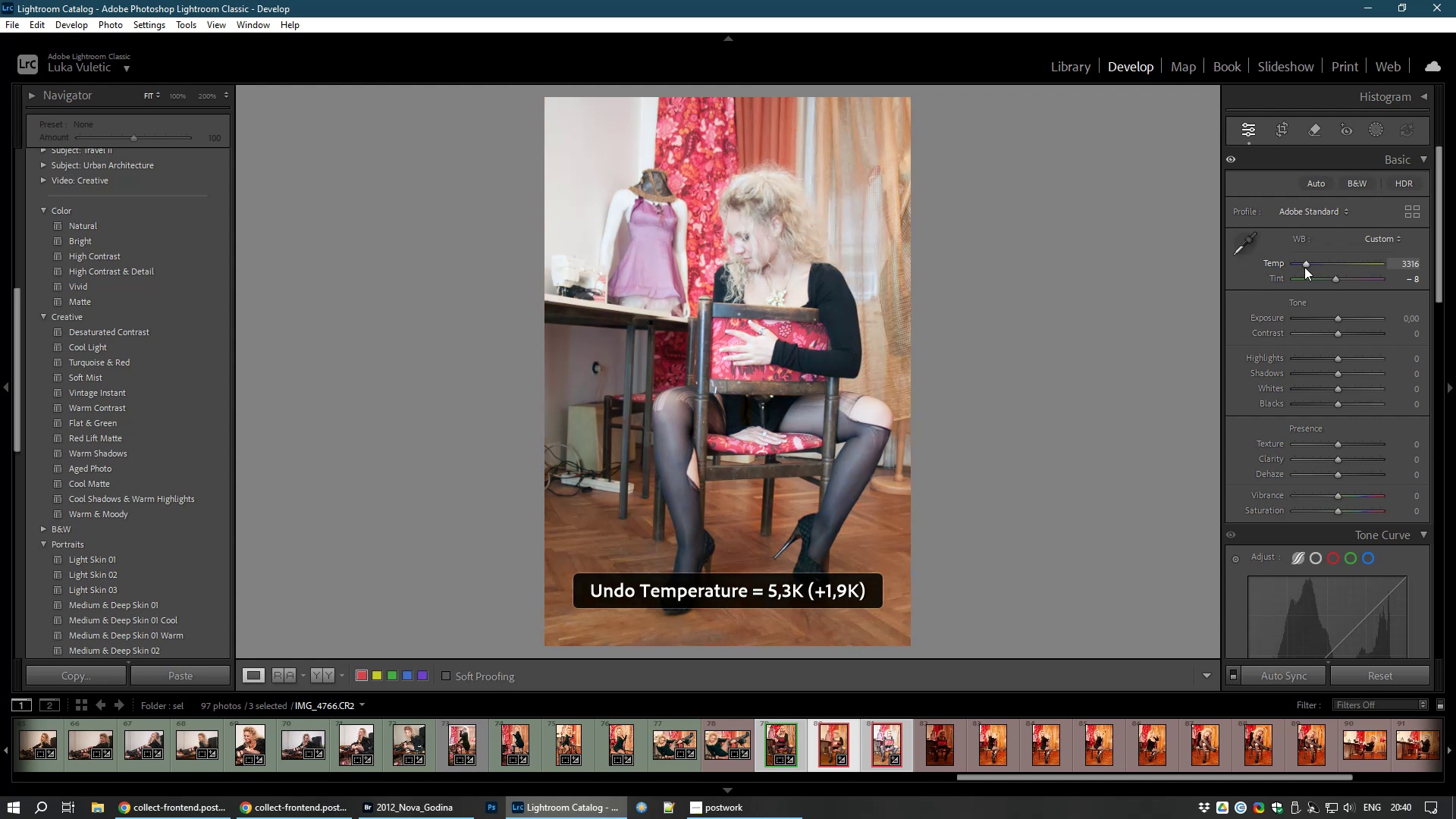 
key(Control+Z)
 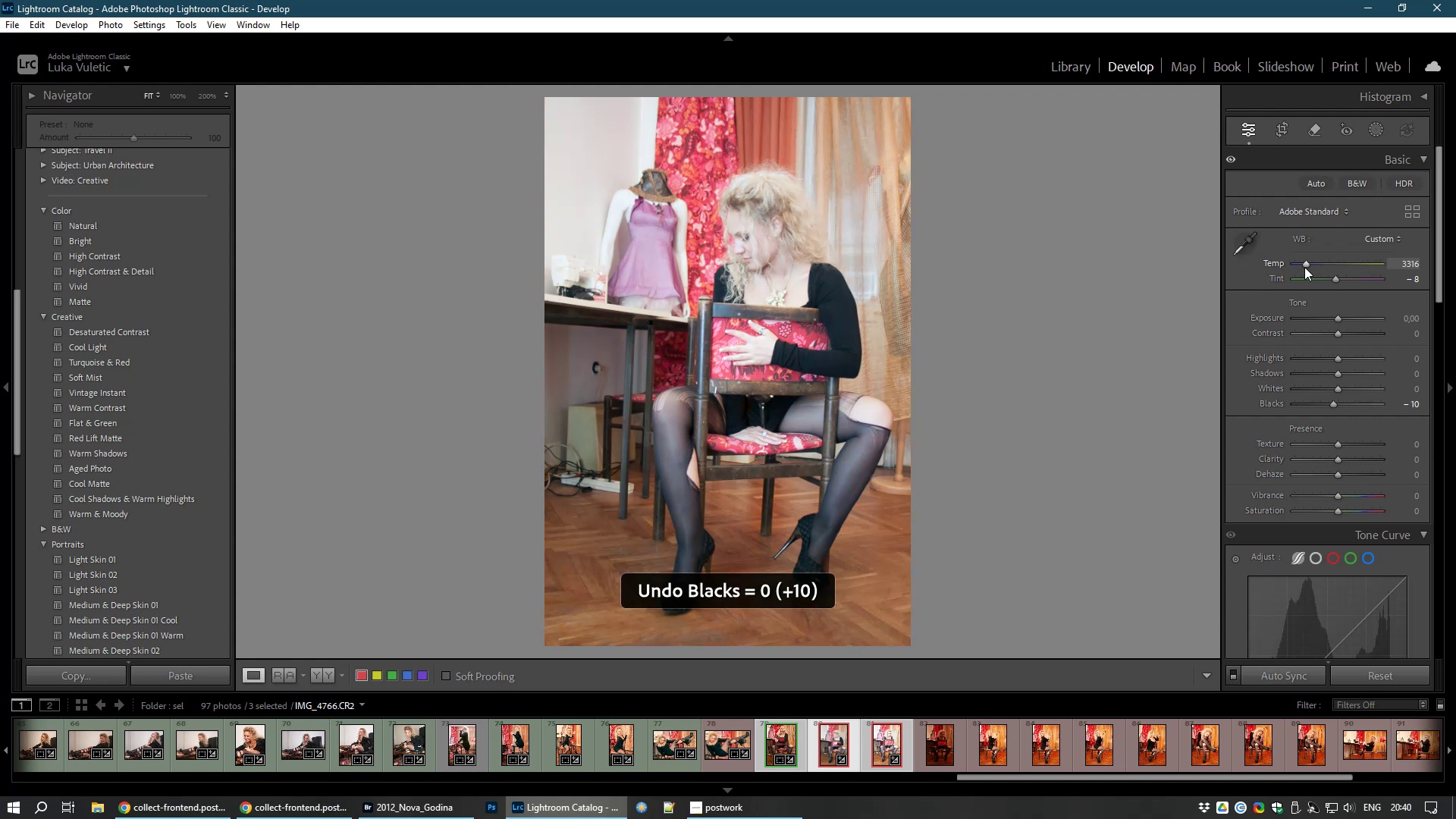 
key(Control+Z)
 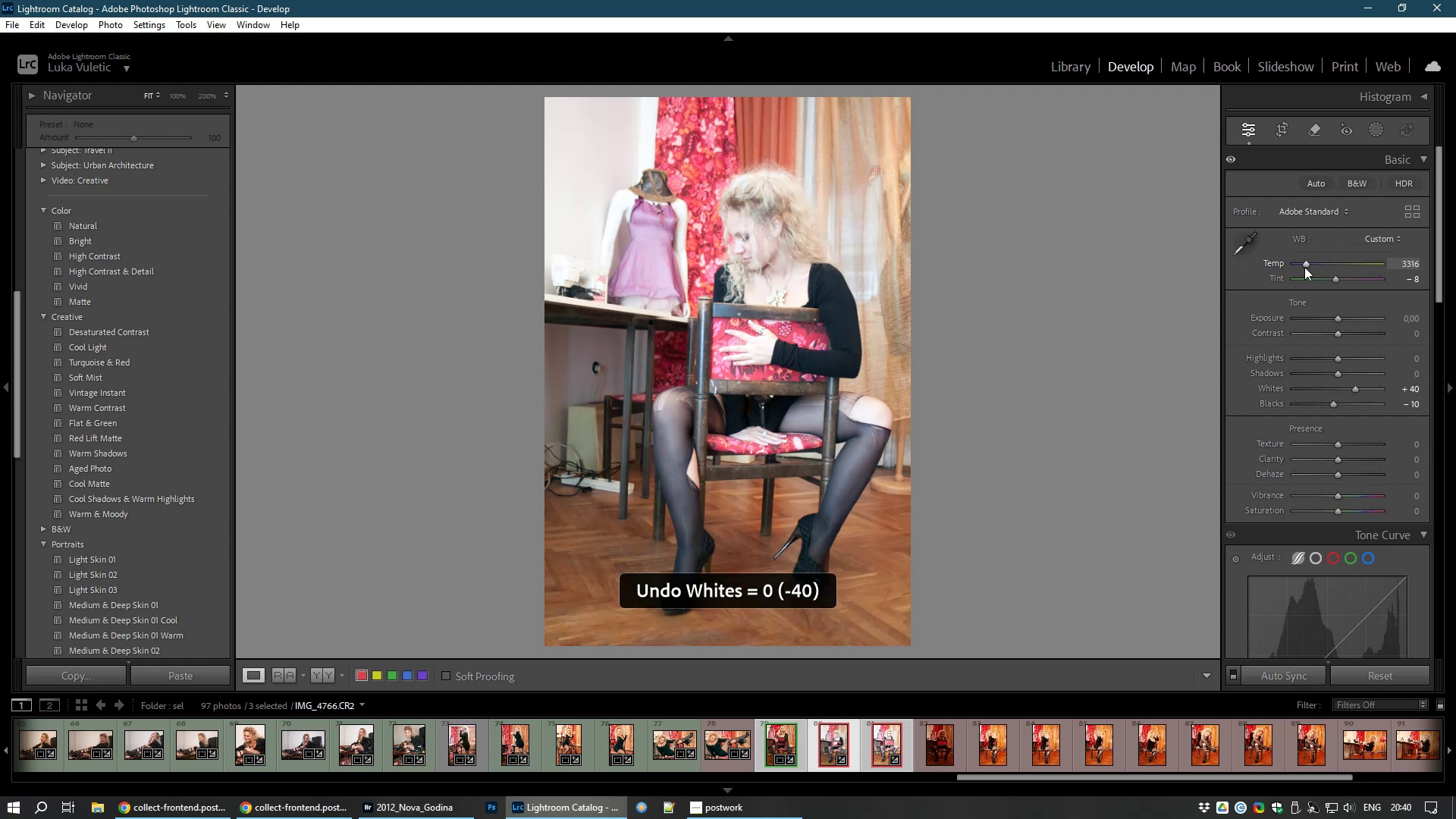 
key(Control+Z)
 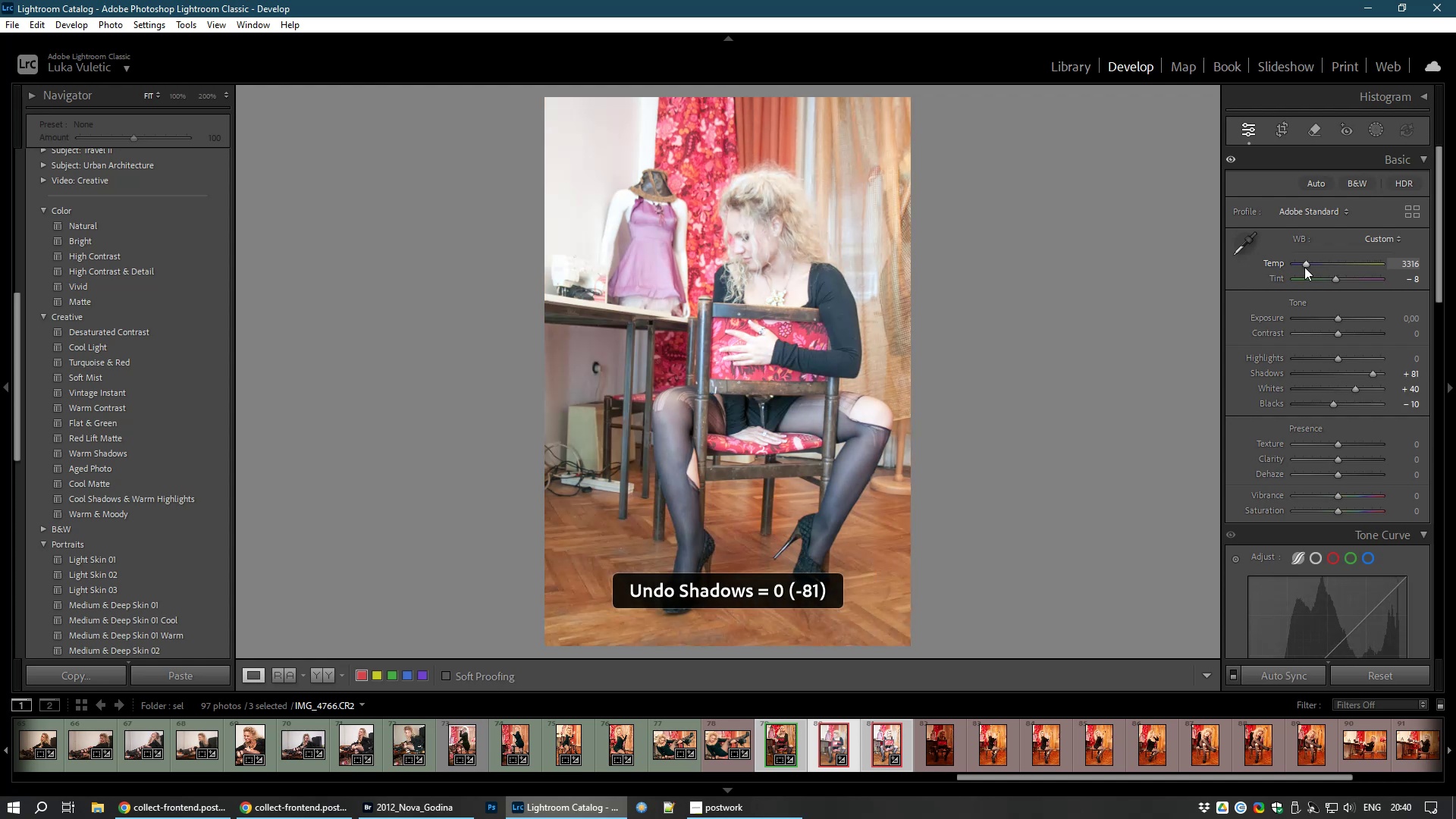 
key(Control+Z)
 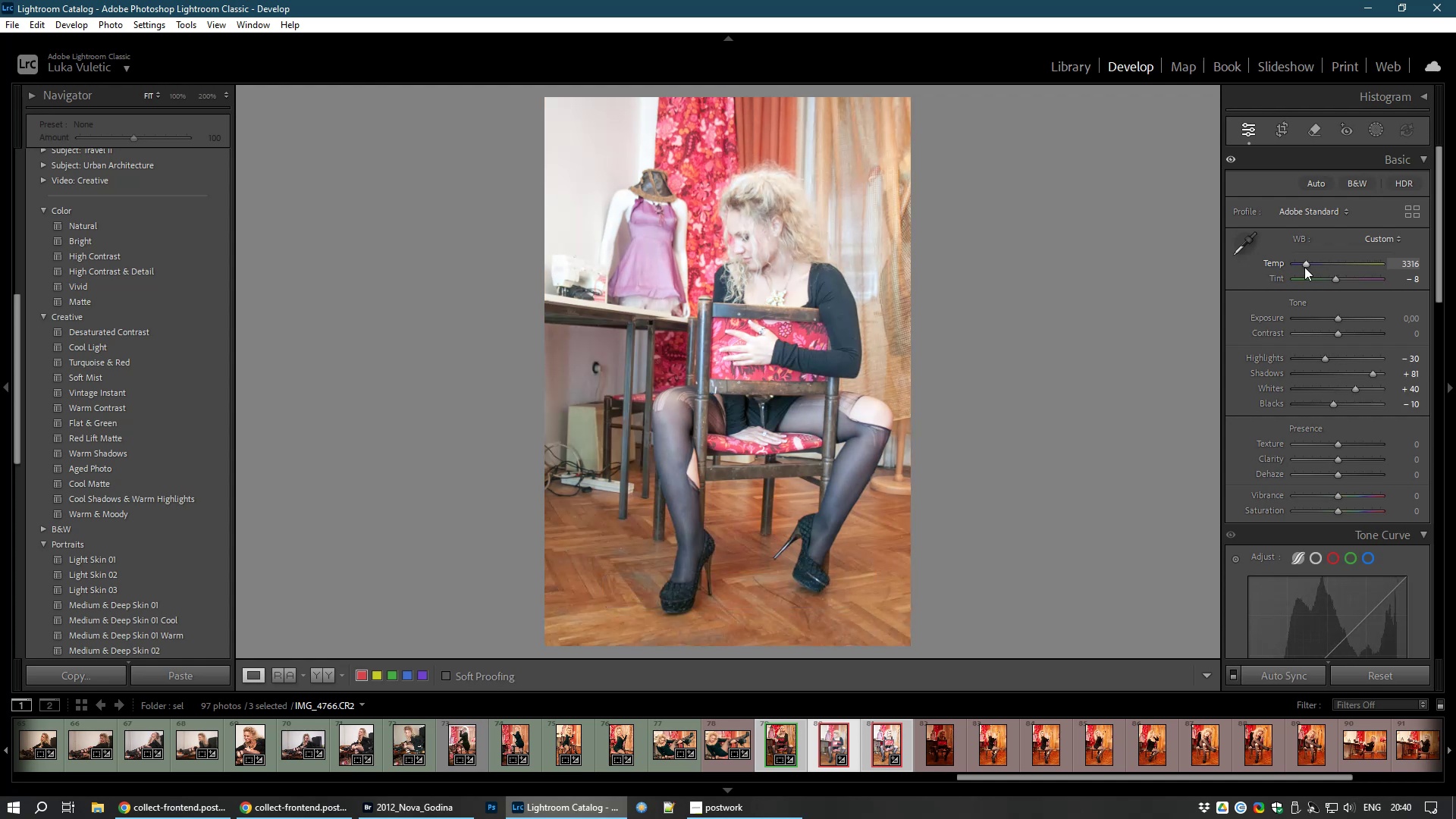 
key(Control+Z)
 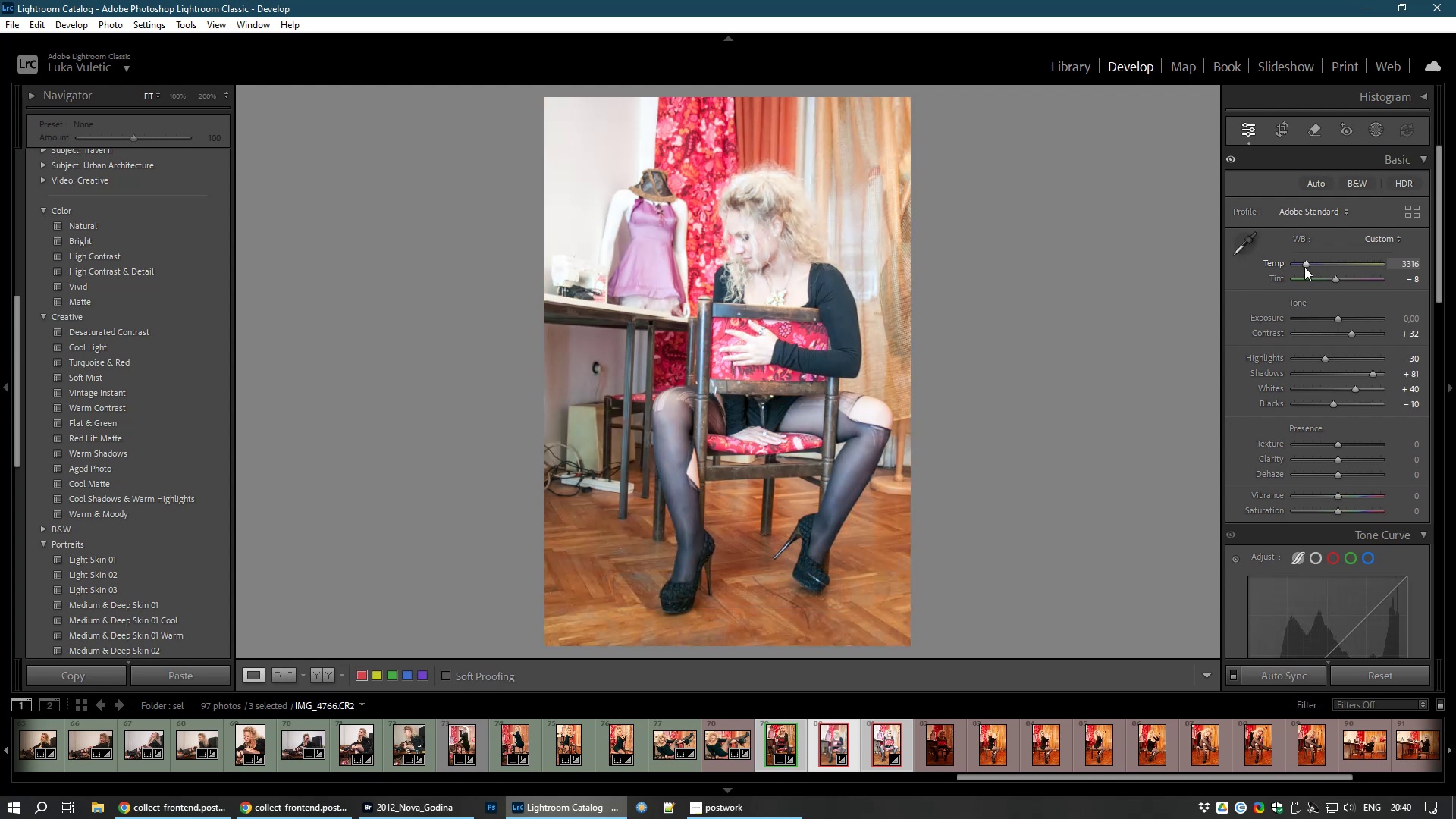 
key(Control+Z)
 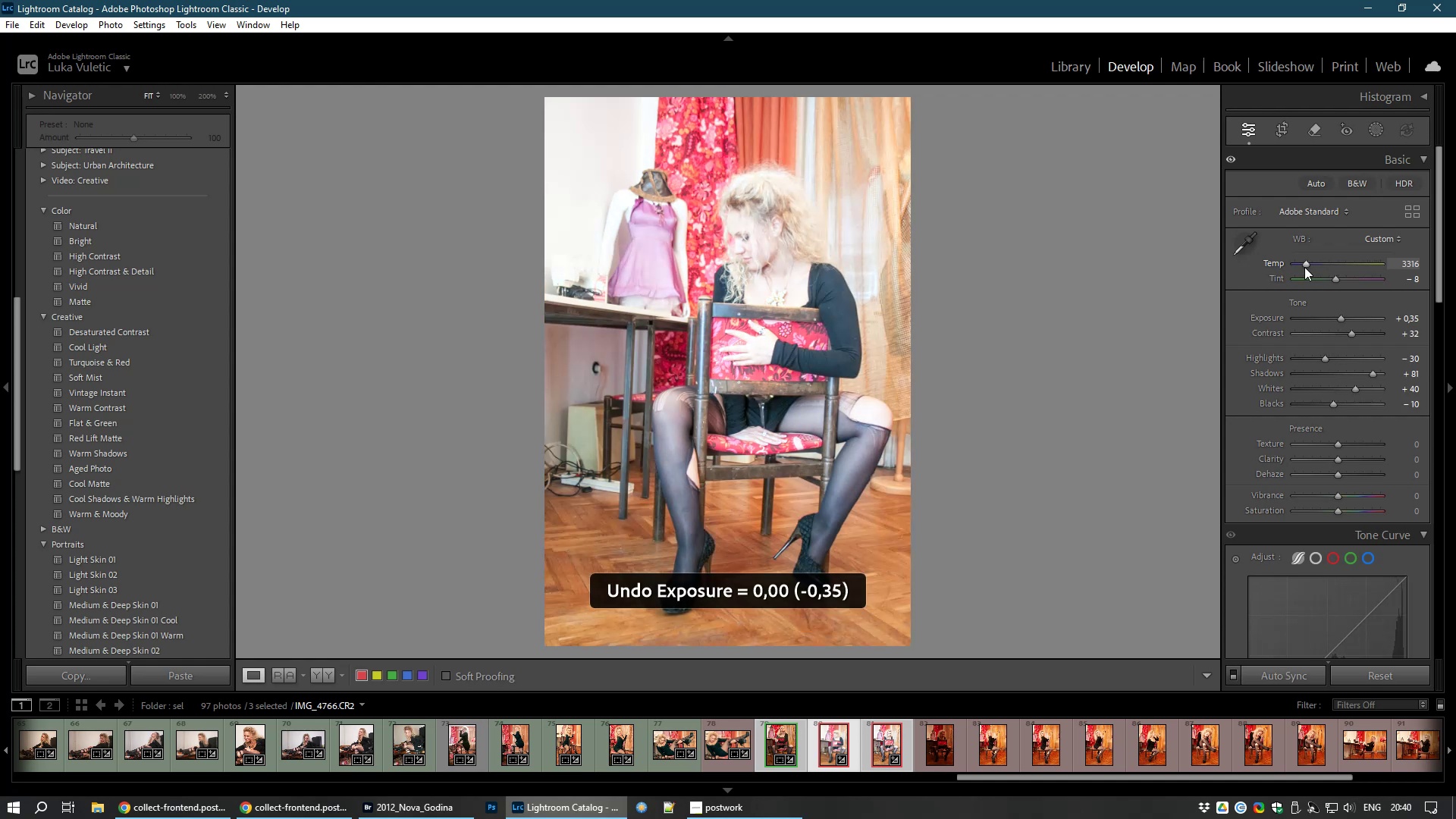 
key(Control+Z)
 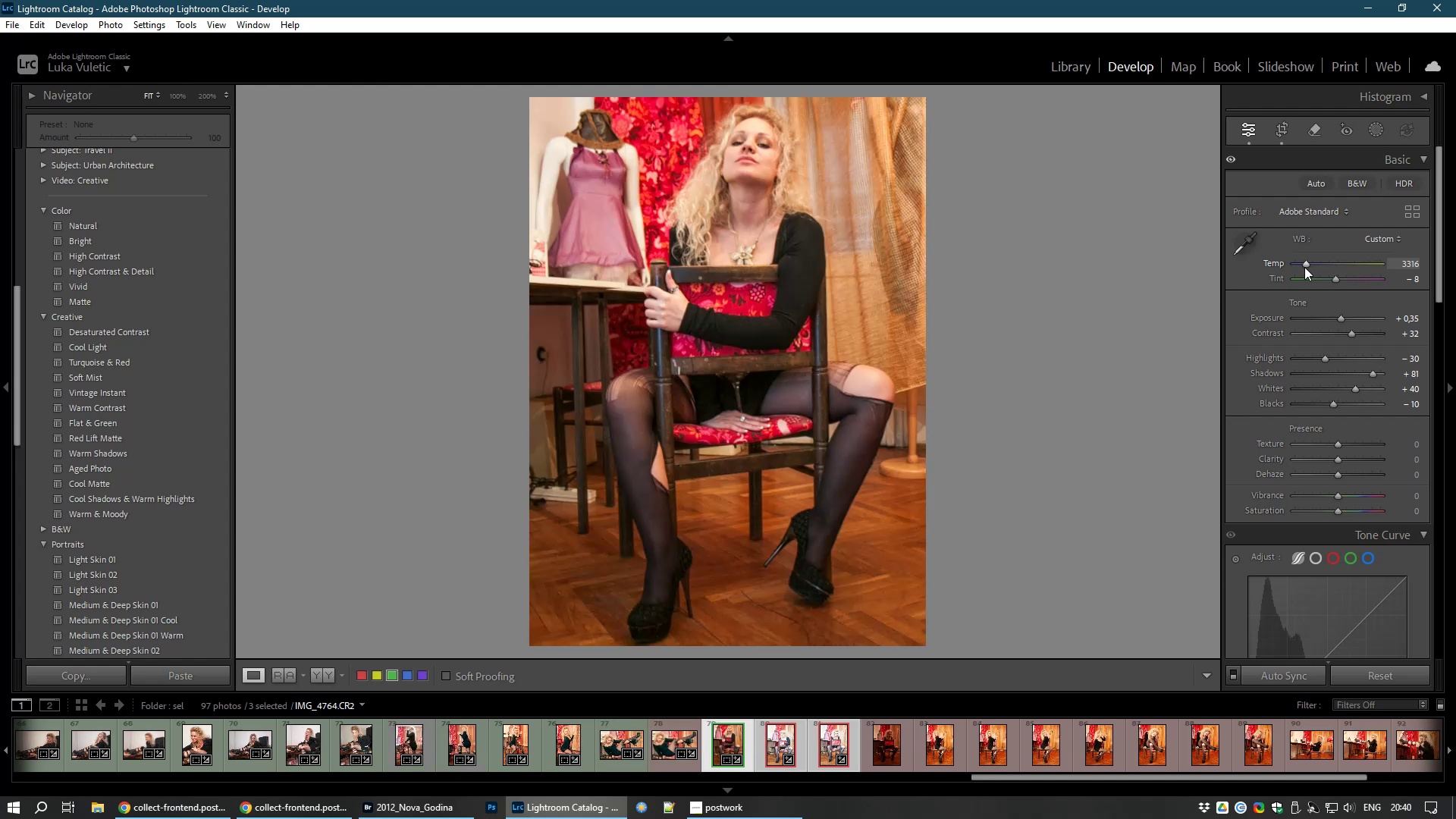 
key(Control+Z)
 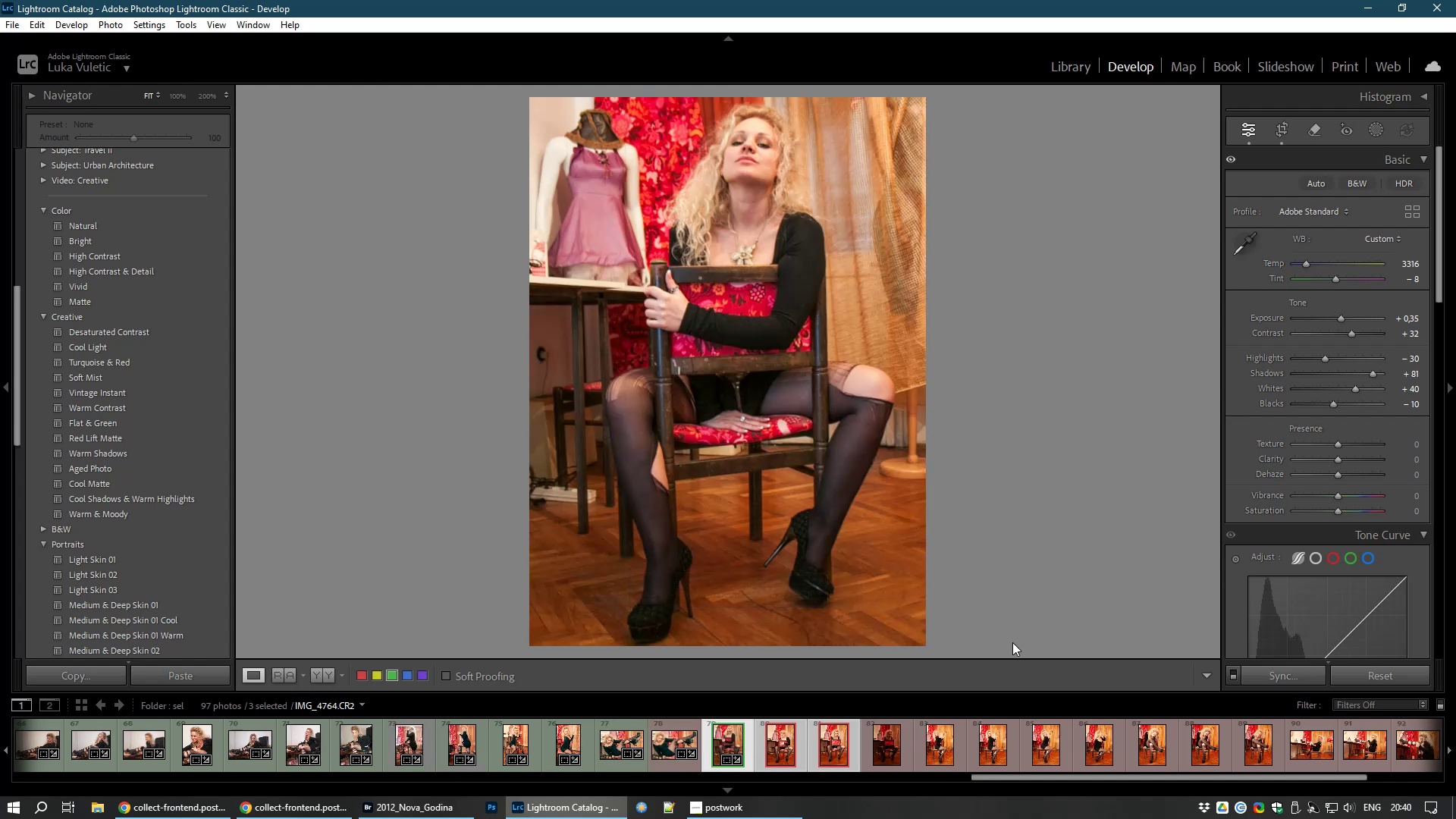 
left_click([789, 752])
 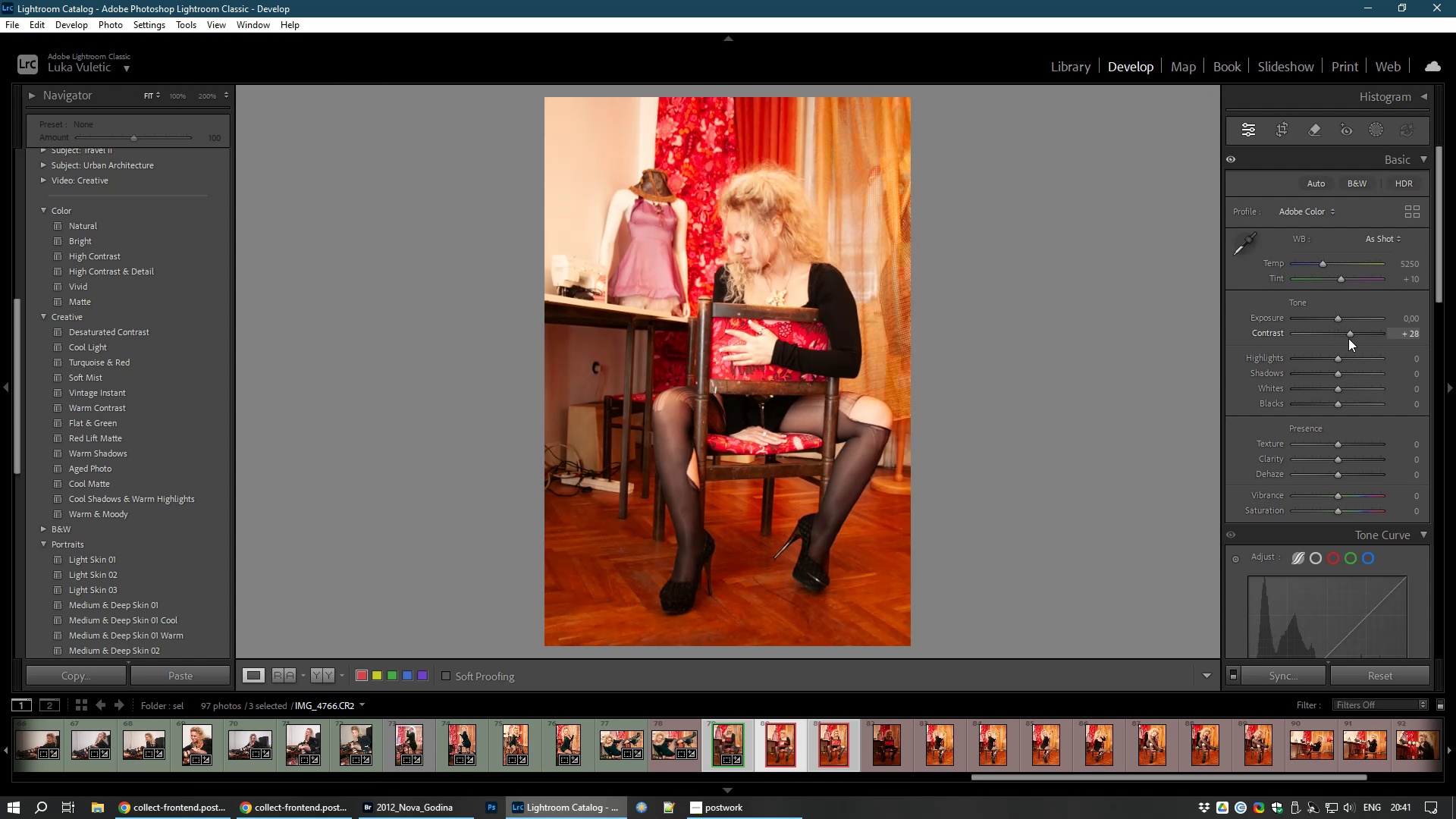 
wait(11.89)
 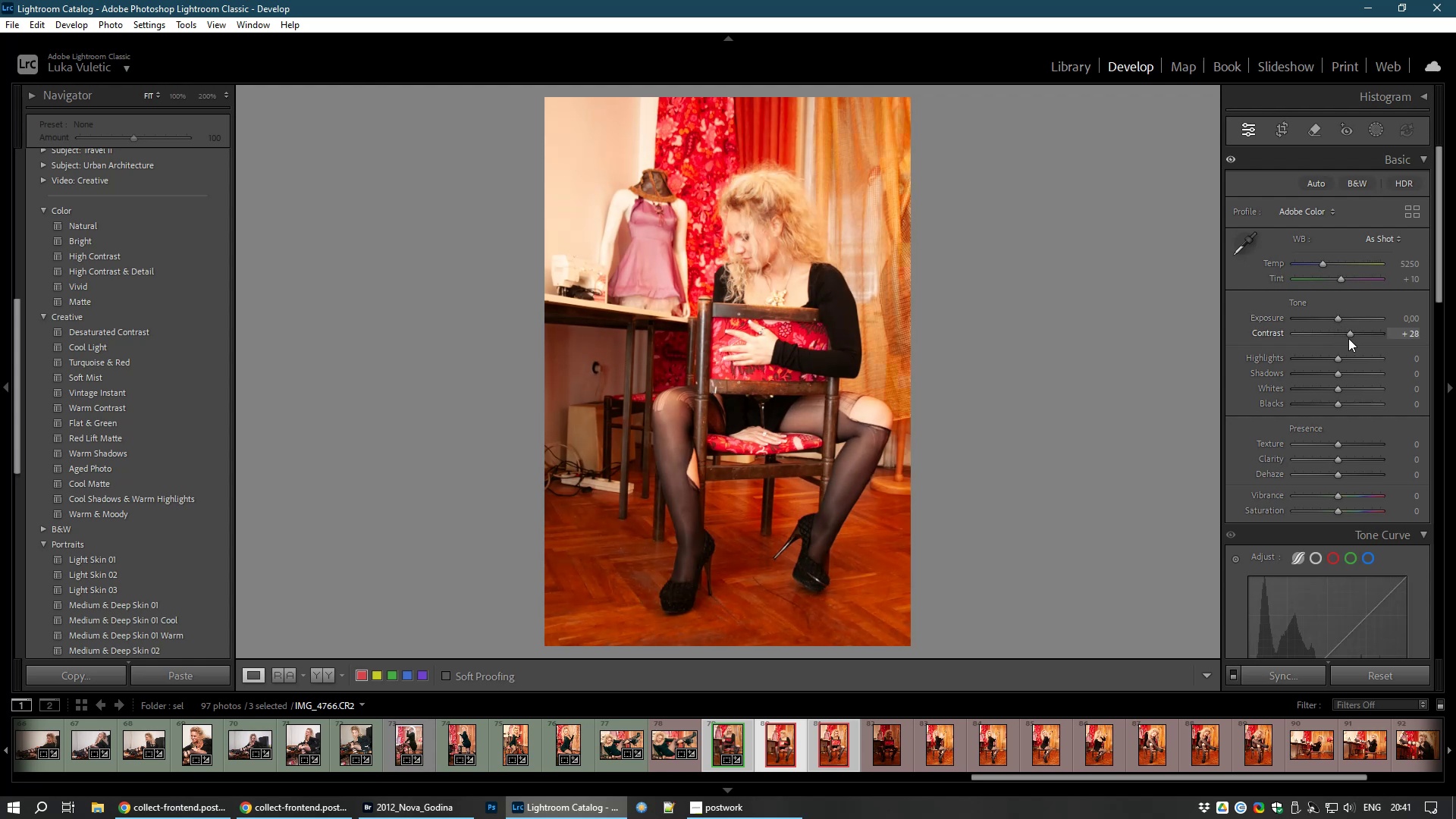 
left_click_drag(start_coordinate=[1323, 259], to_coordinate=[1313, 259])
 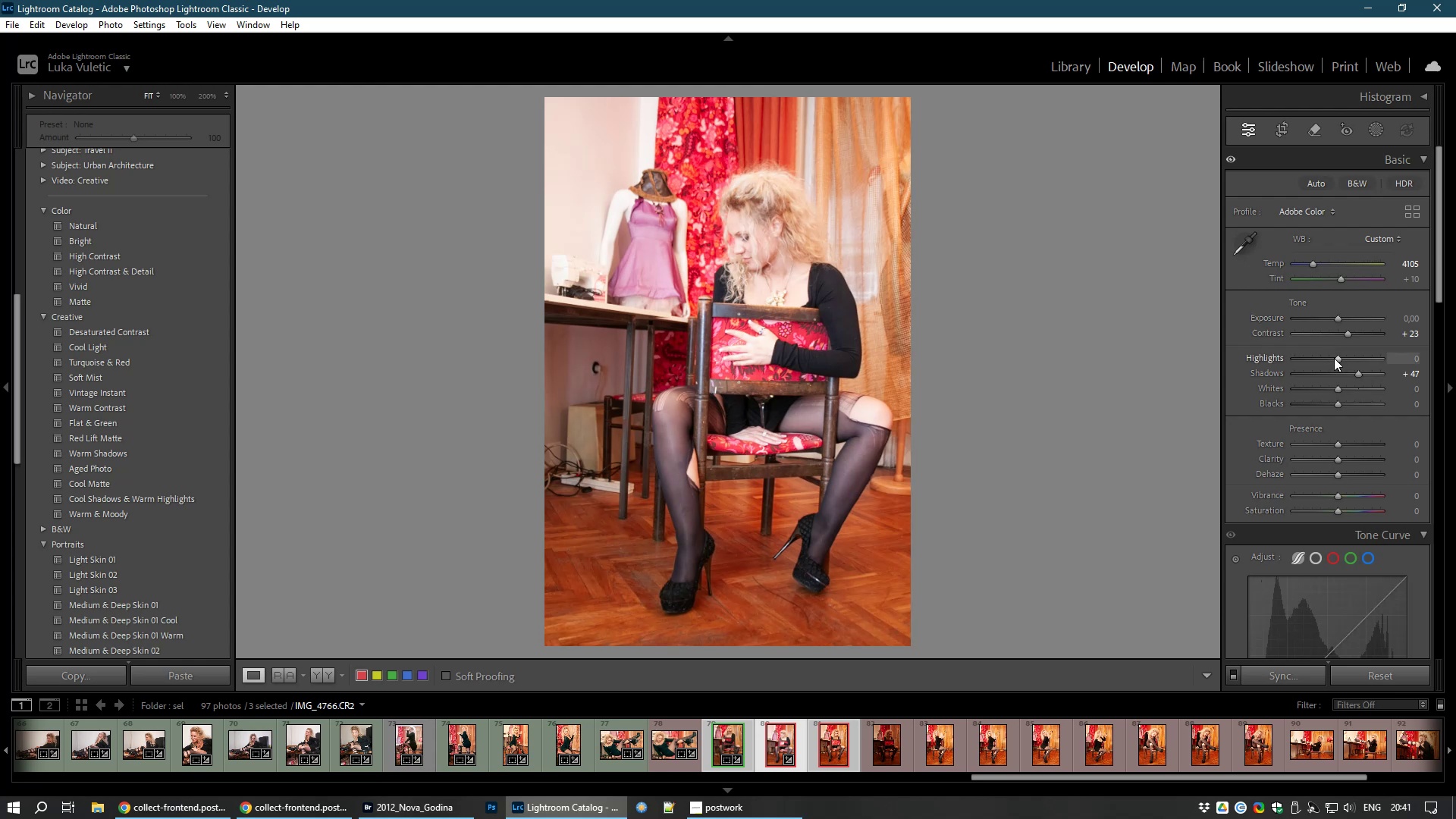 
left_click_drag(start_coordinate=[1334, 358], to_coordinate=[1299, 360])
 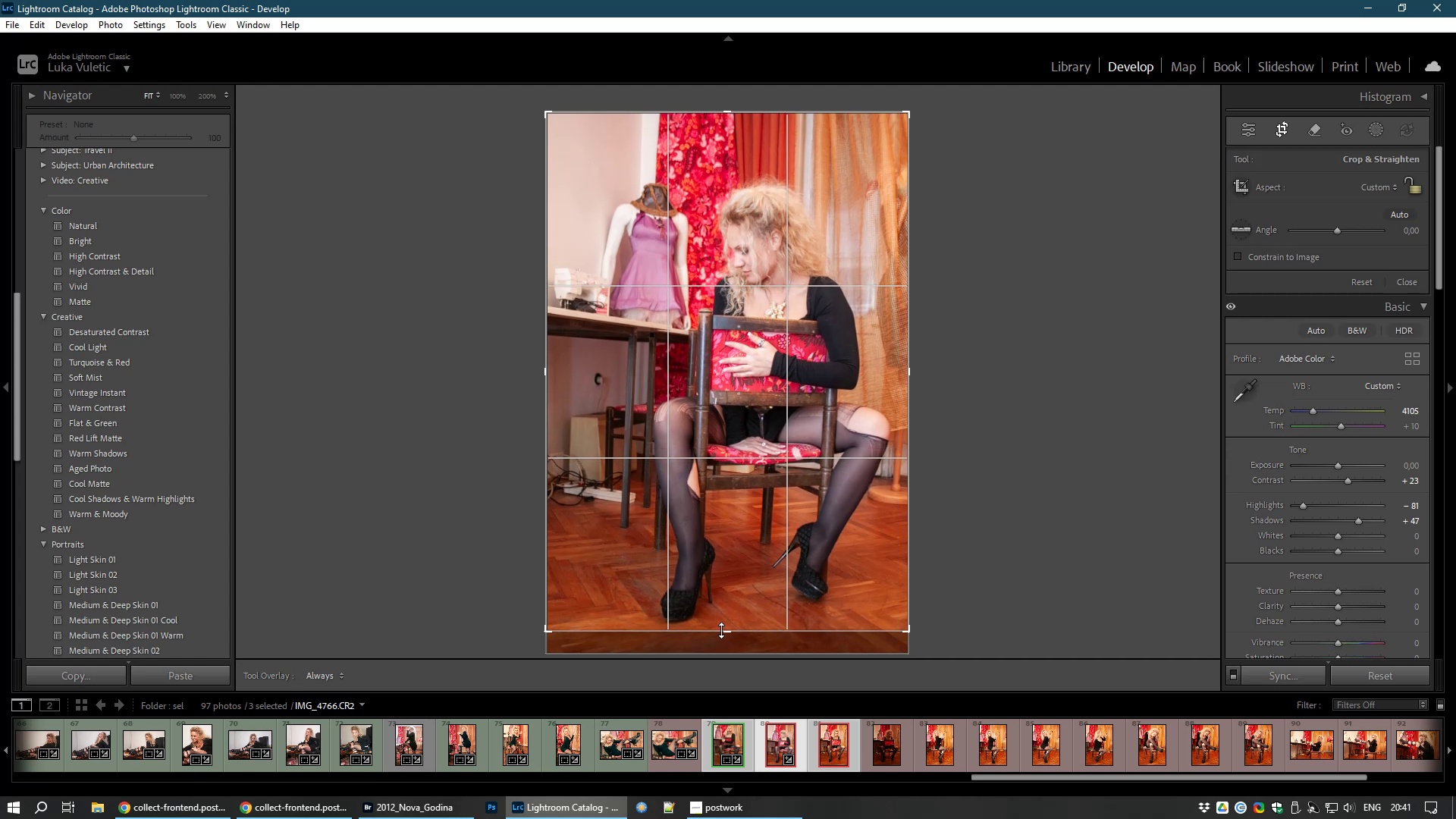 
wait(11.57)
 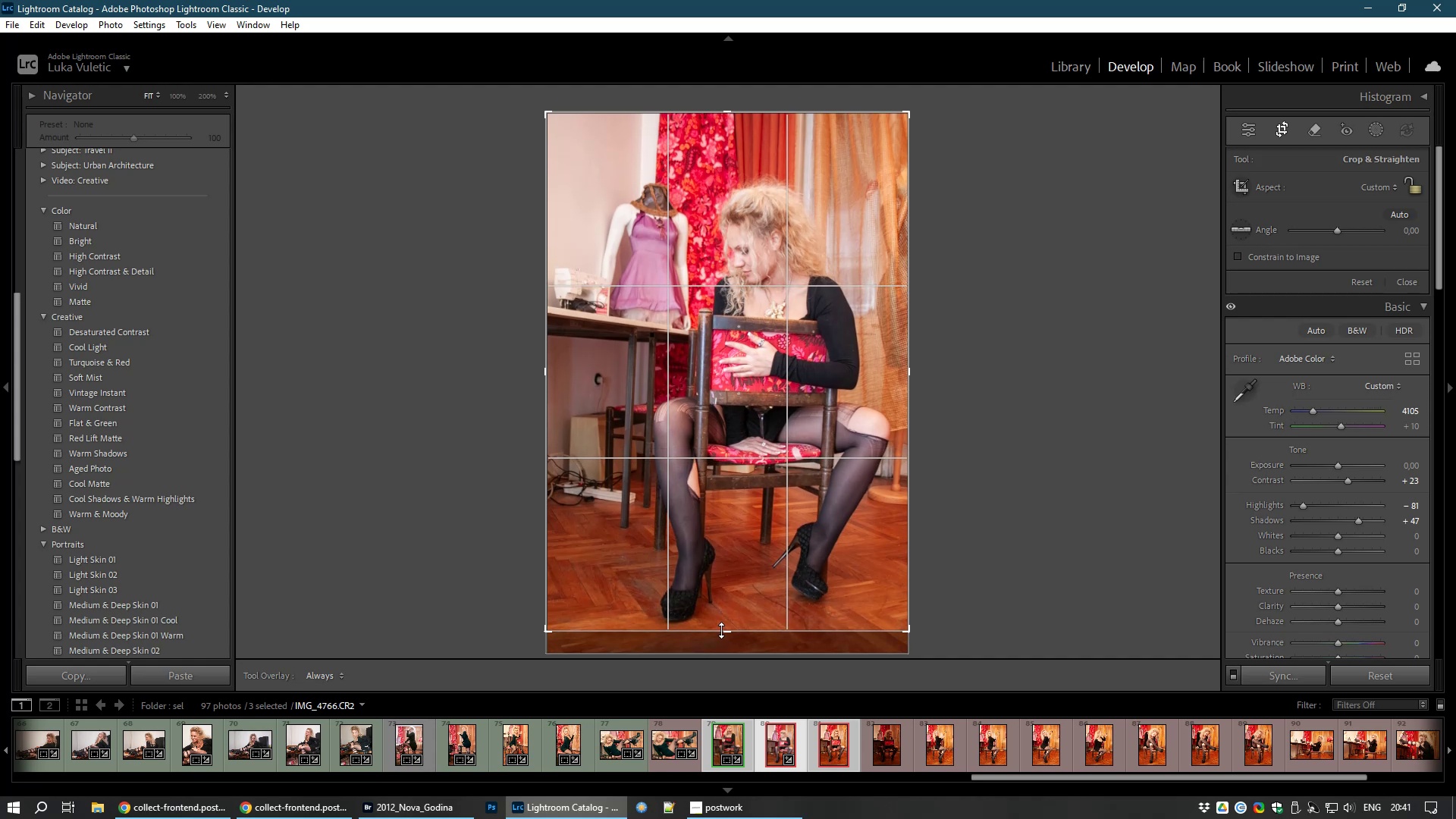 
right_click([1012, 180])
 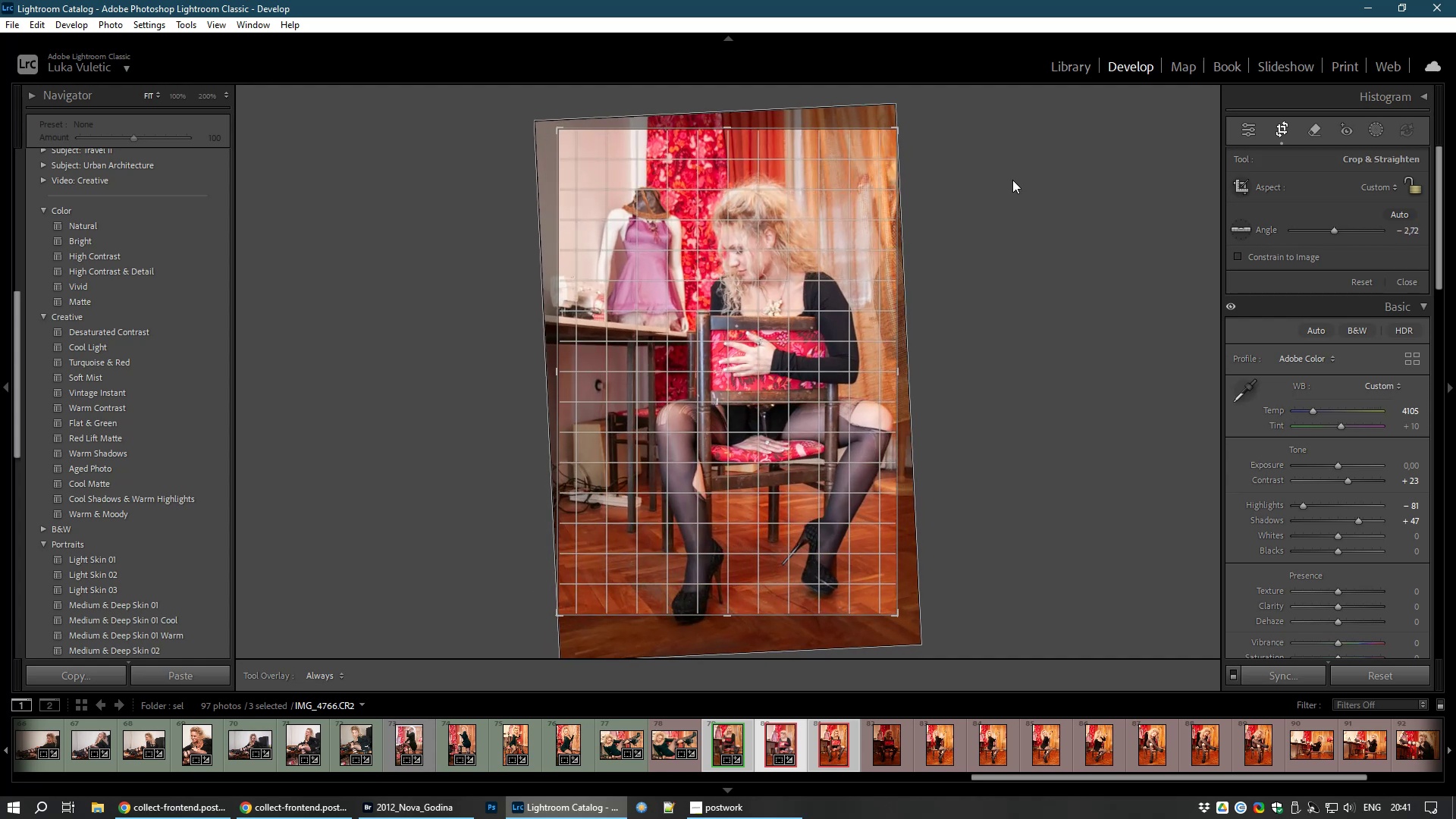 
left_click([1012, 180])
 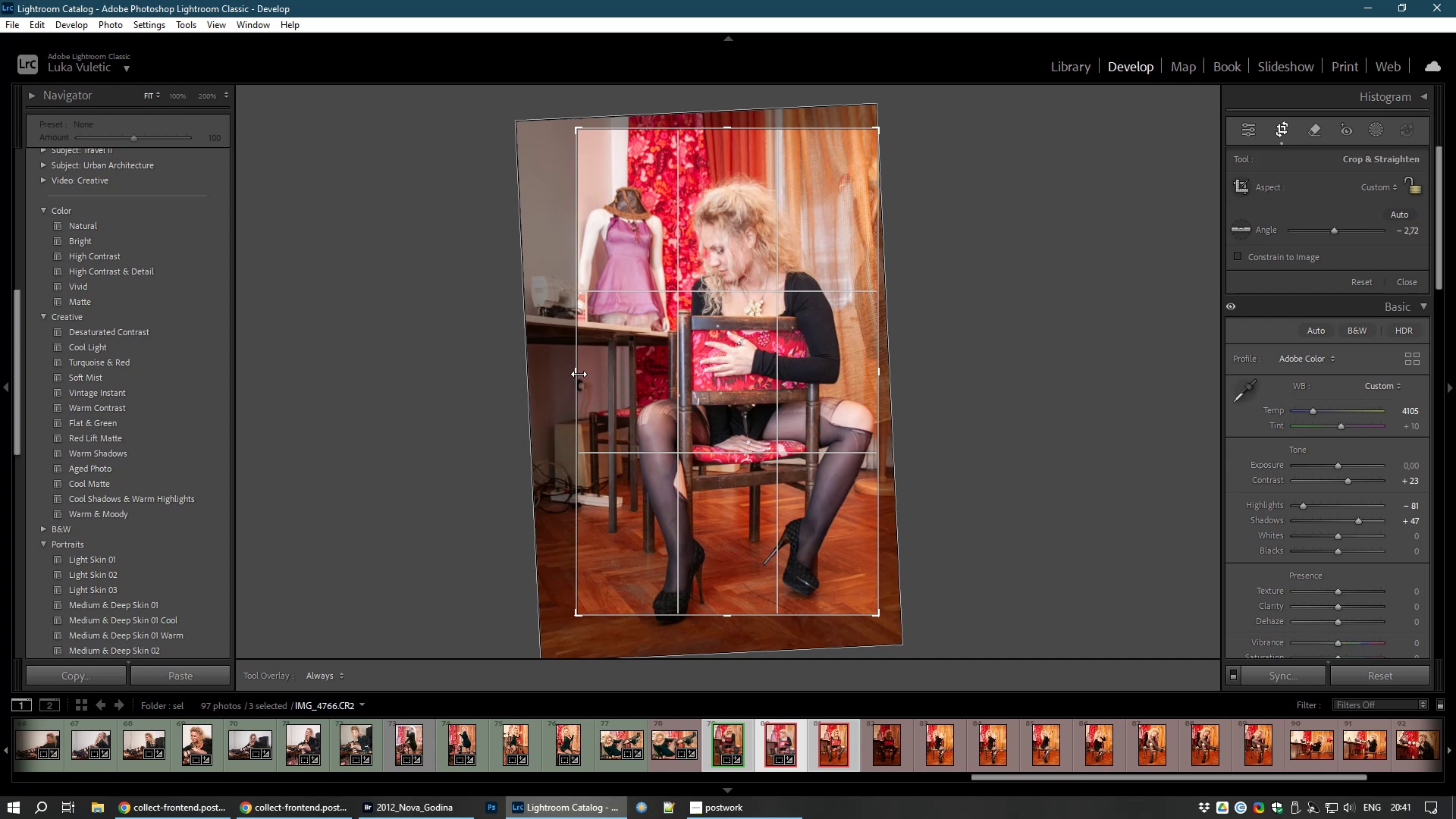 
wait(9.0)
 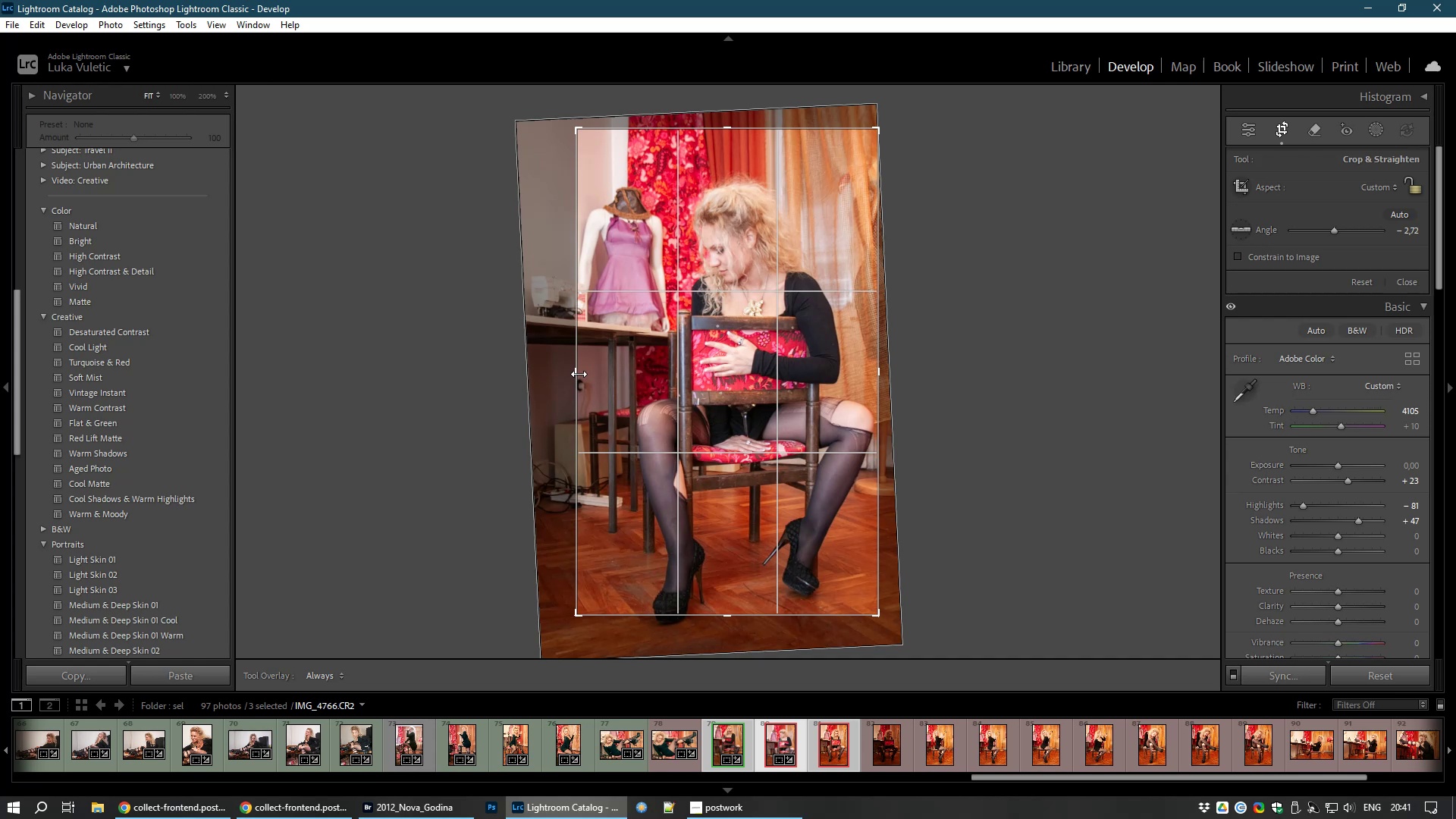 
left_click_drag(start_coordinate=[730, 119], to_coordinate=[721, 143])
 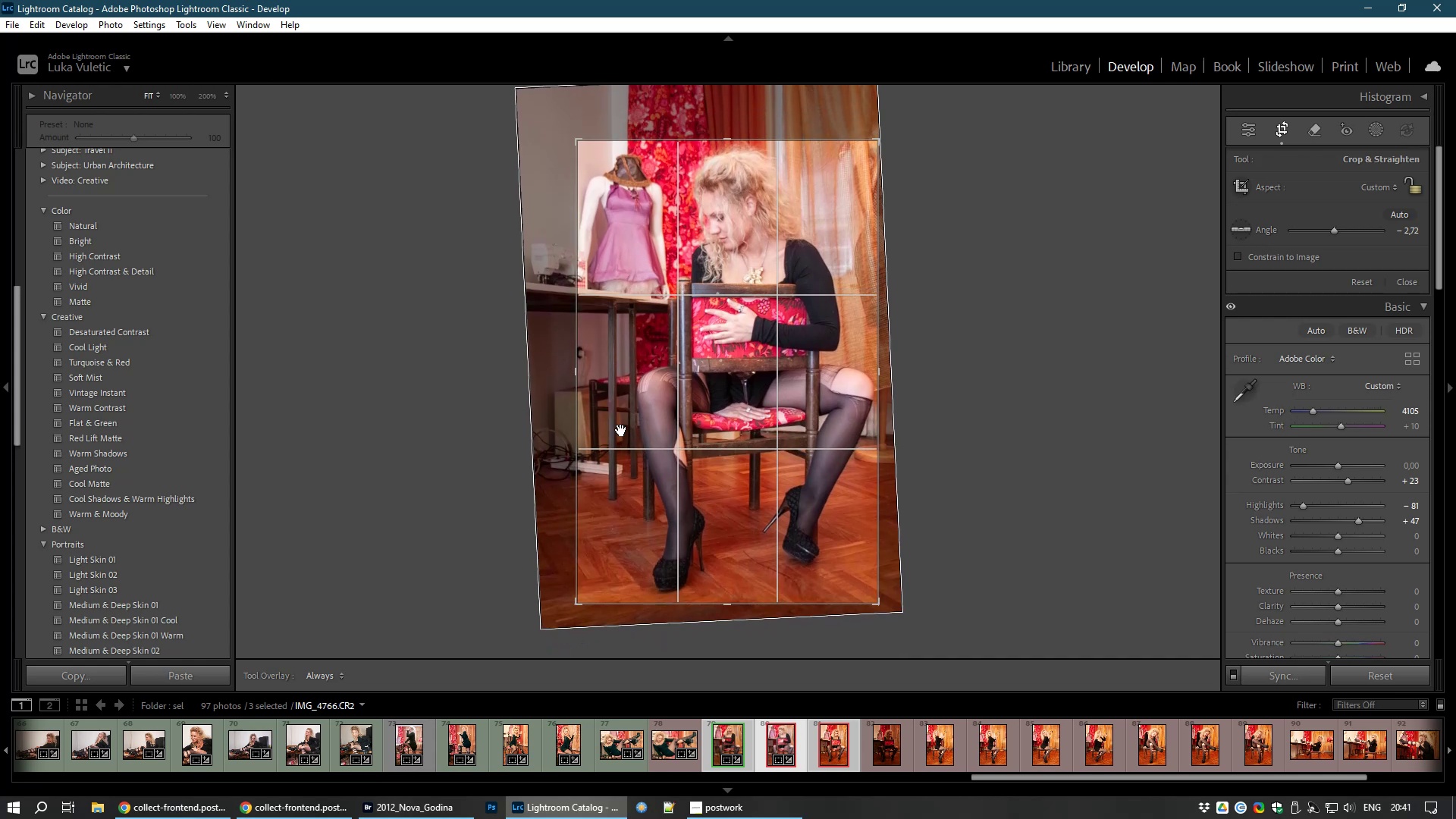 
double_click([700, 464])
 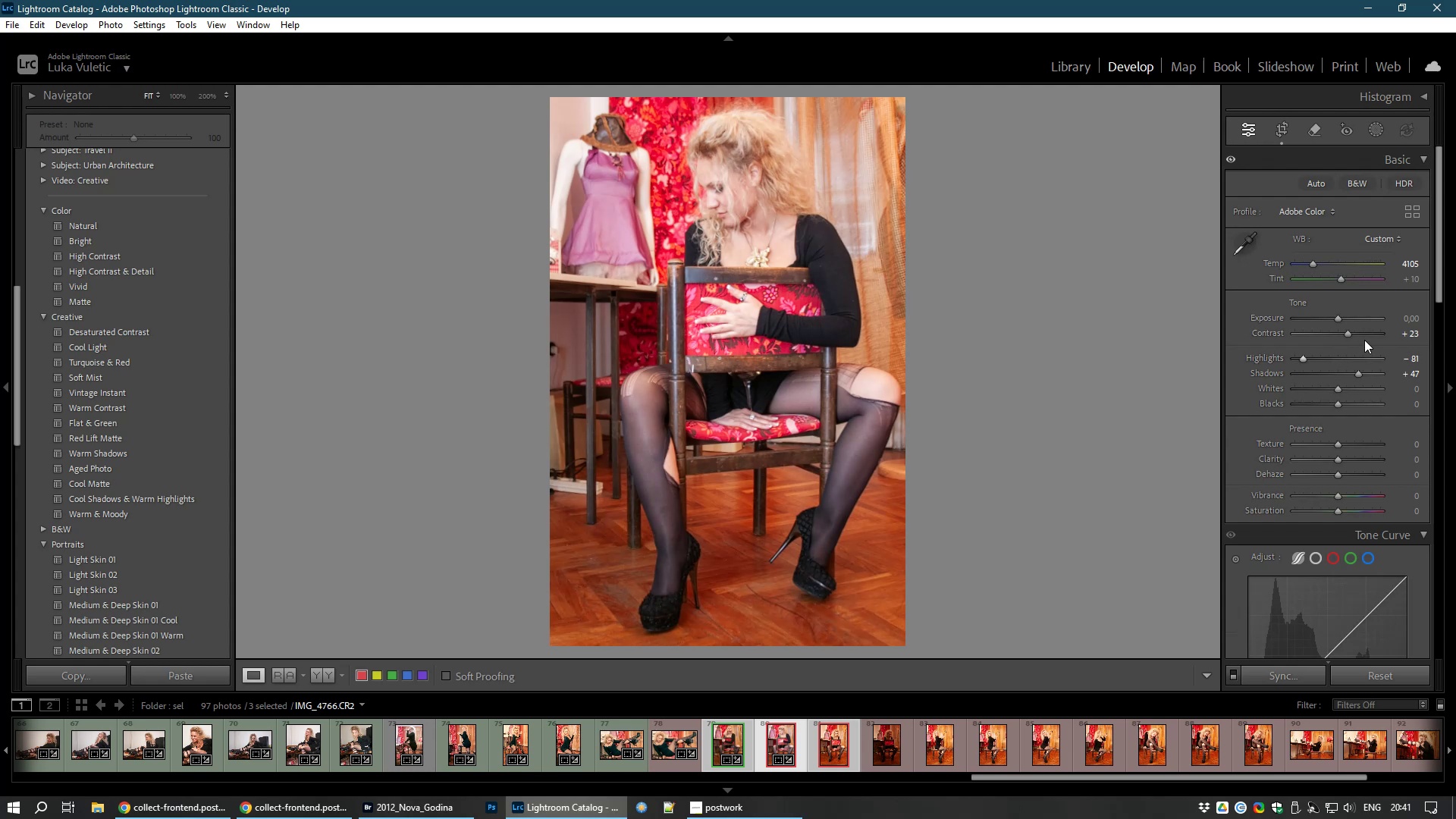 
wait(5.27)
 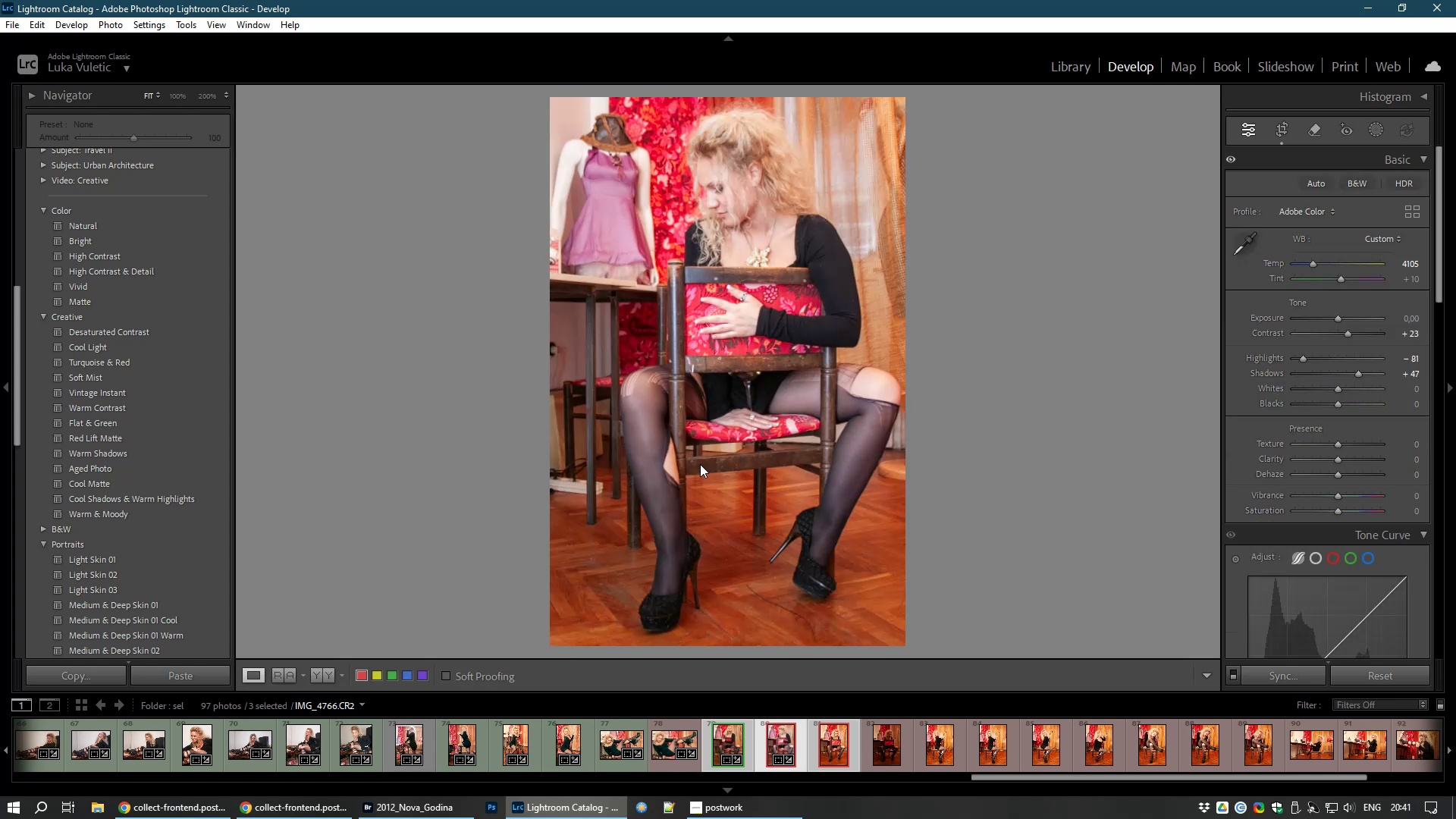 
left_click([770, 212])
 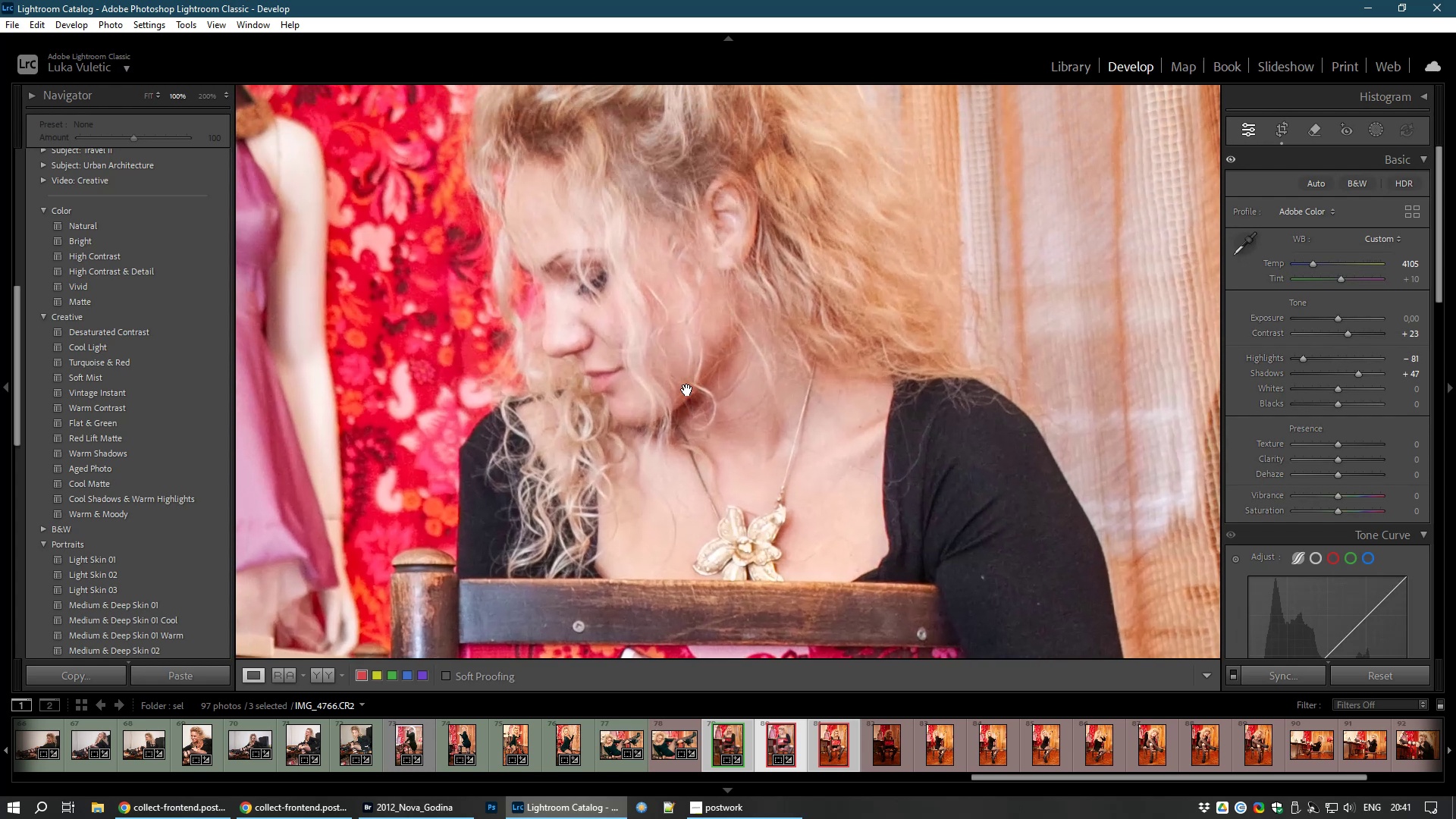 
left_click([687, 390])
 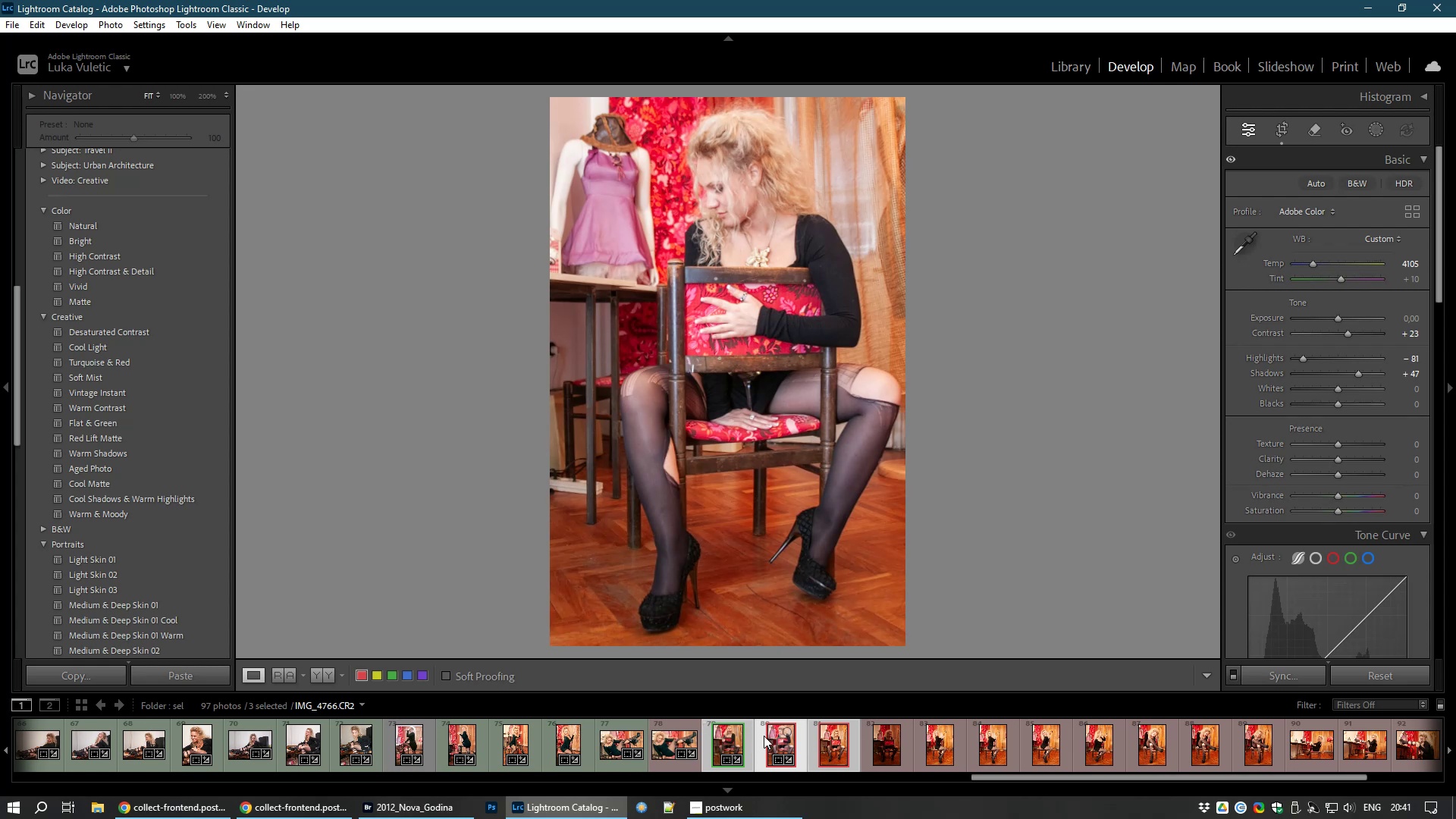 
wait(5.77)
 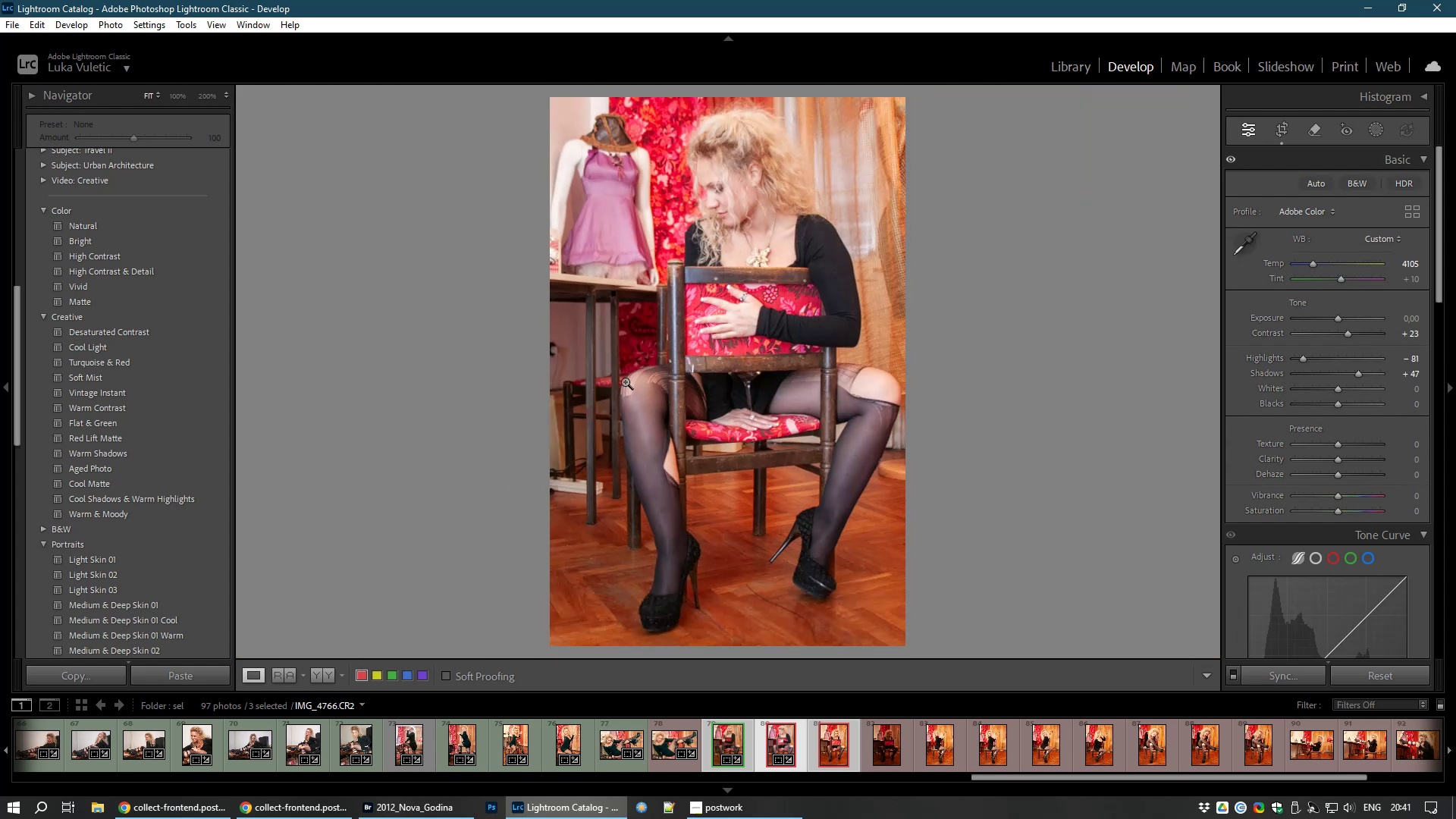 
key(8)
 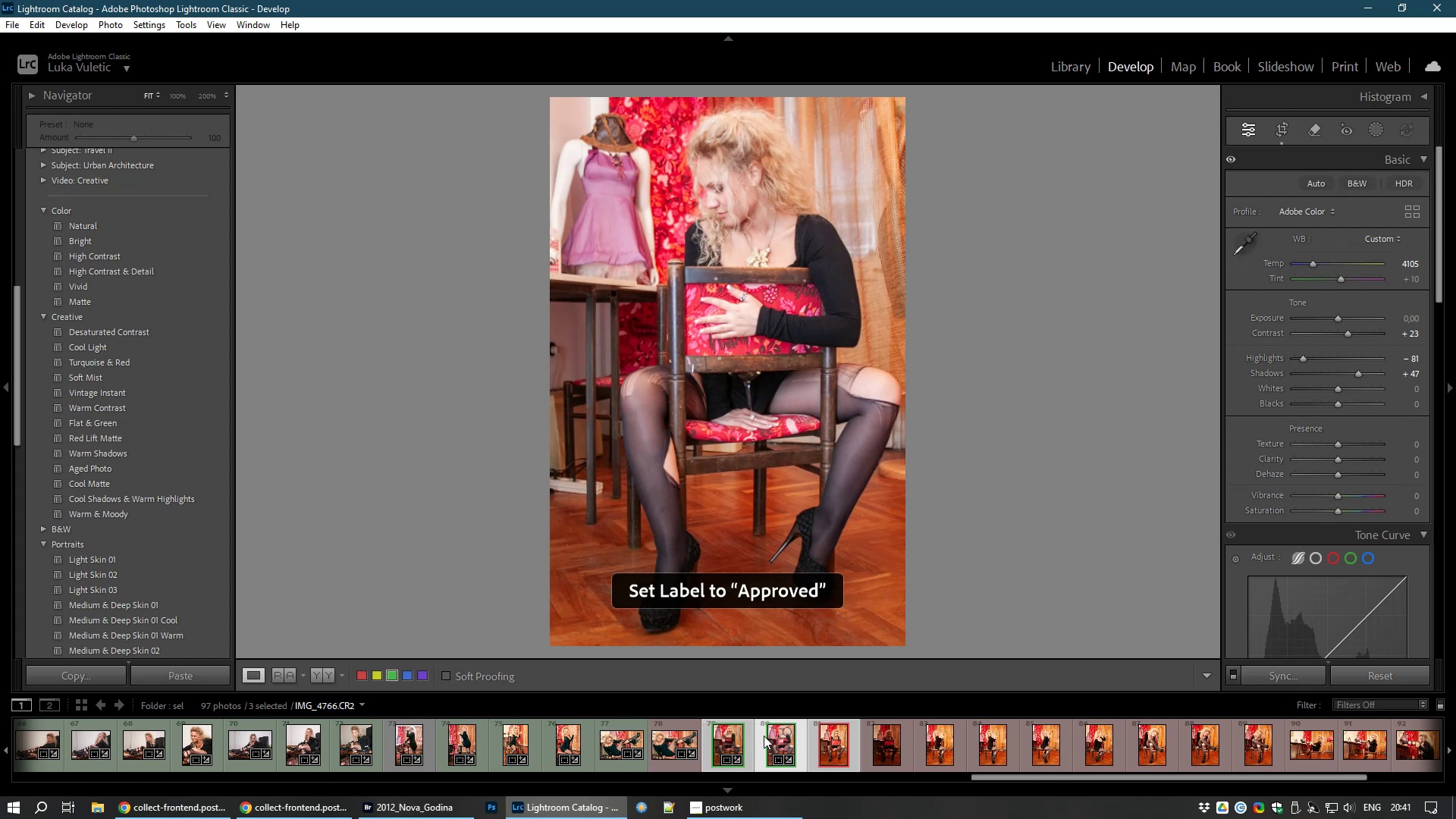 
key(Control+D)
 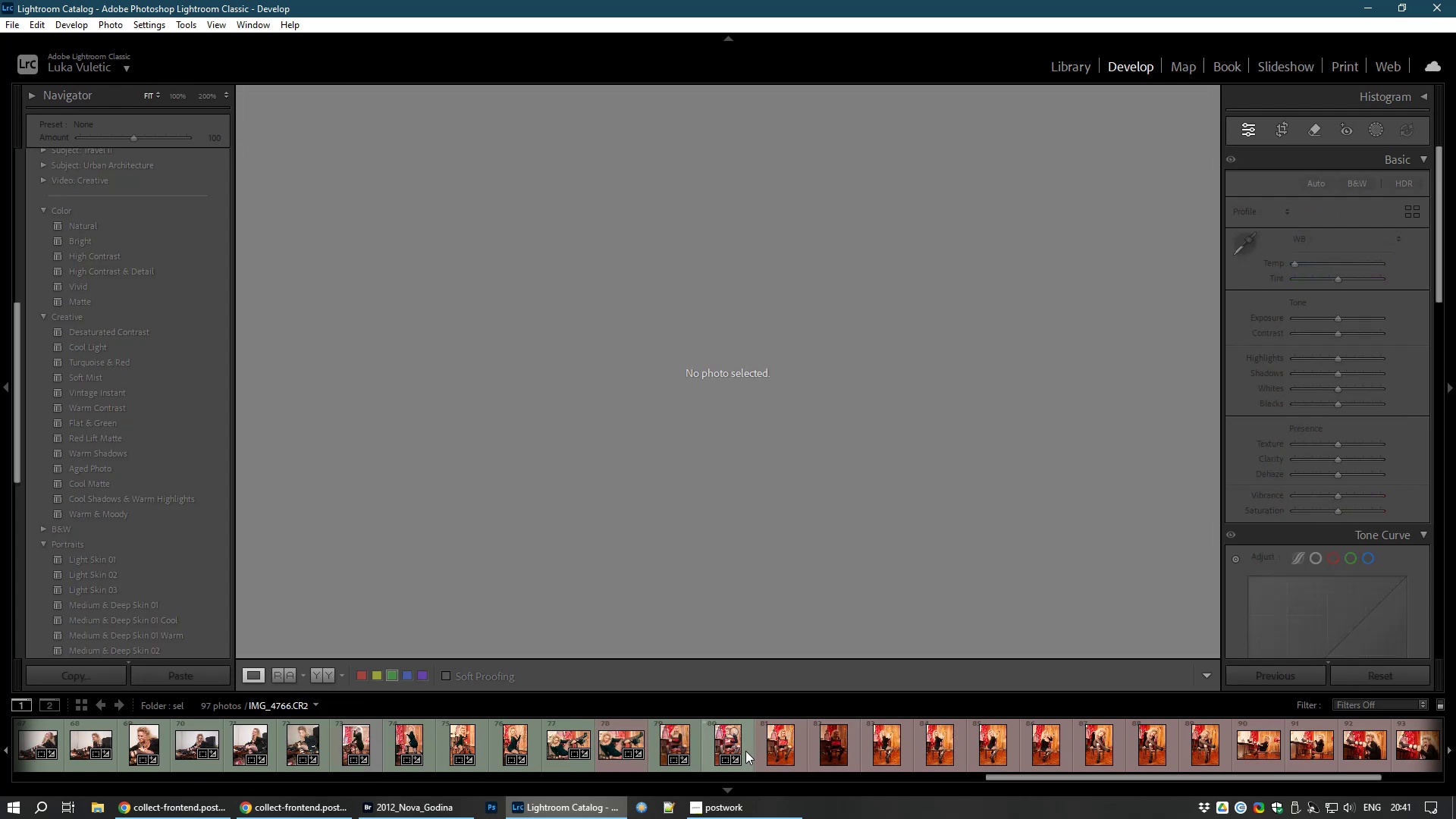 
left_click([783, 746])
 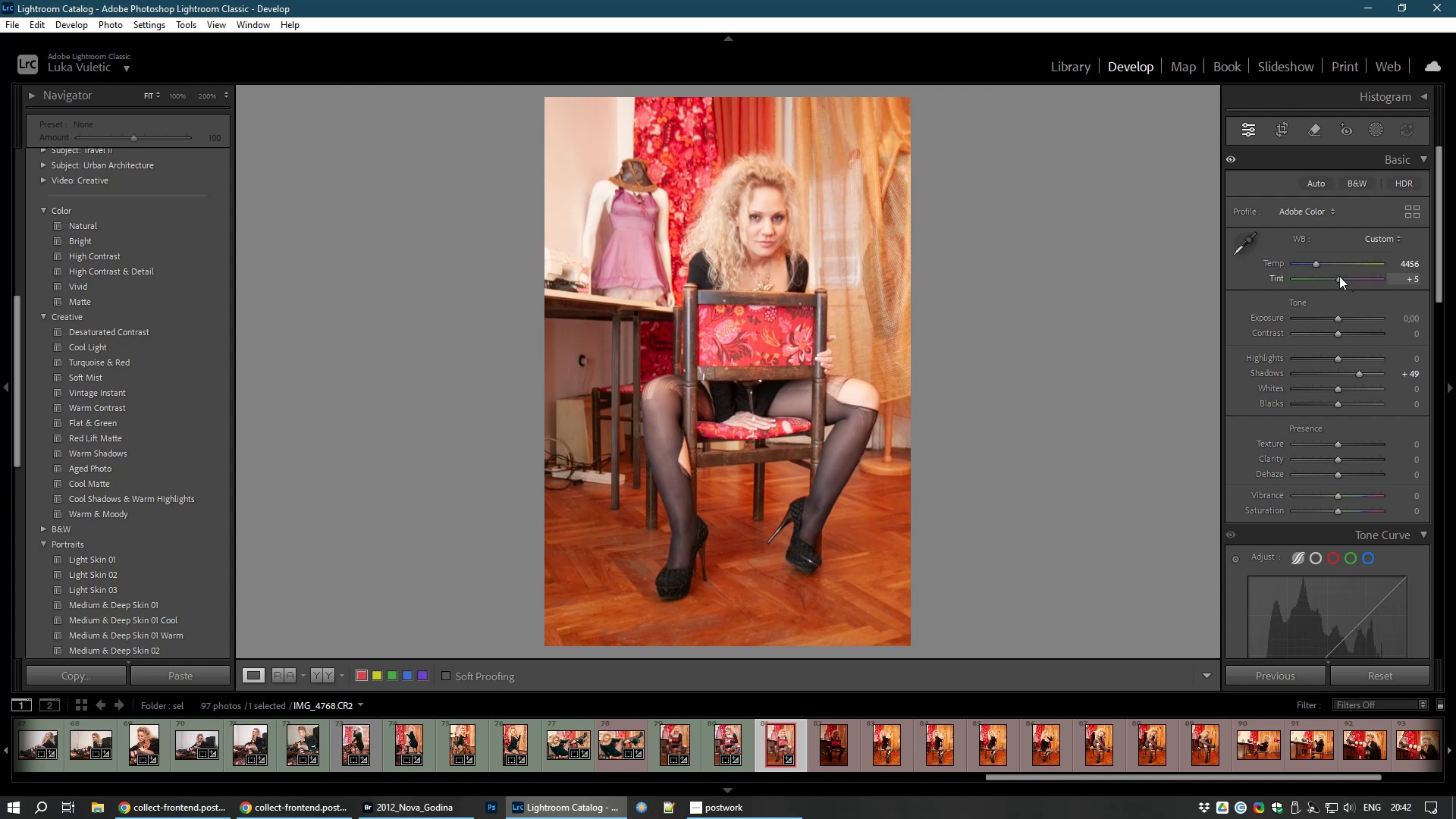 
wait(20.32)
 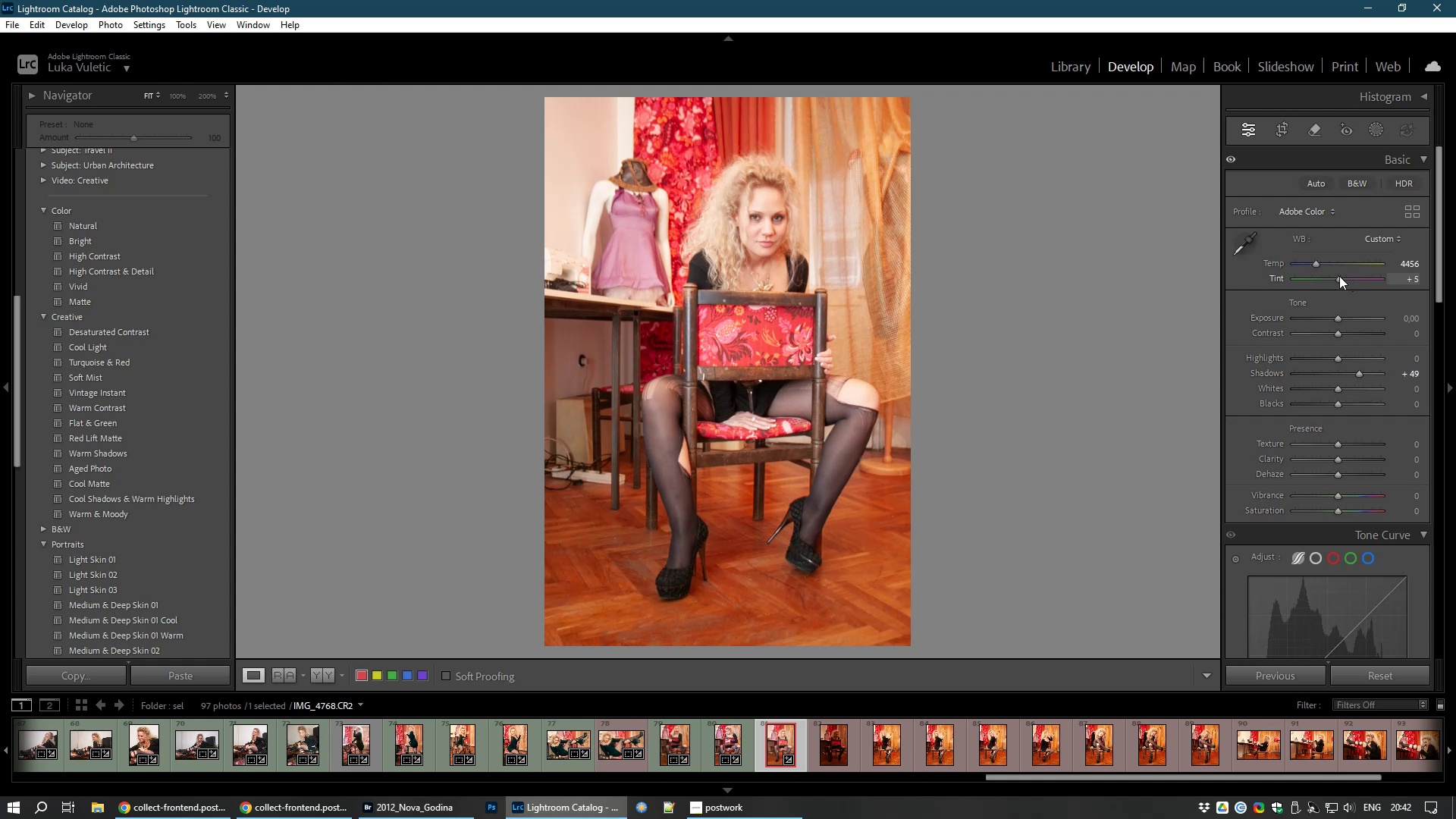 
left_click([1276, 124])
 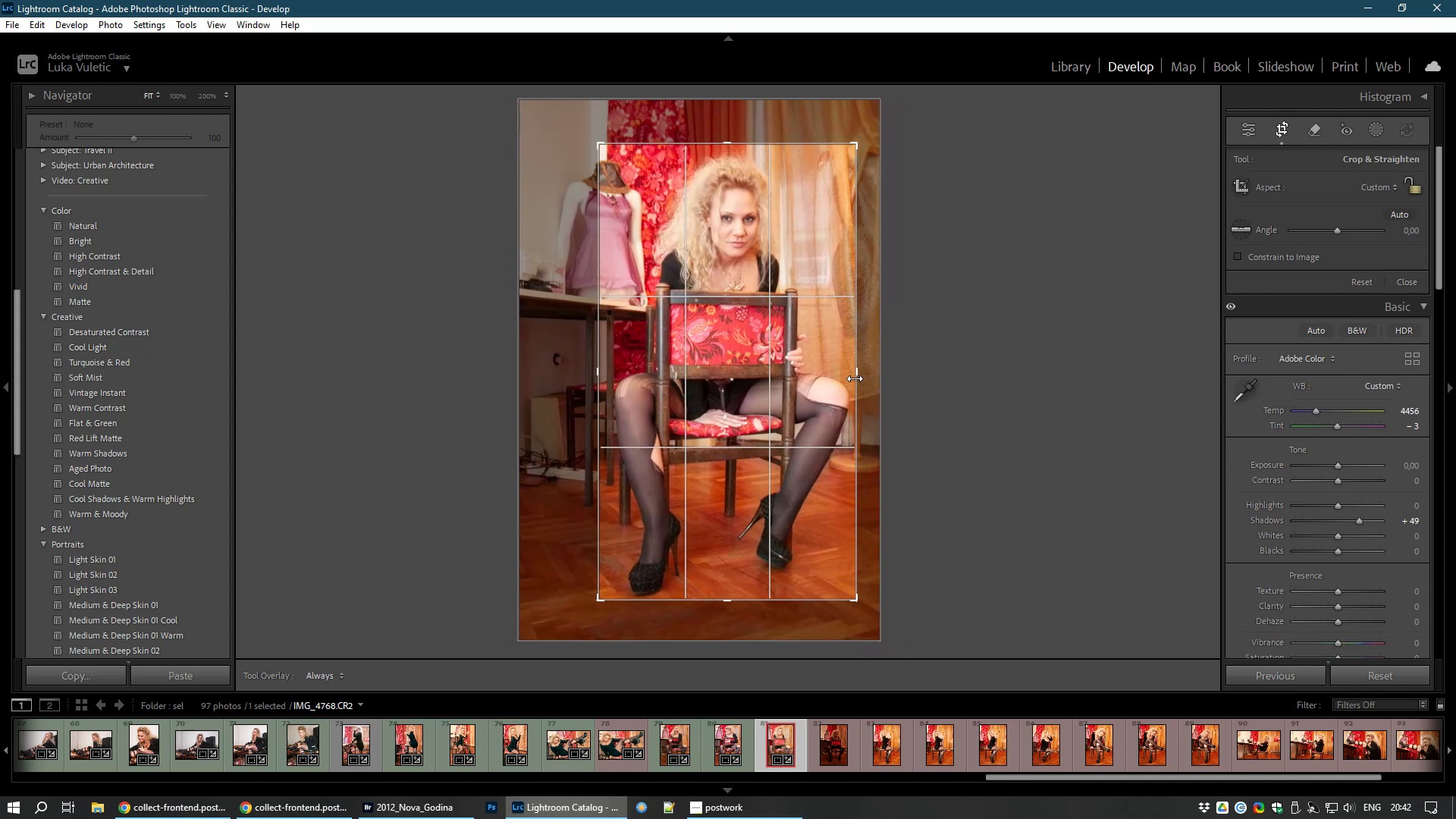 
wait(16.09)
 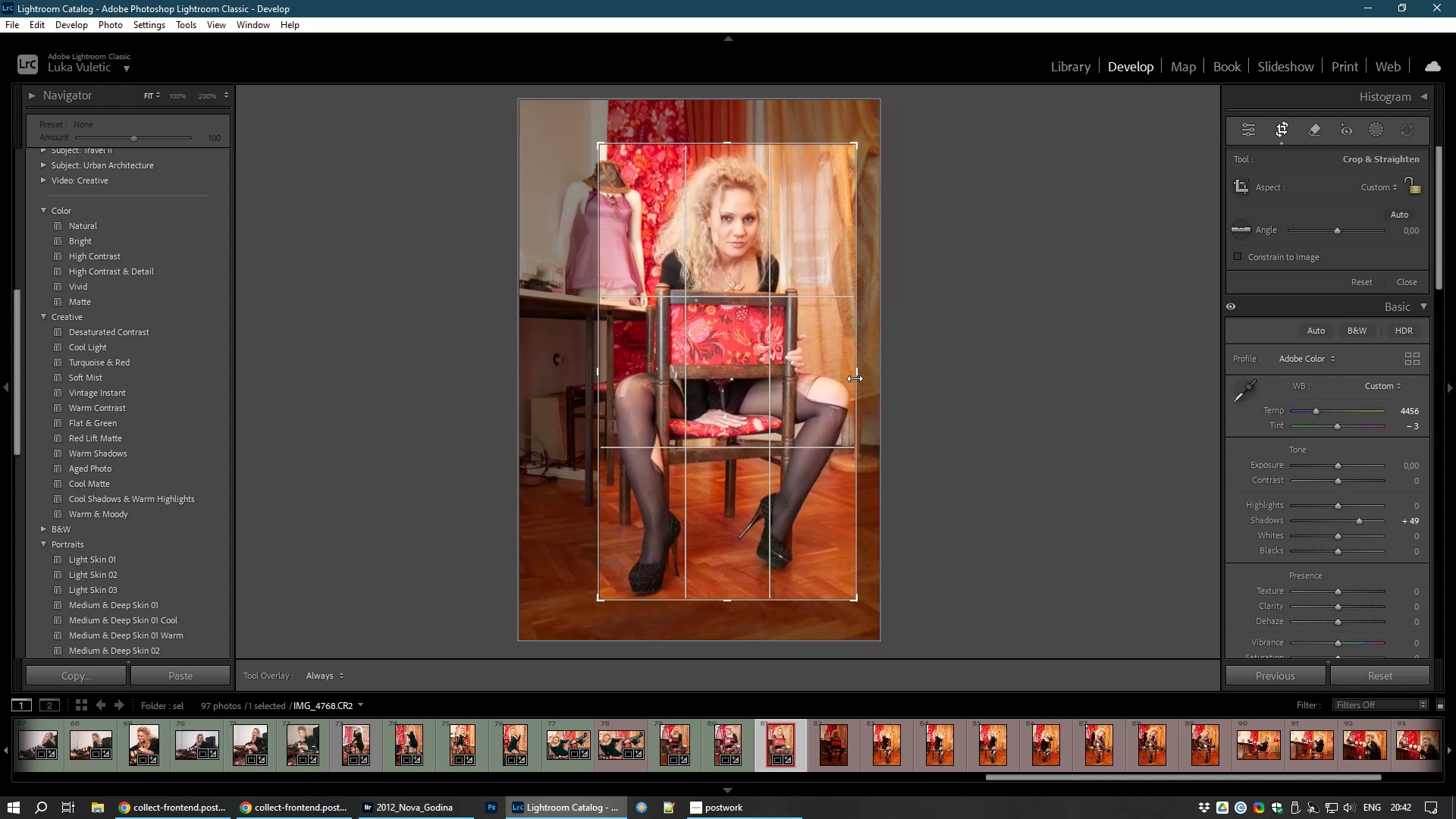 
double_click([770, 385])
 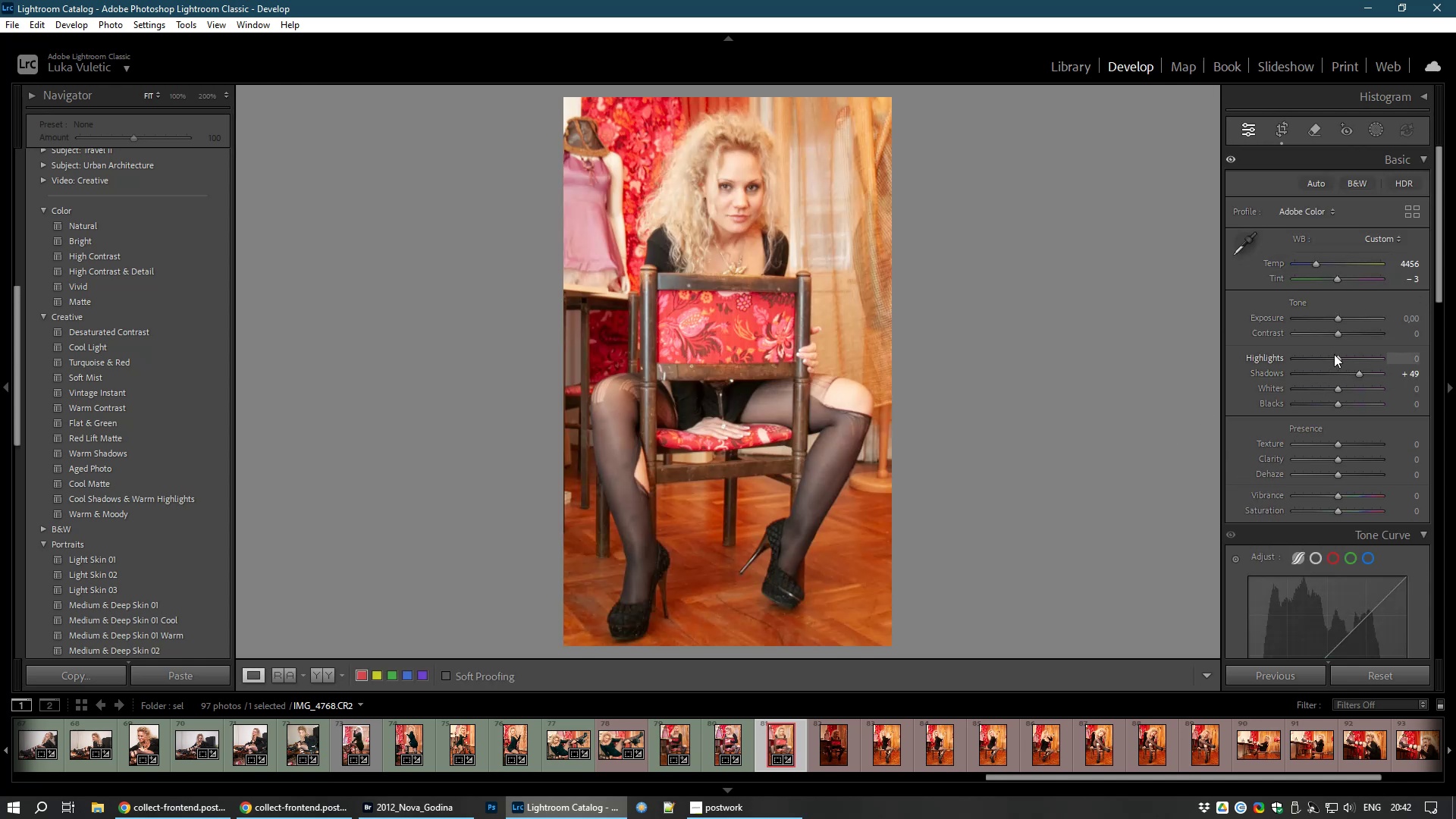 
left_click_drag(start_coordinate=[1338, 358], to_coordinate=[1288, 364])
 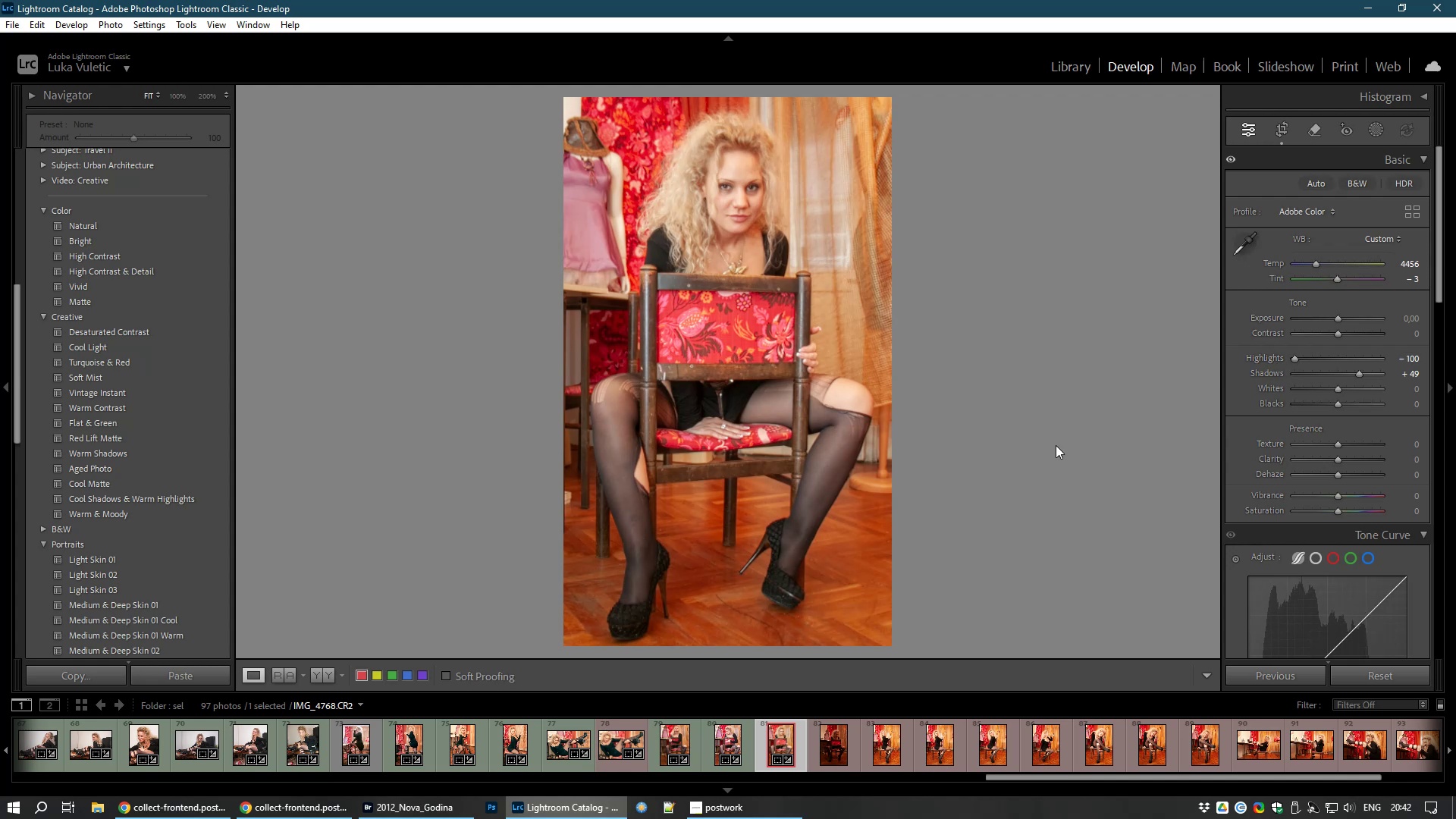 
key(8)
 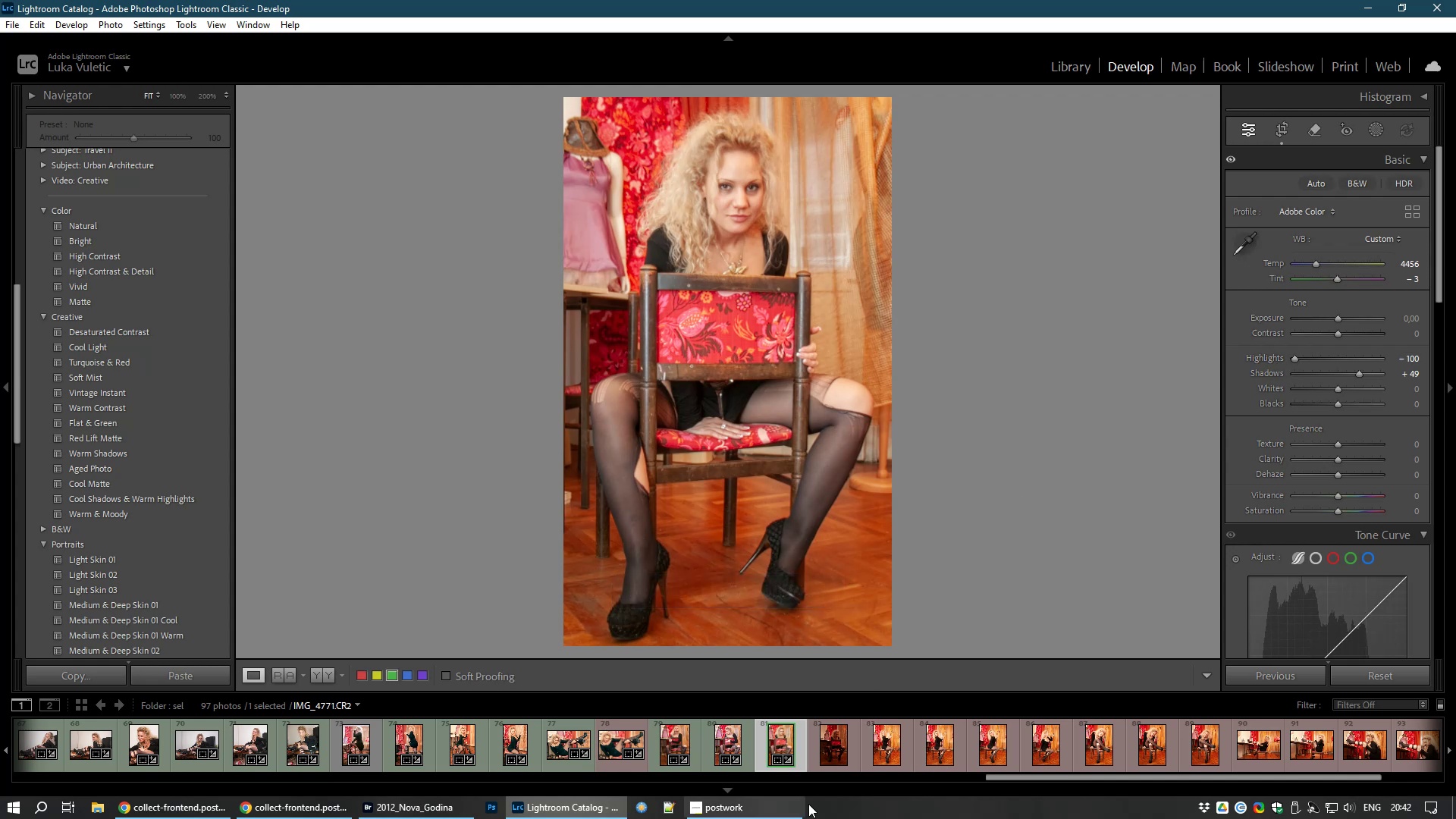 
left_click([833, 755])
 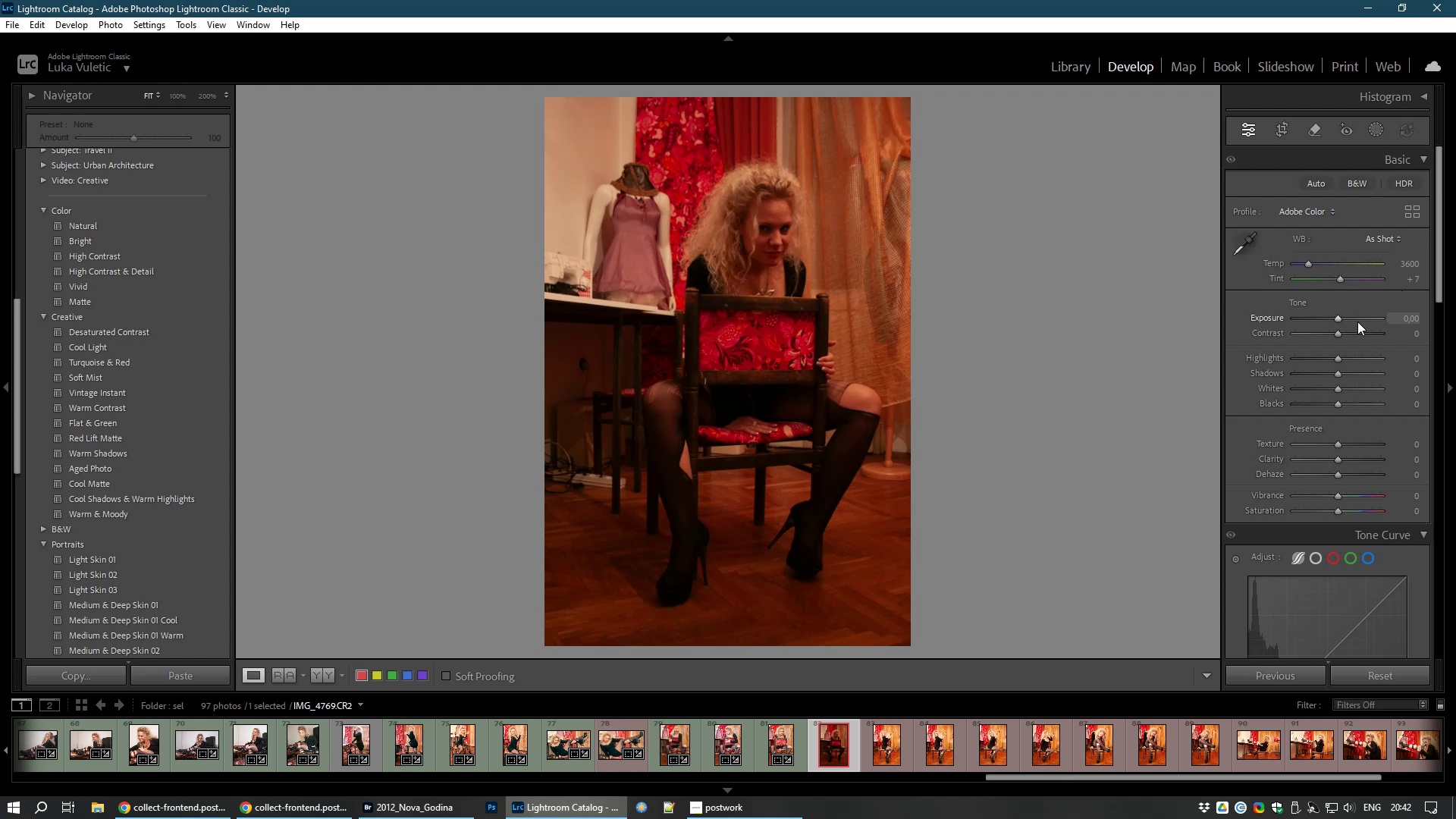 
left_click_drag(start_coordinate=[1338, 322], to_coordinate=[1348, 322])
 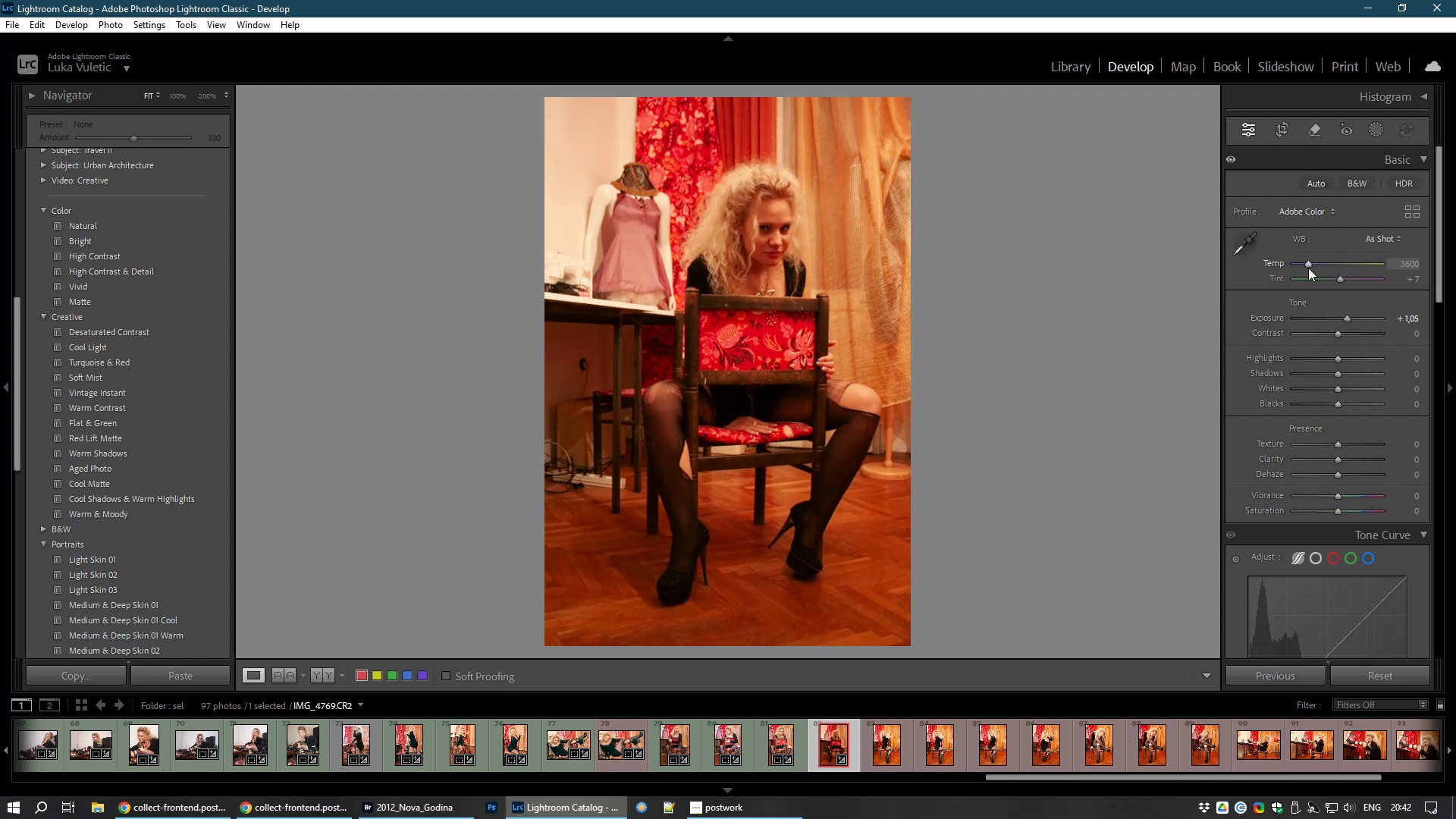 
left_click_drag(start_coordinate=[1307, 263], to_coordinate=[756, 245])
 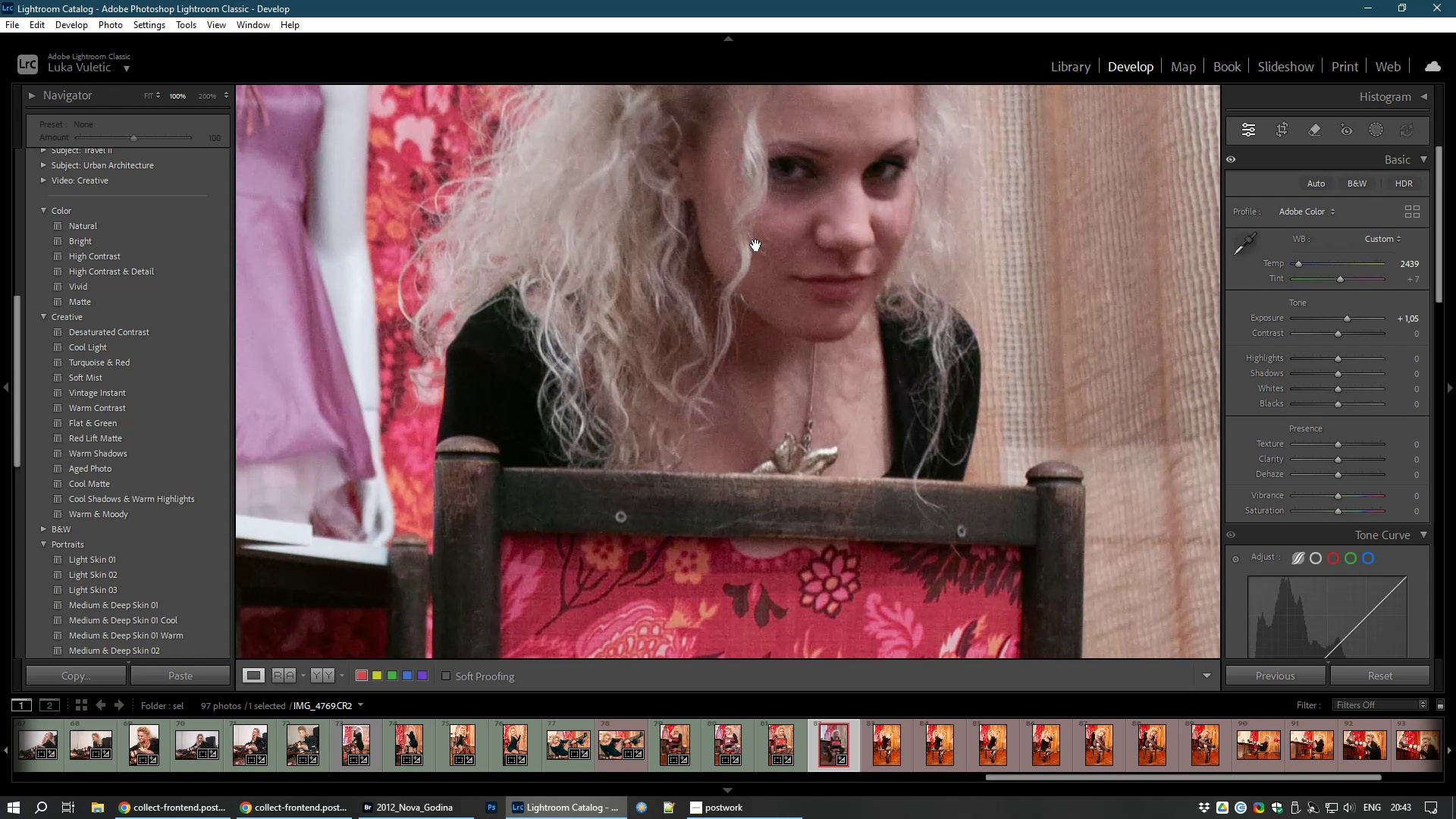 
left_click([756, 245])
 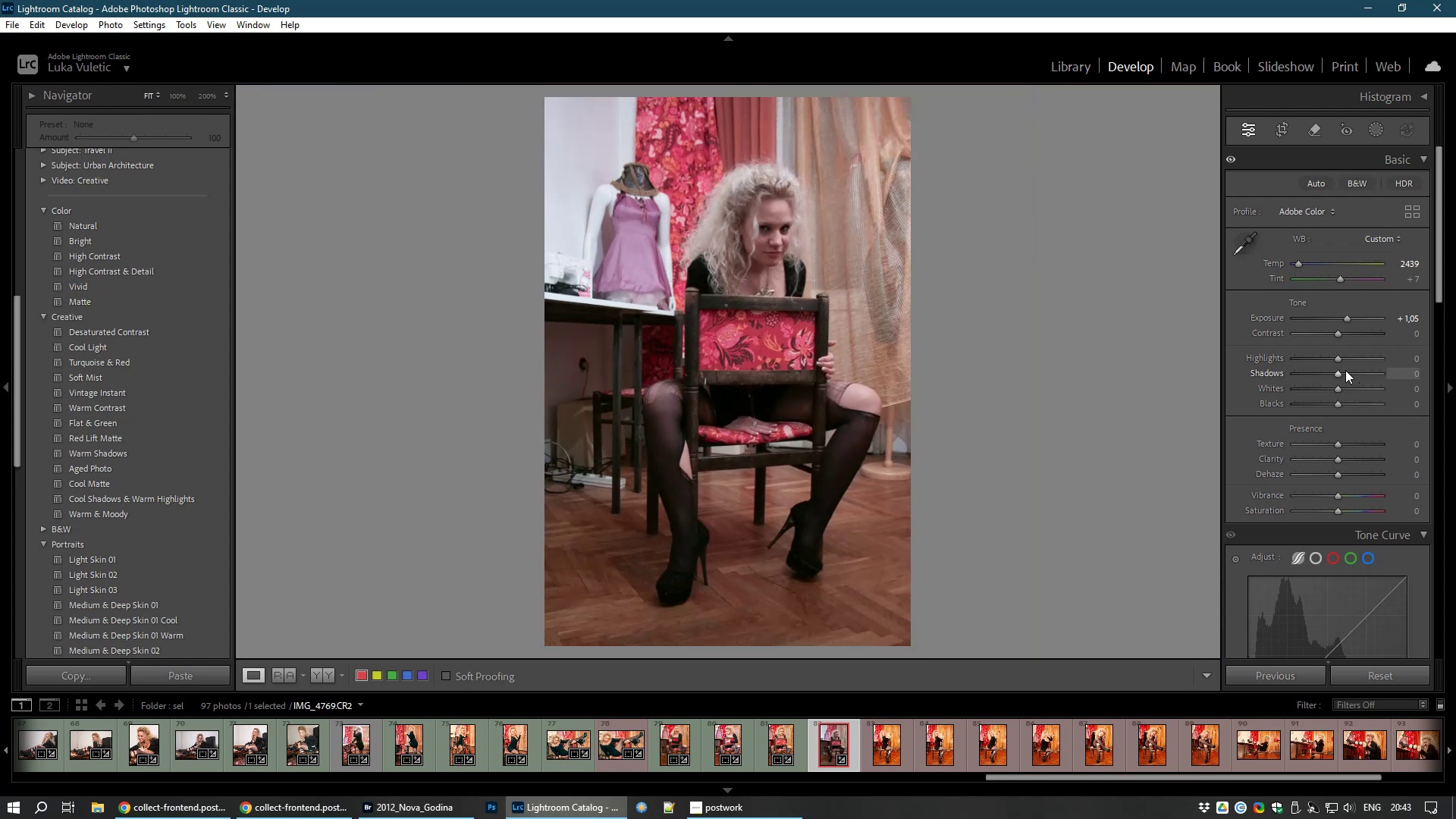 
left_click_drag(start_coordinate=[1340, 374], to_coordinate=[1401, 381])
 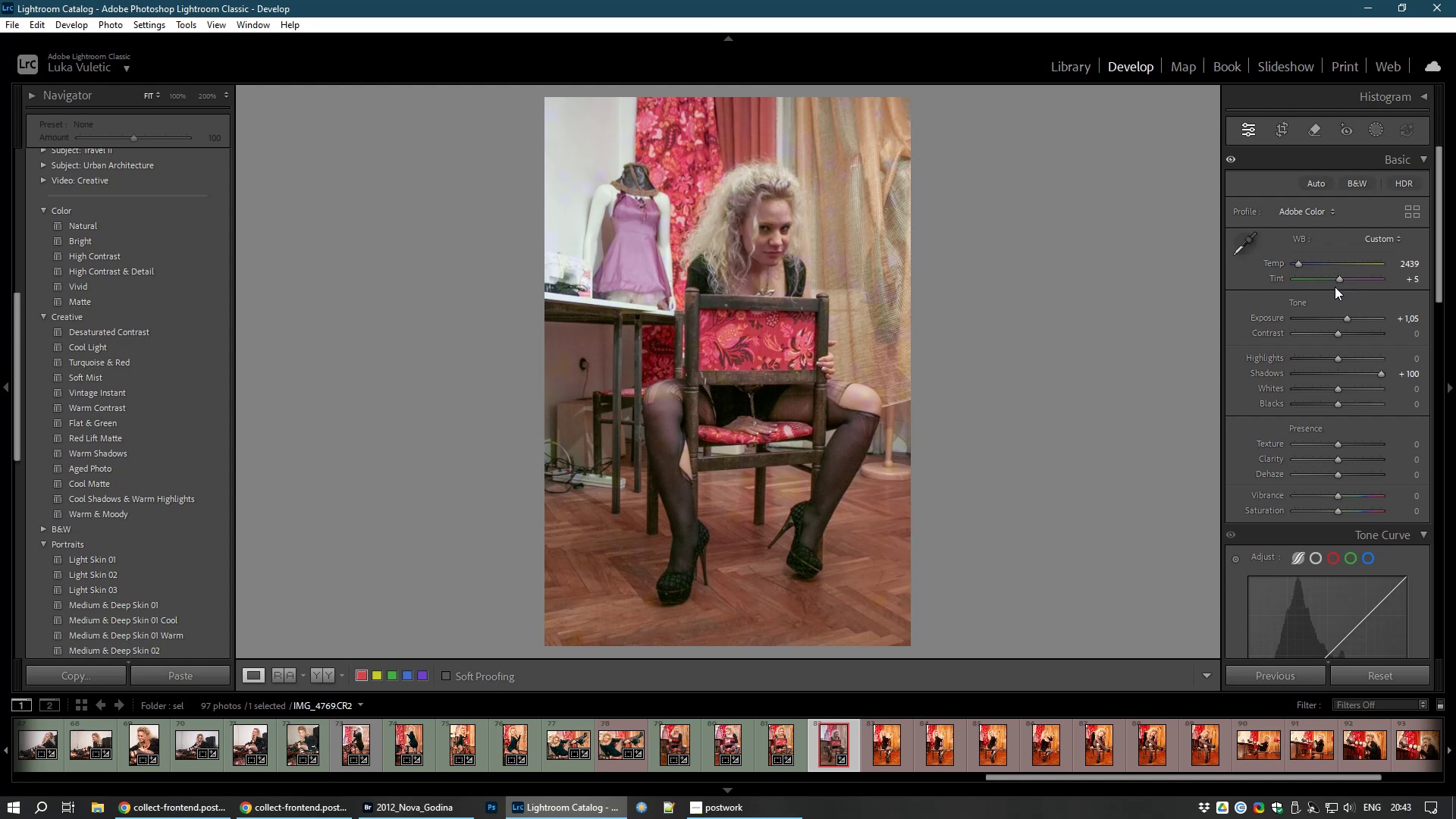 
wait(12.65)
 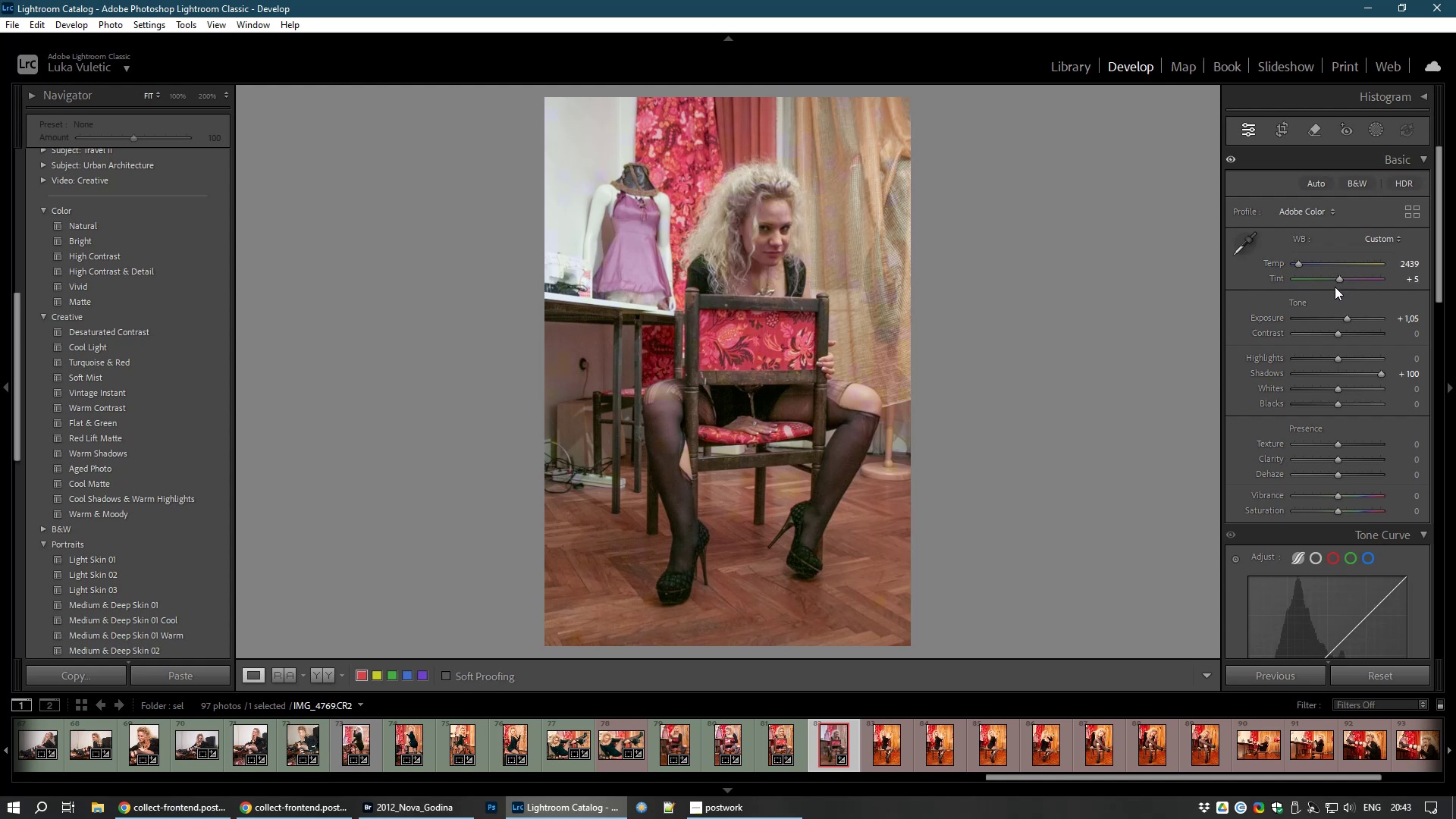 
left_click([1299, 262])
 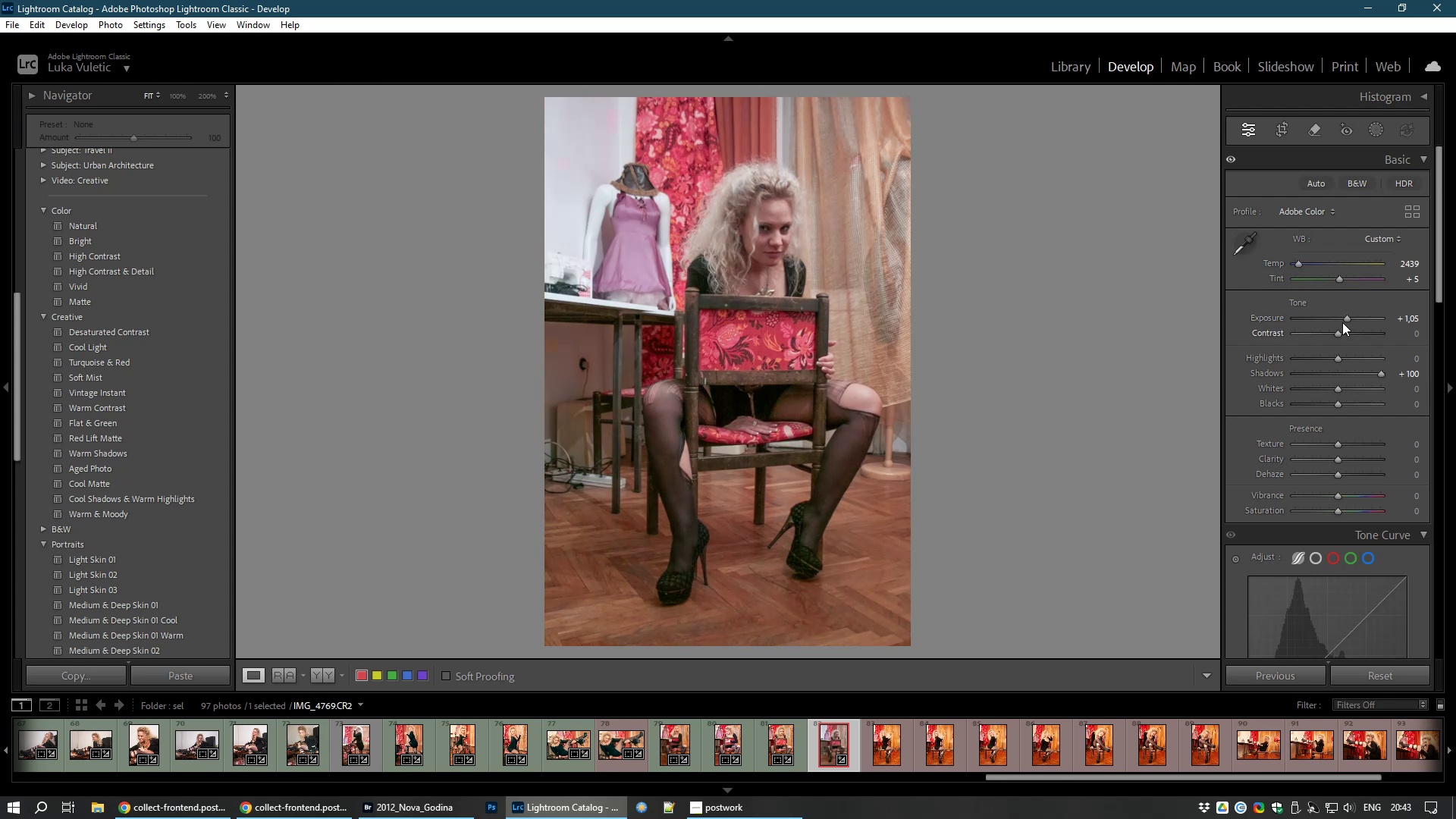 
left_click_drag(start_coordinate=[1342, 331], to_coordinate=[1349, 331])
 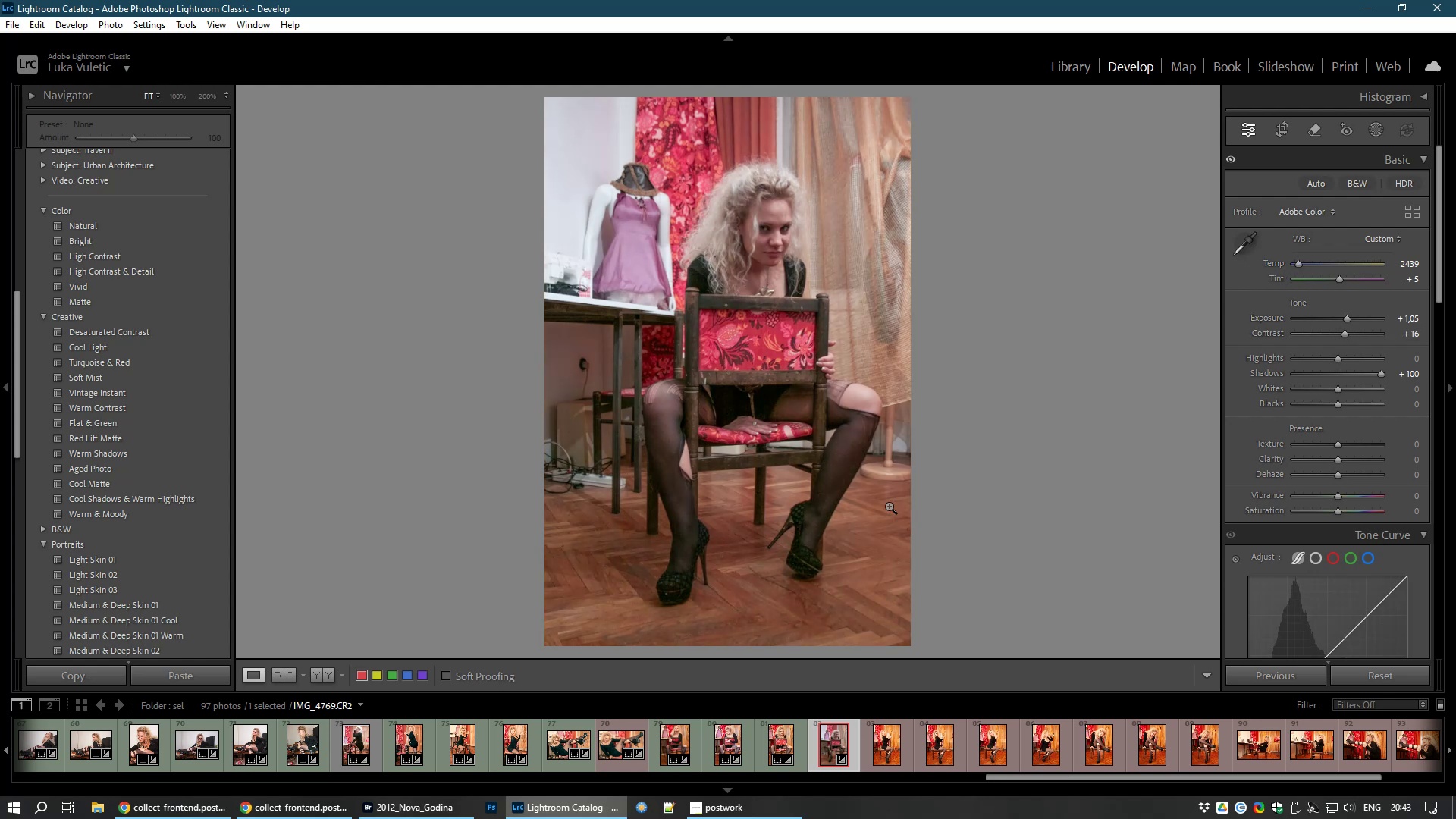 
wait(5.59)
 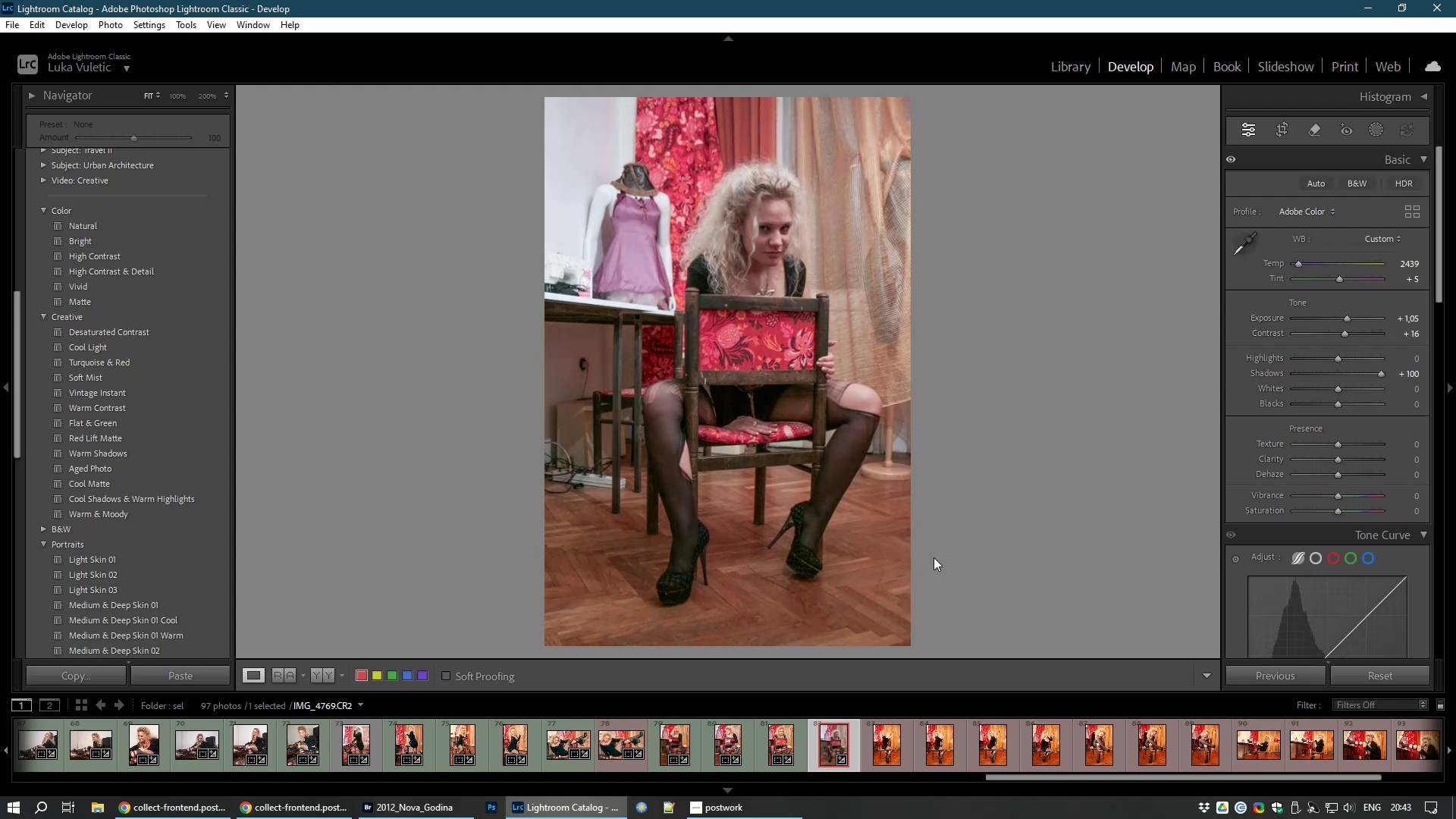 
key(8)
 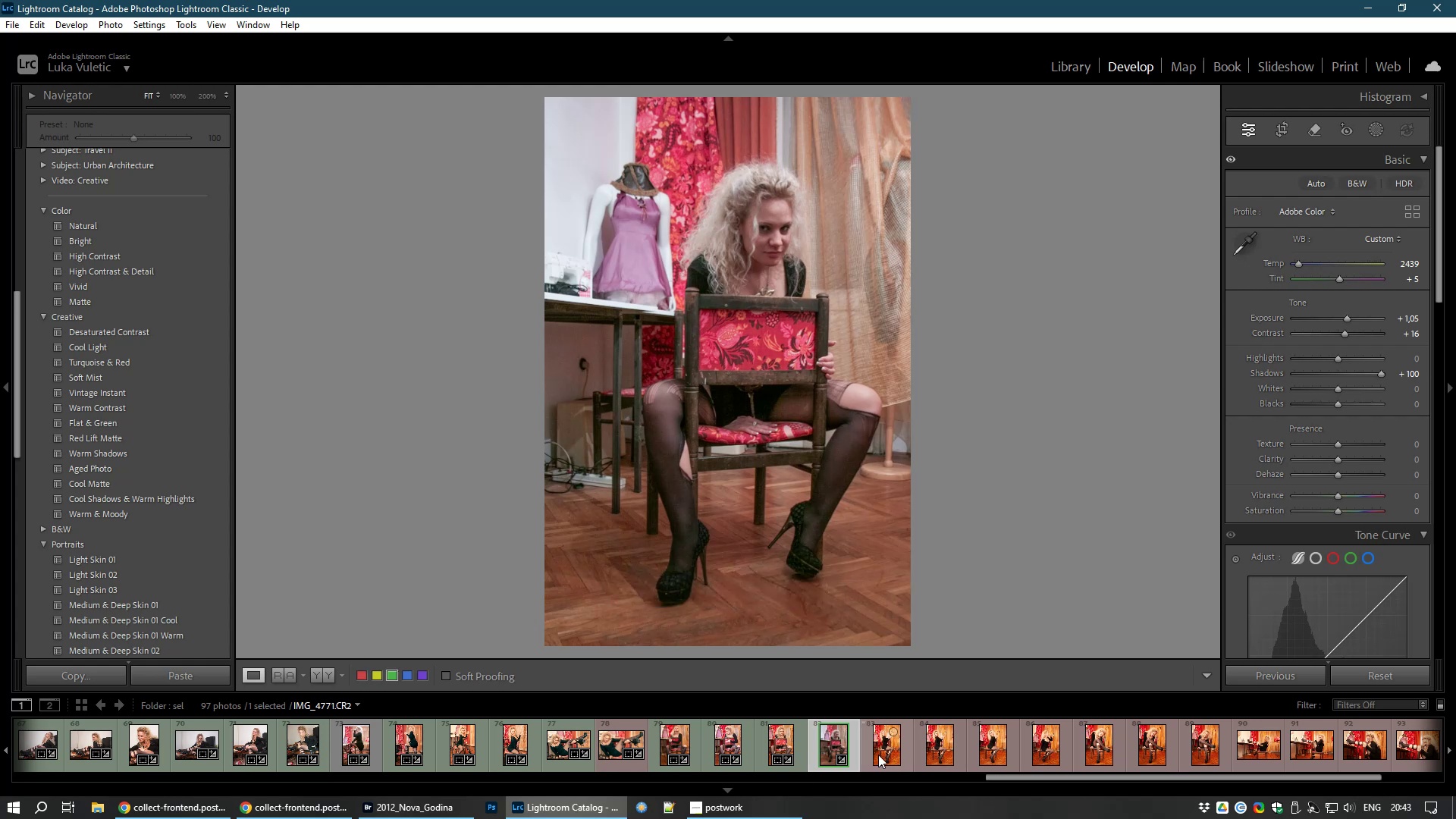 
left_click([888, 761])
 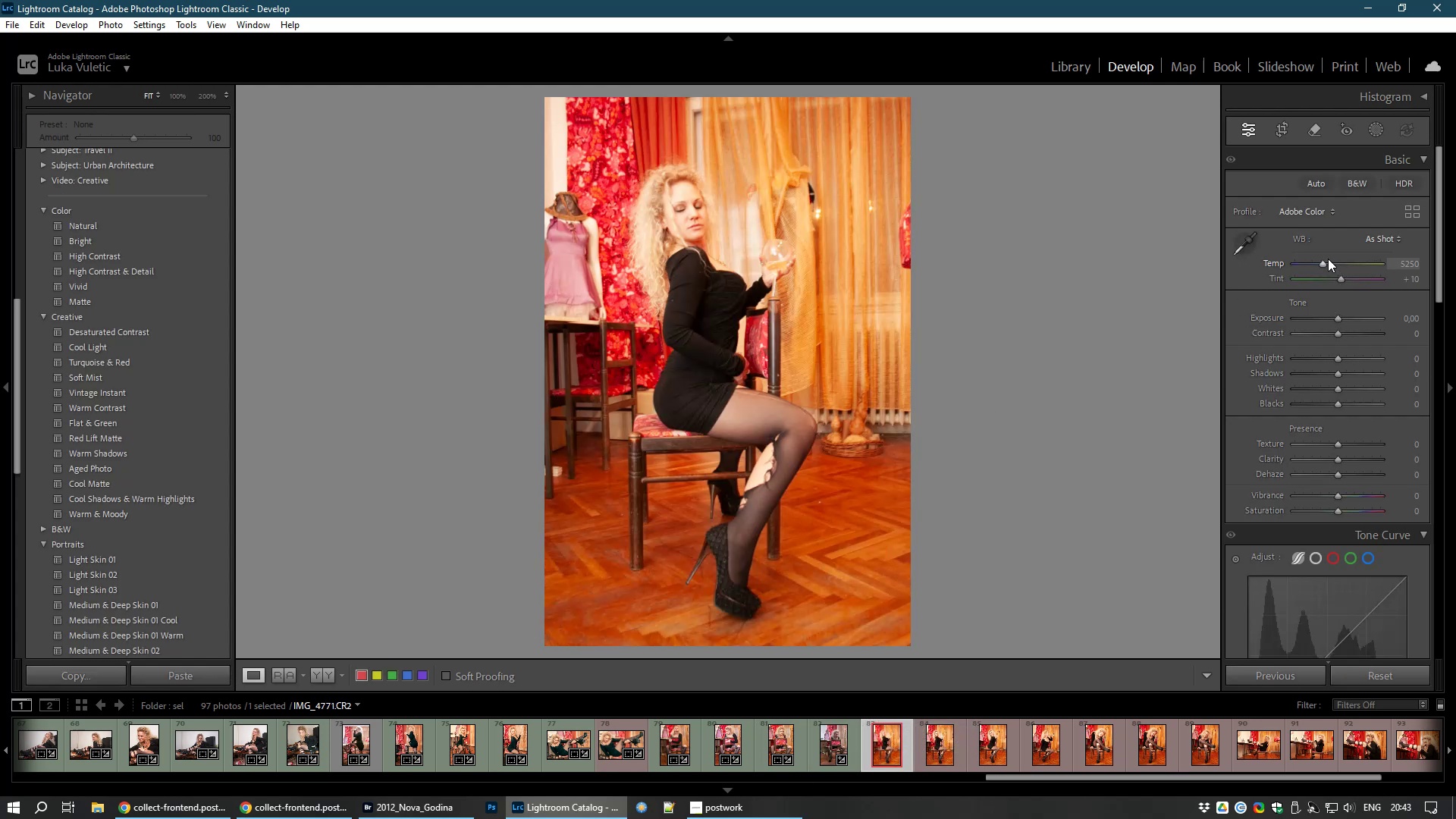 
wait(5.19)
 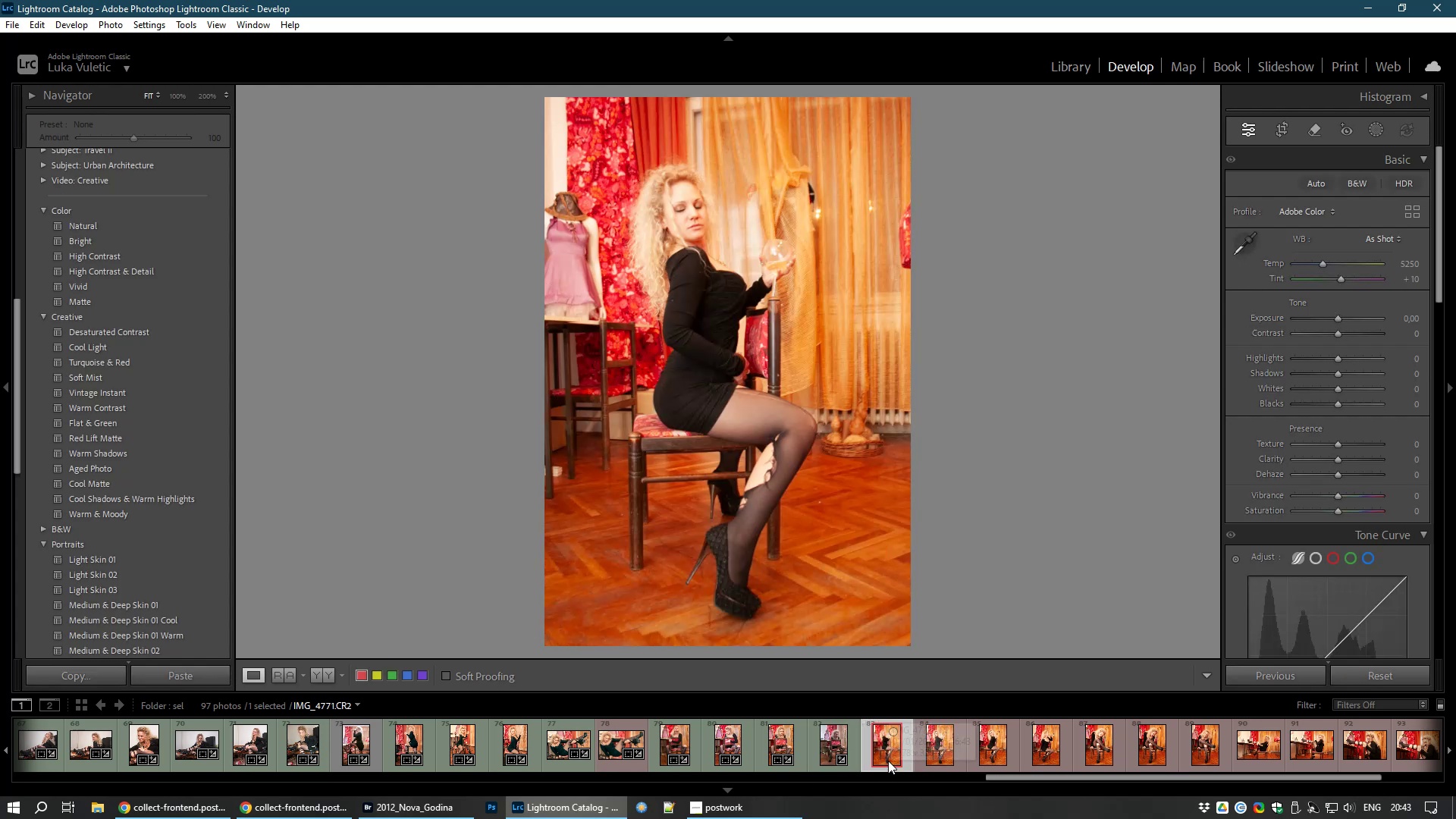 
left_click_drag(start_coordinate=[1324, 262], to_coordinate=[1315, 269])
 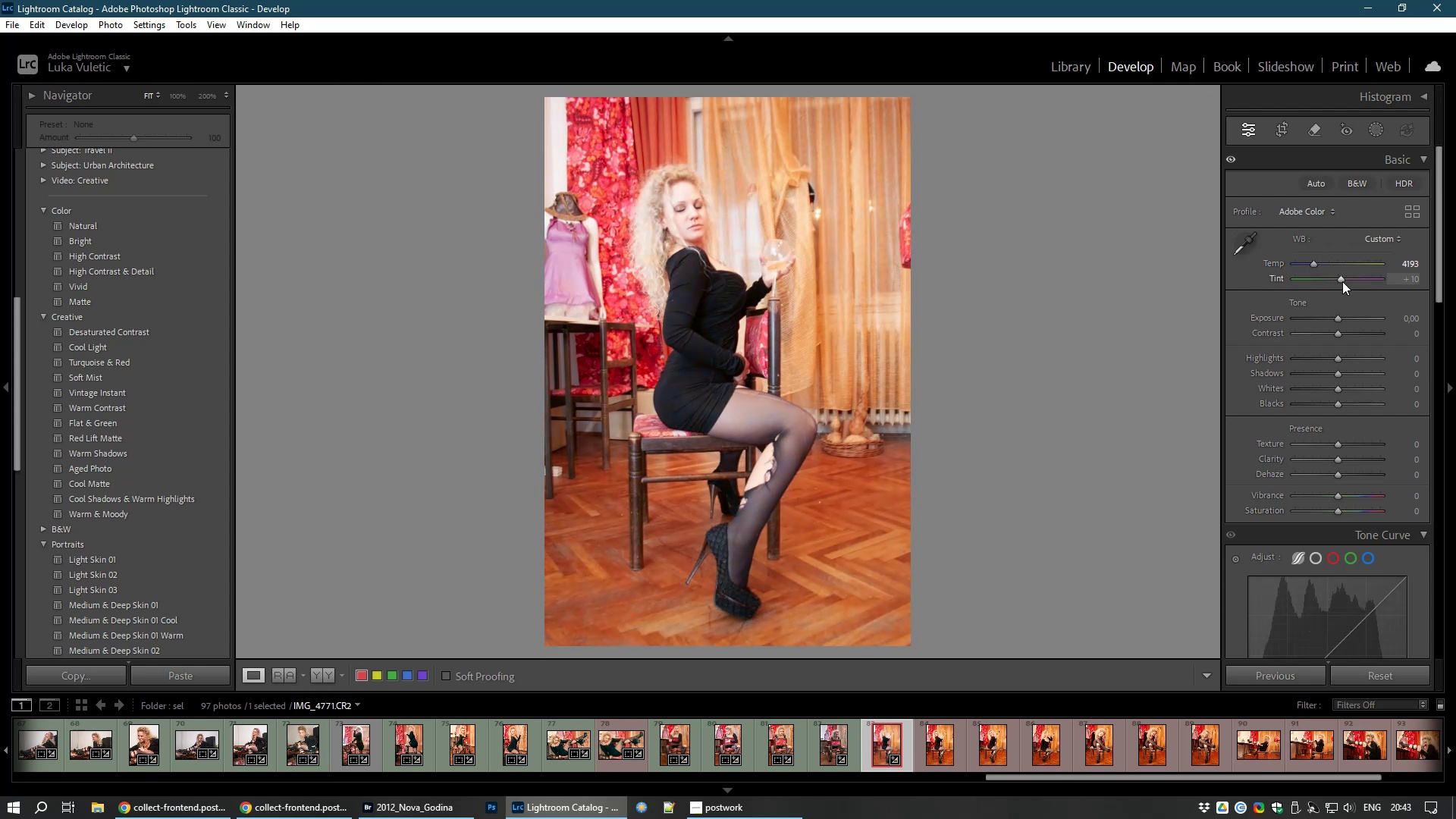 
left_click_drag(start_coordinate=[1342, 281], to_coordinate=[1338, 281])
 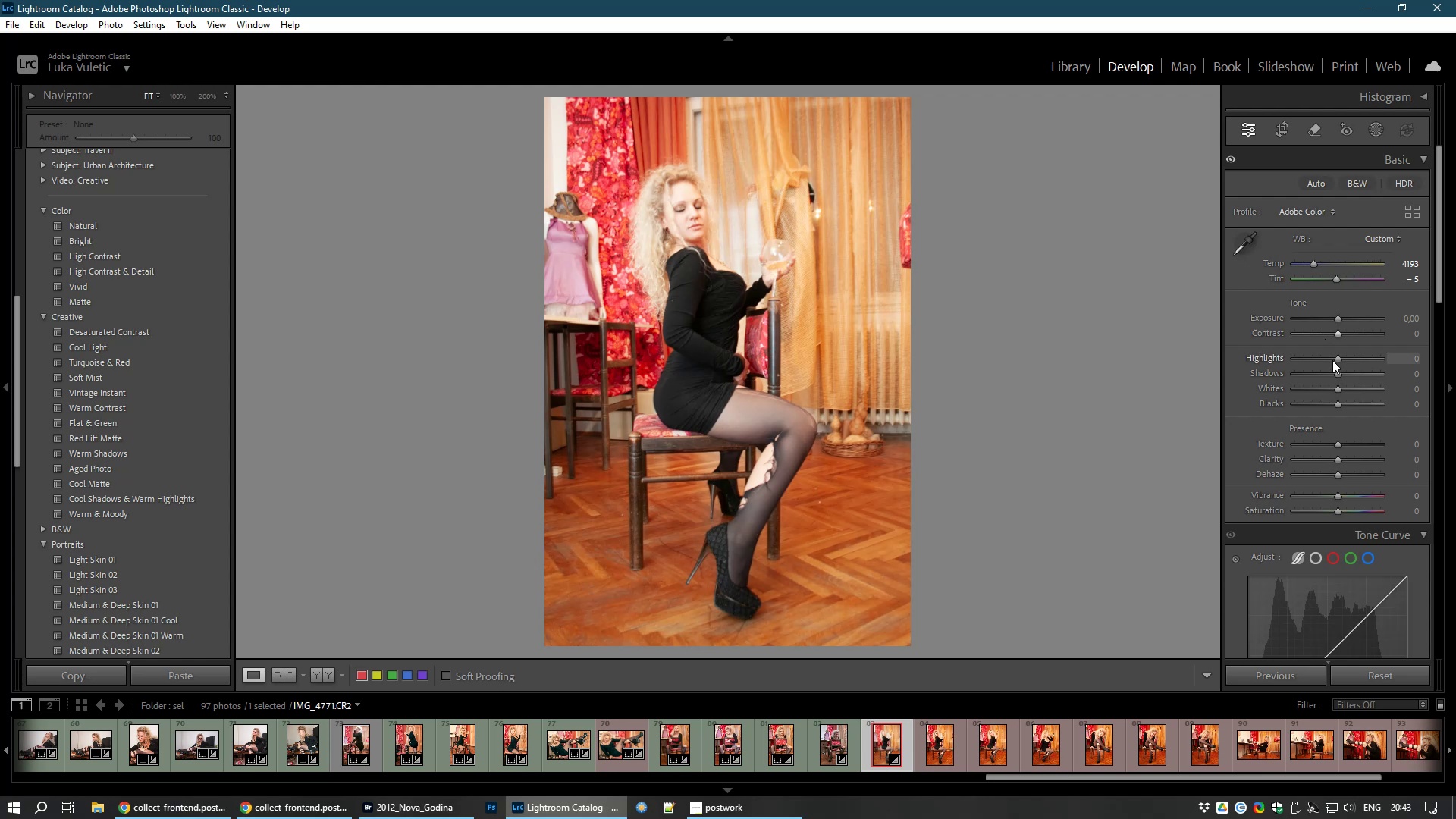 
left_click_drag(start_coordinate=[1334, 358], to_coordinate=[1229, 353])
 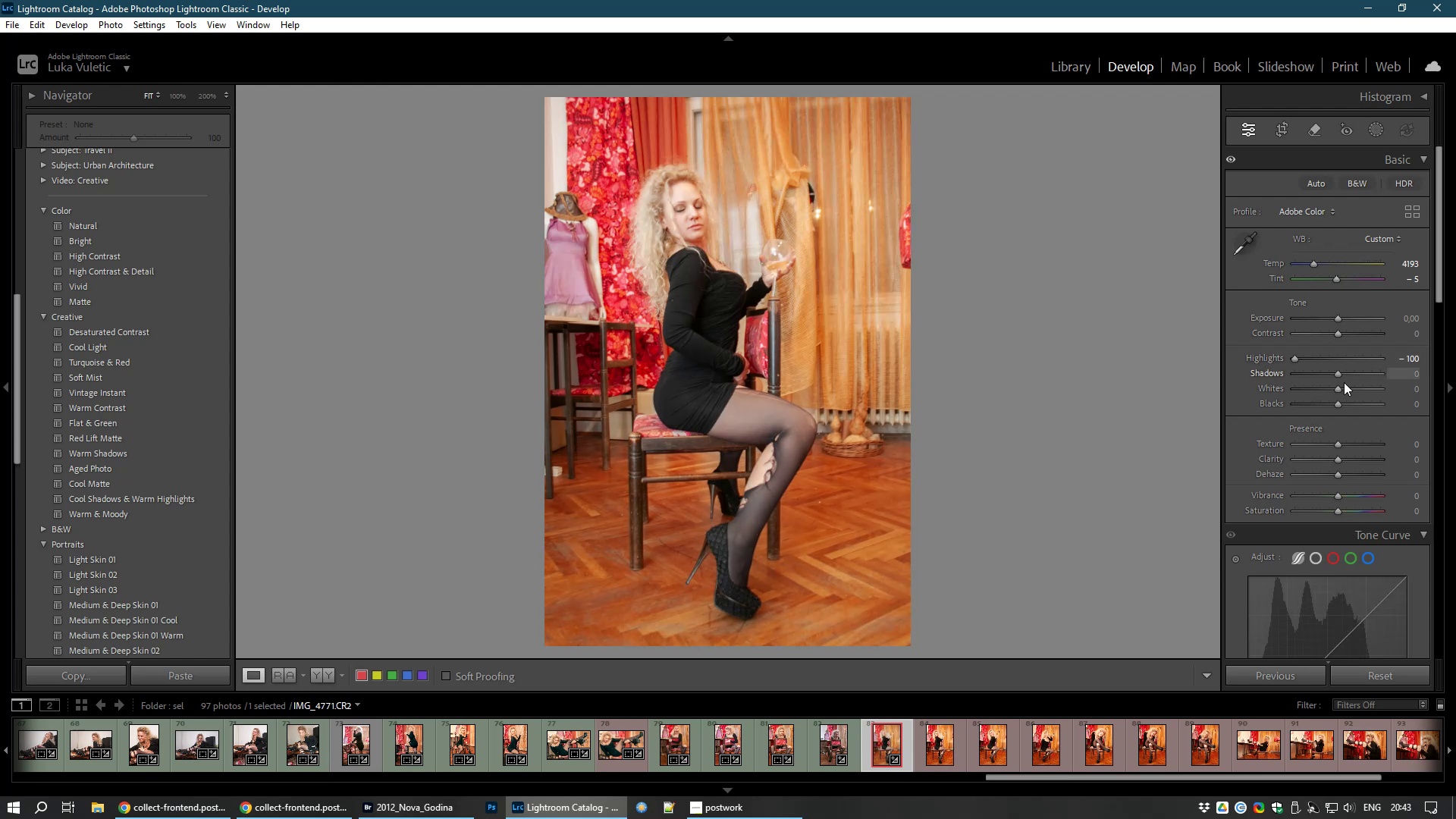 
left_click_drag(start_coordinate=[1339, 374], to_coordinate=[1347, 374])
 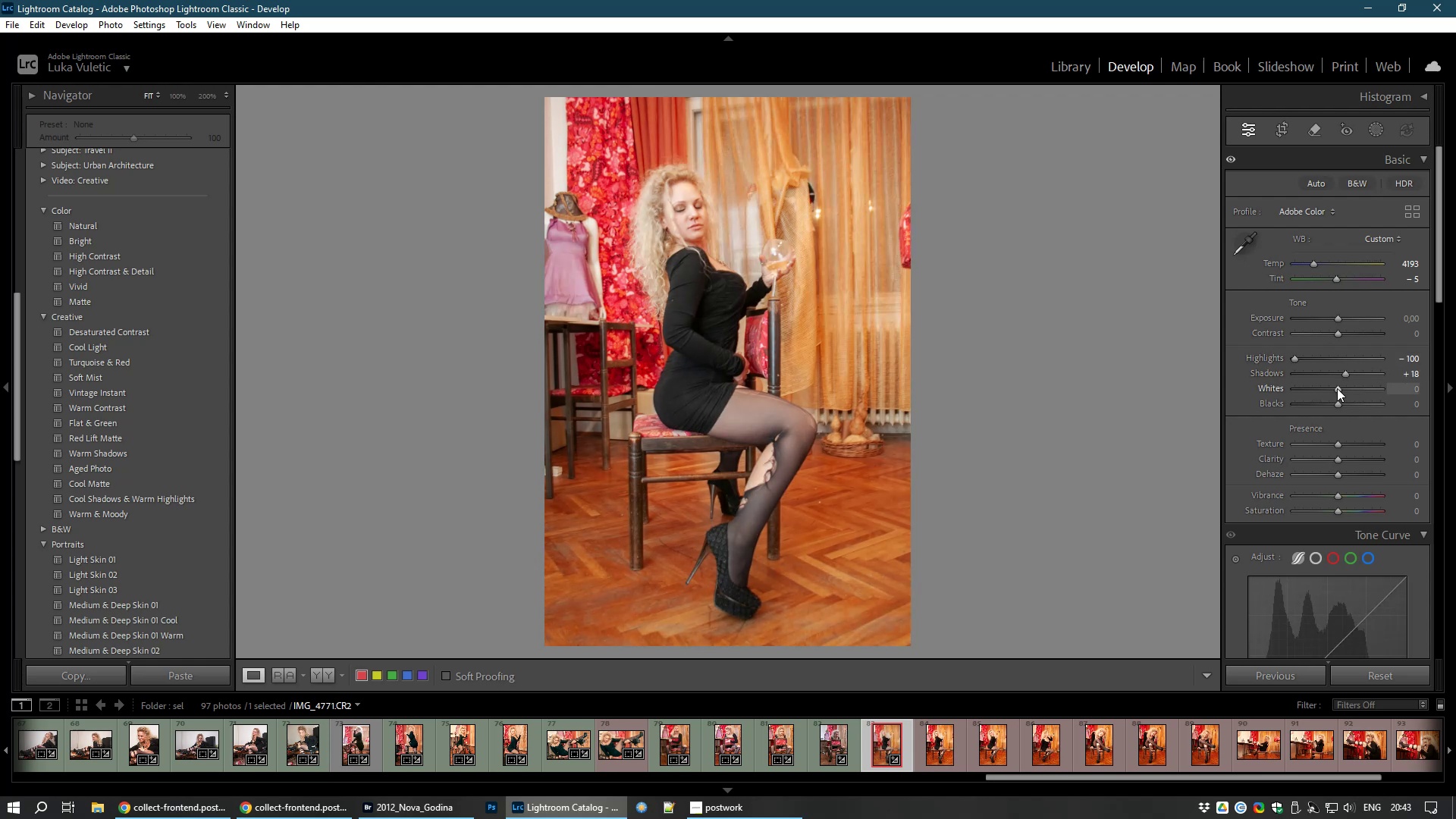 
left_click_drag(start_coordinate=[1337, 388], to_coordinate=[1316, 391])
 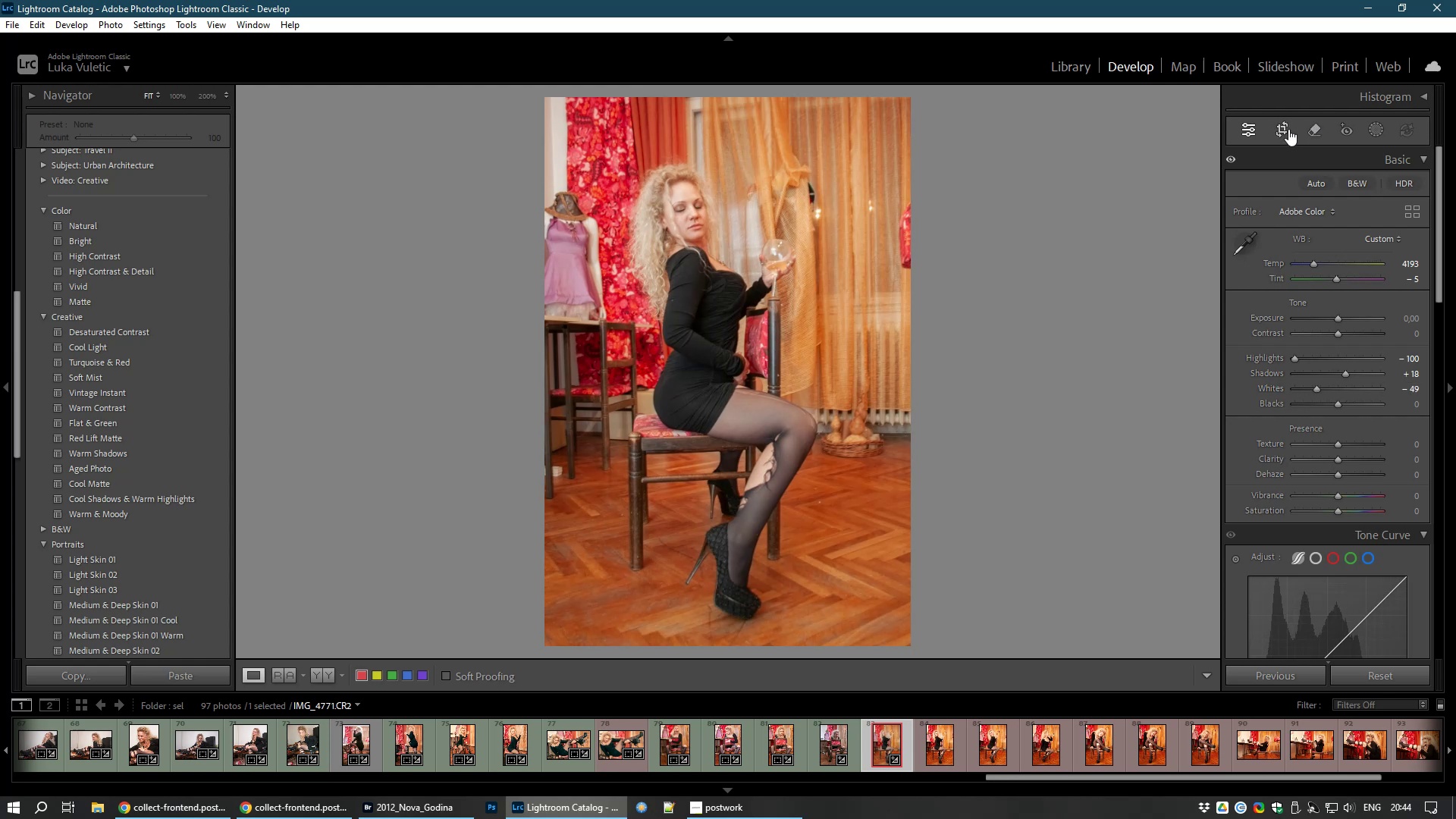 
left_click([1284, 127])
 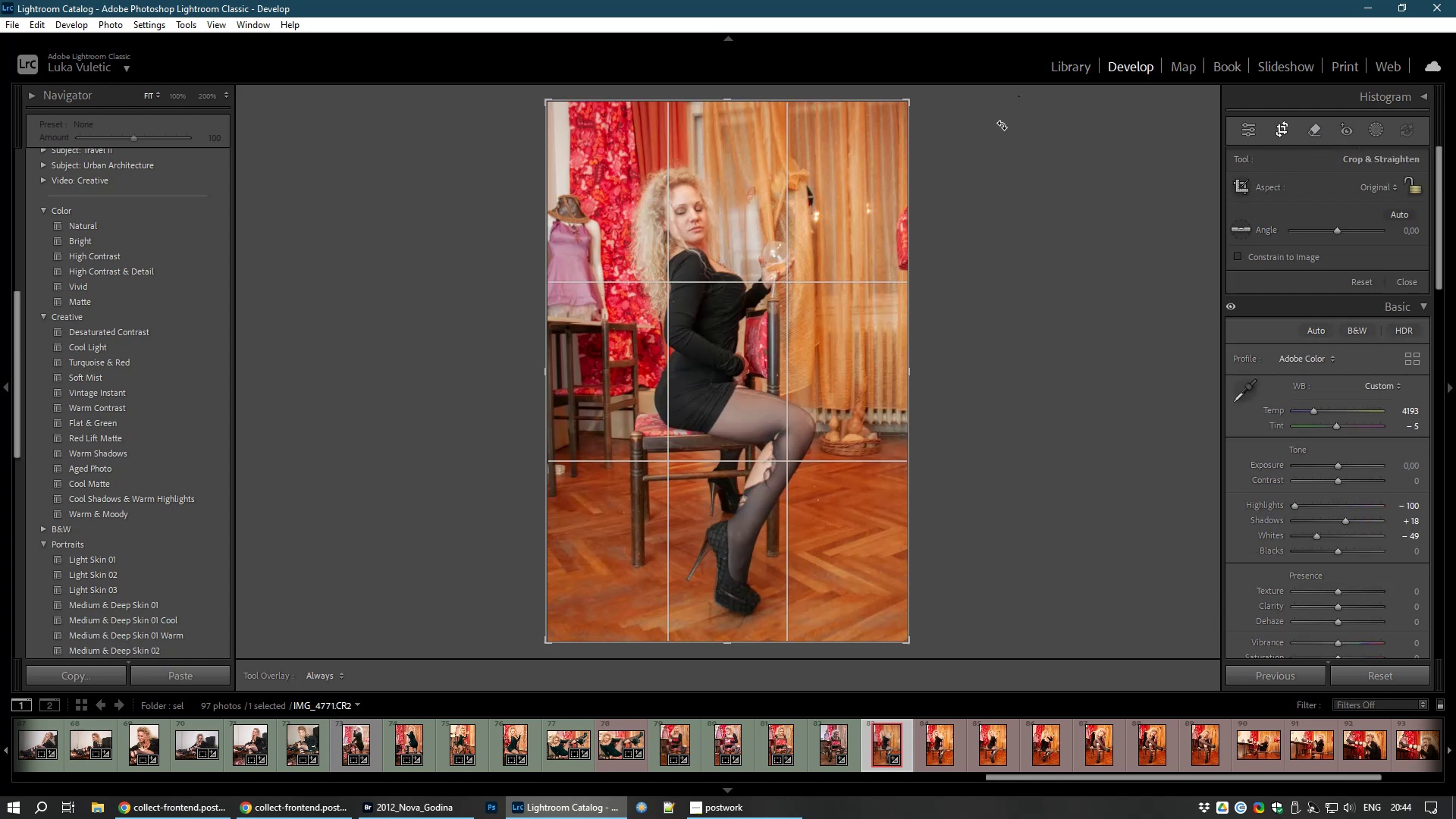 
left_click_drag(start_coordinate=[1008, 119], to_coordinate=[1000, 142])
 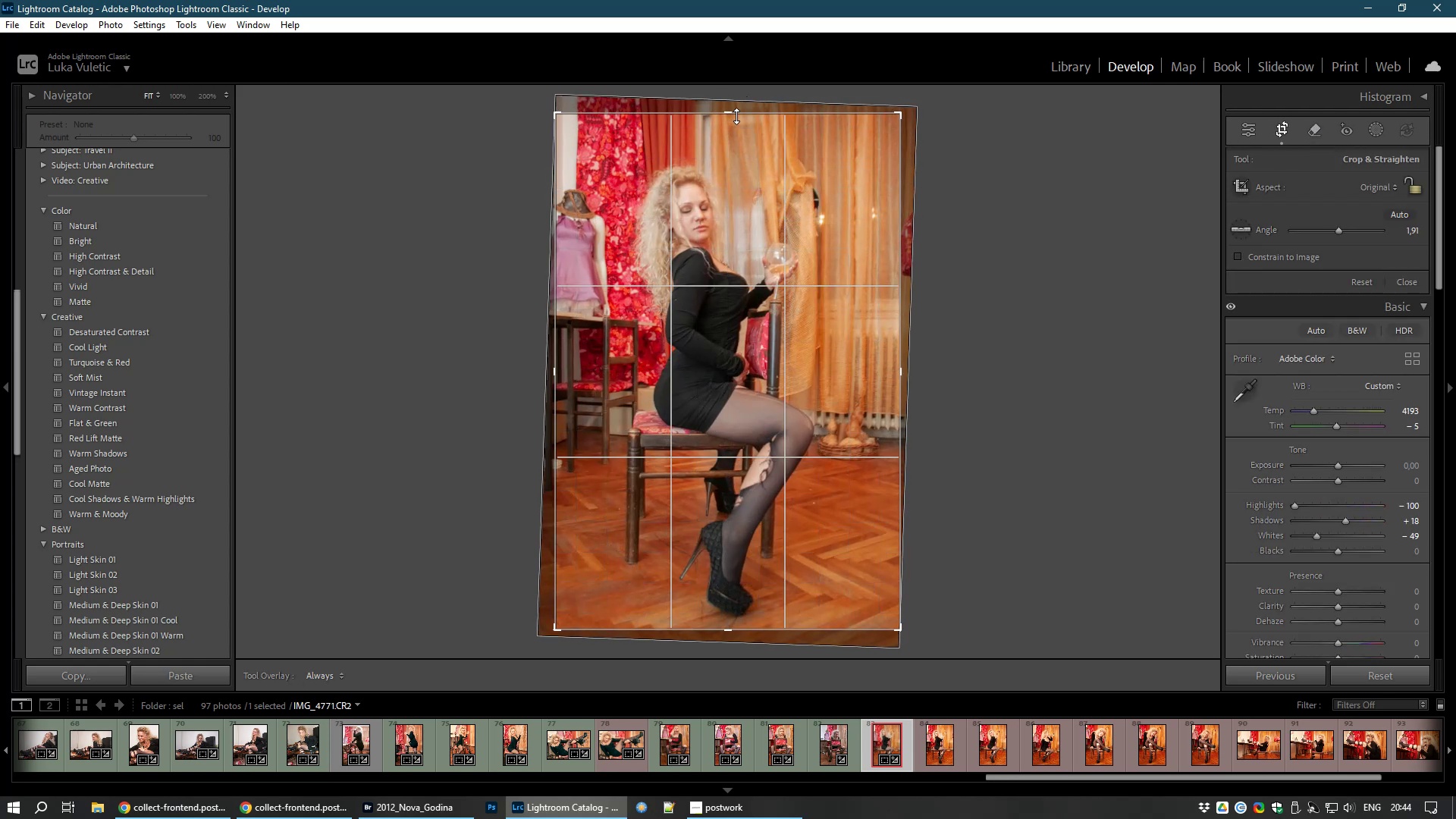 
left_click_drag(start_coordinate=[729, 112], to_coordinate=[724, 132])
 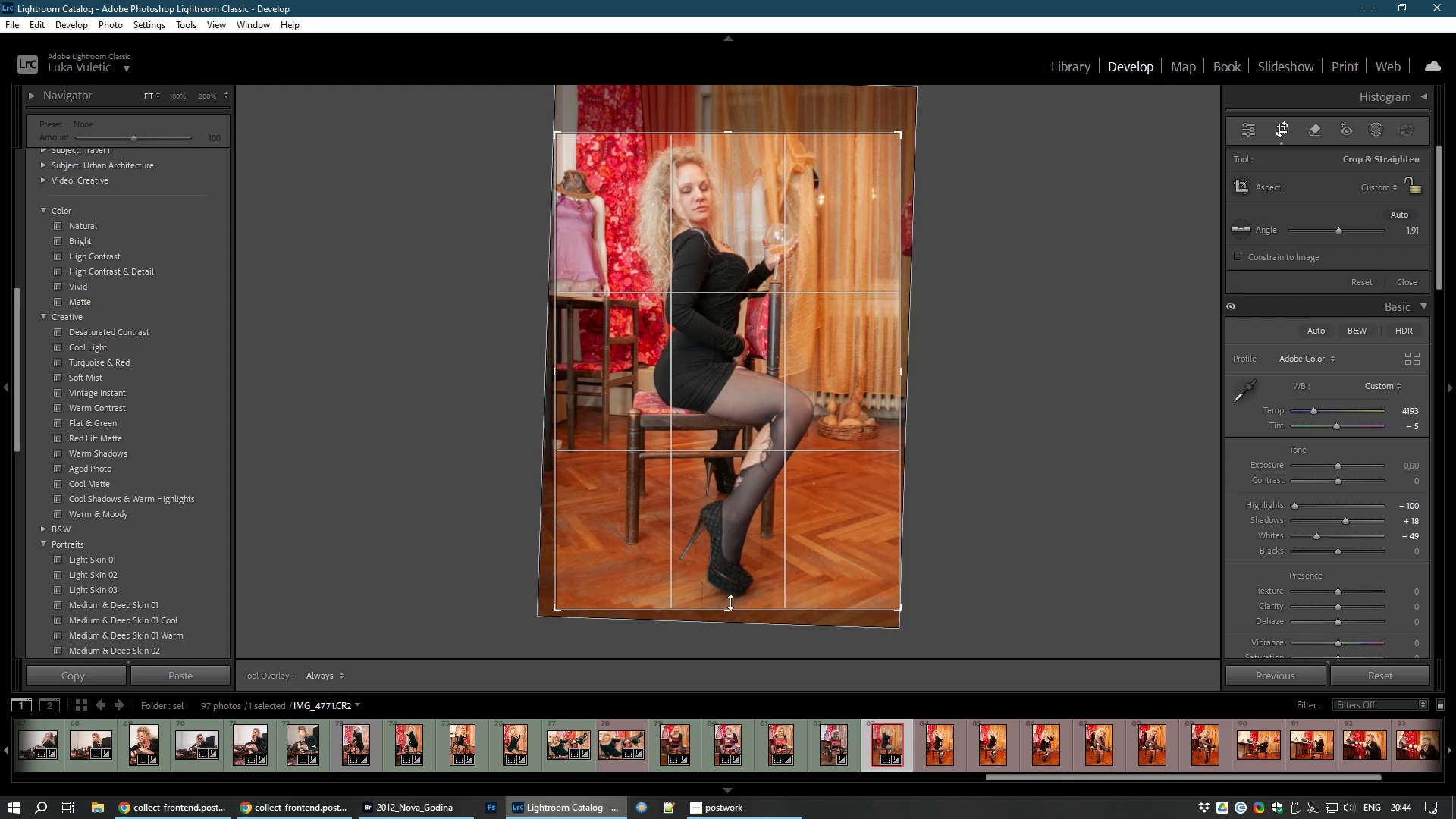 
wait(5.84)
 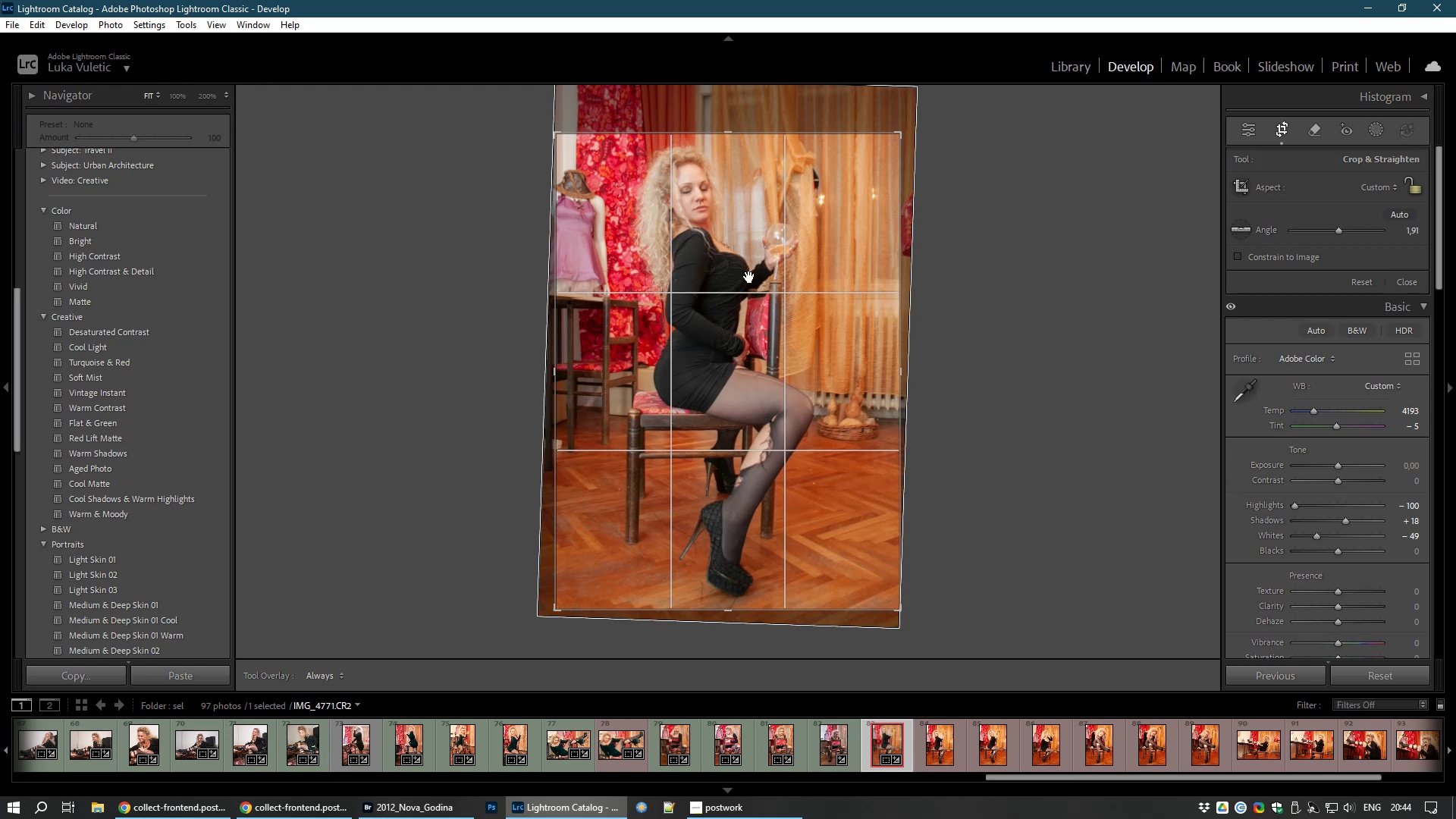 
double_click([785, 448])
 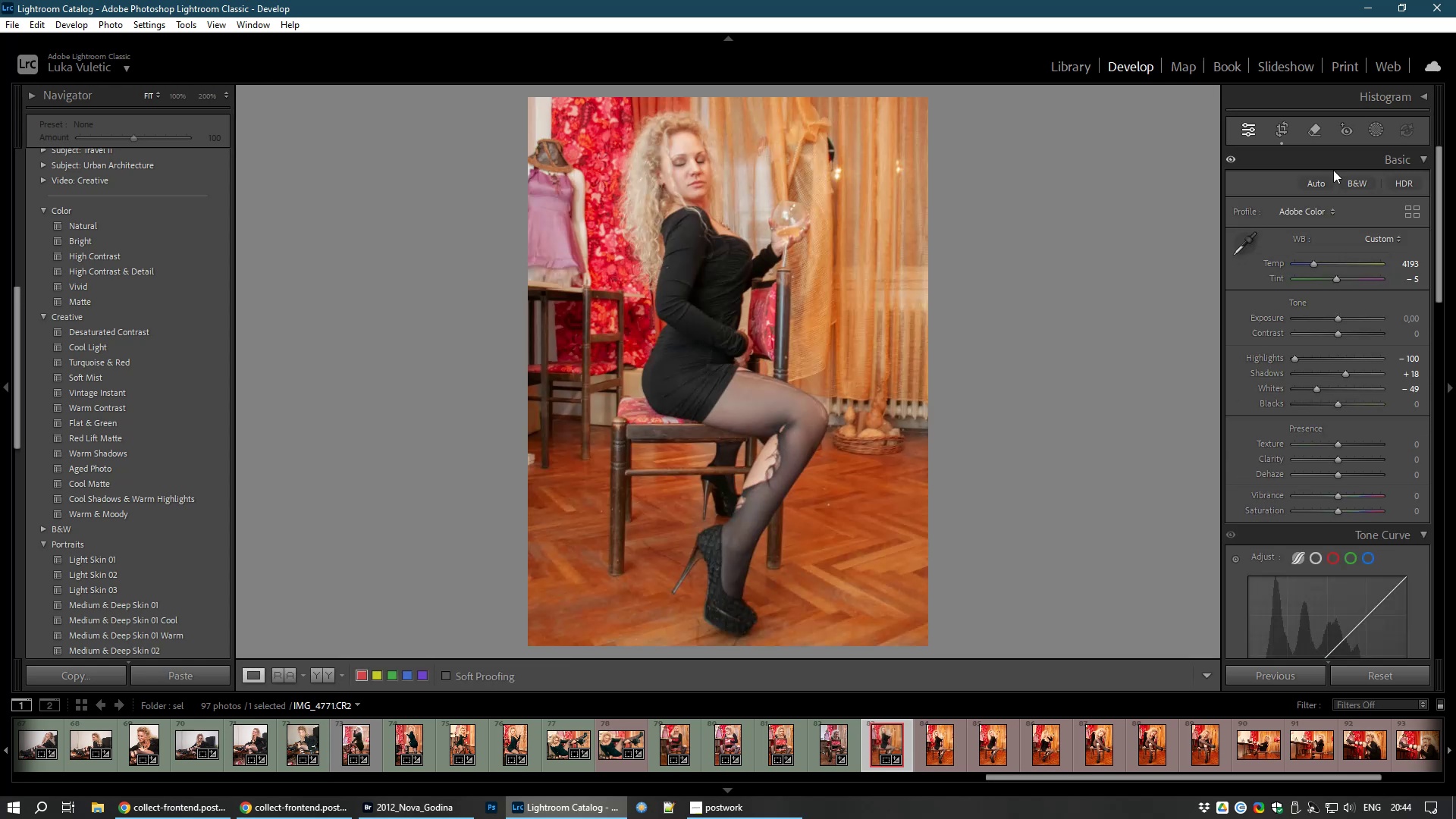 
left_click([1288, 129])
 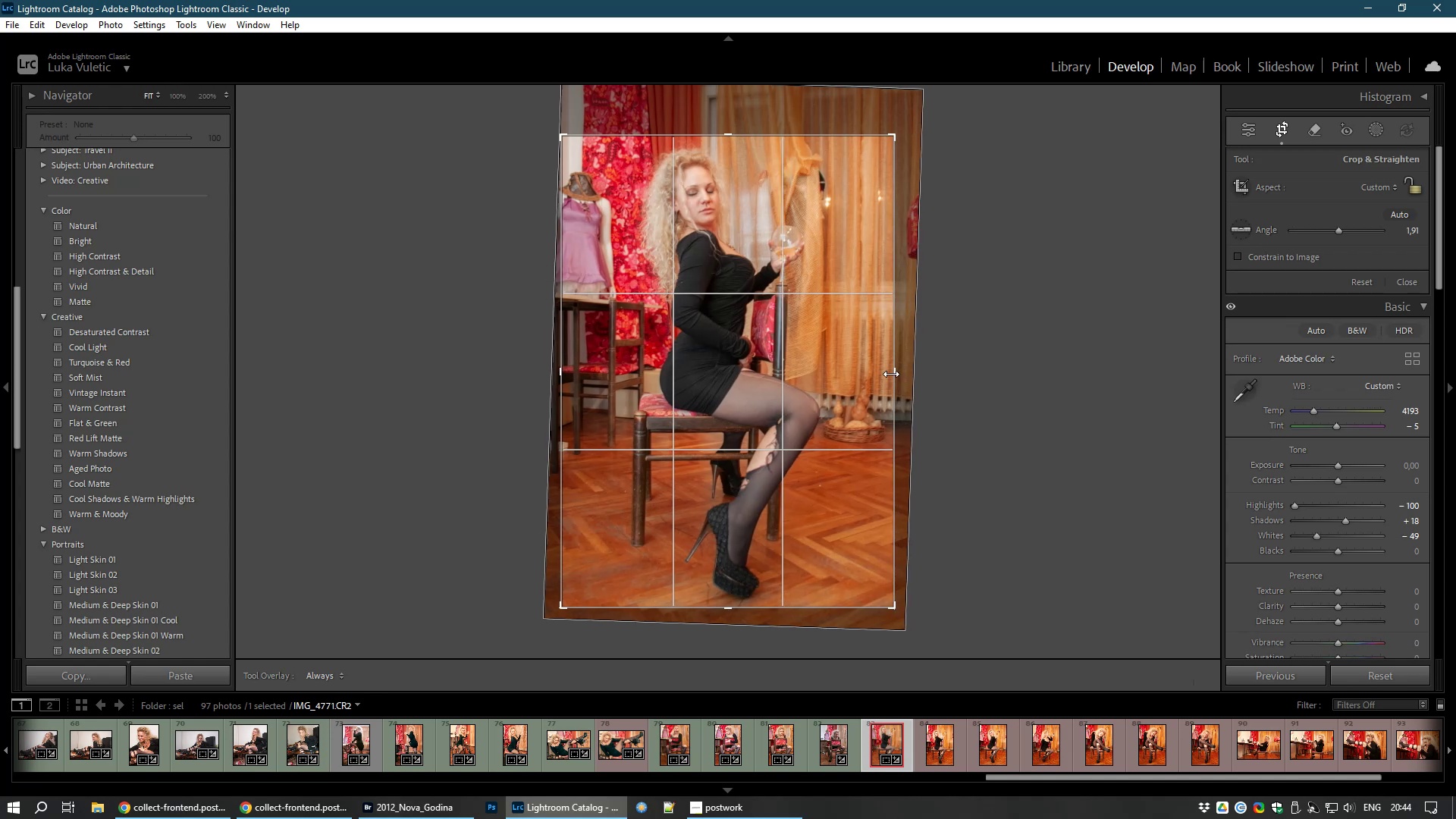 
double_click([767, 360])
 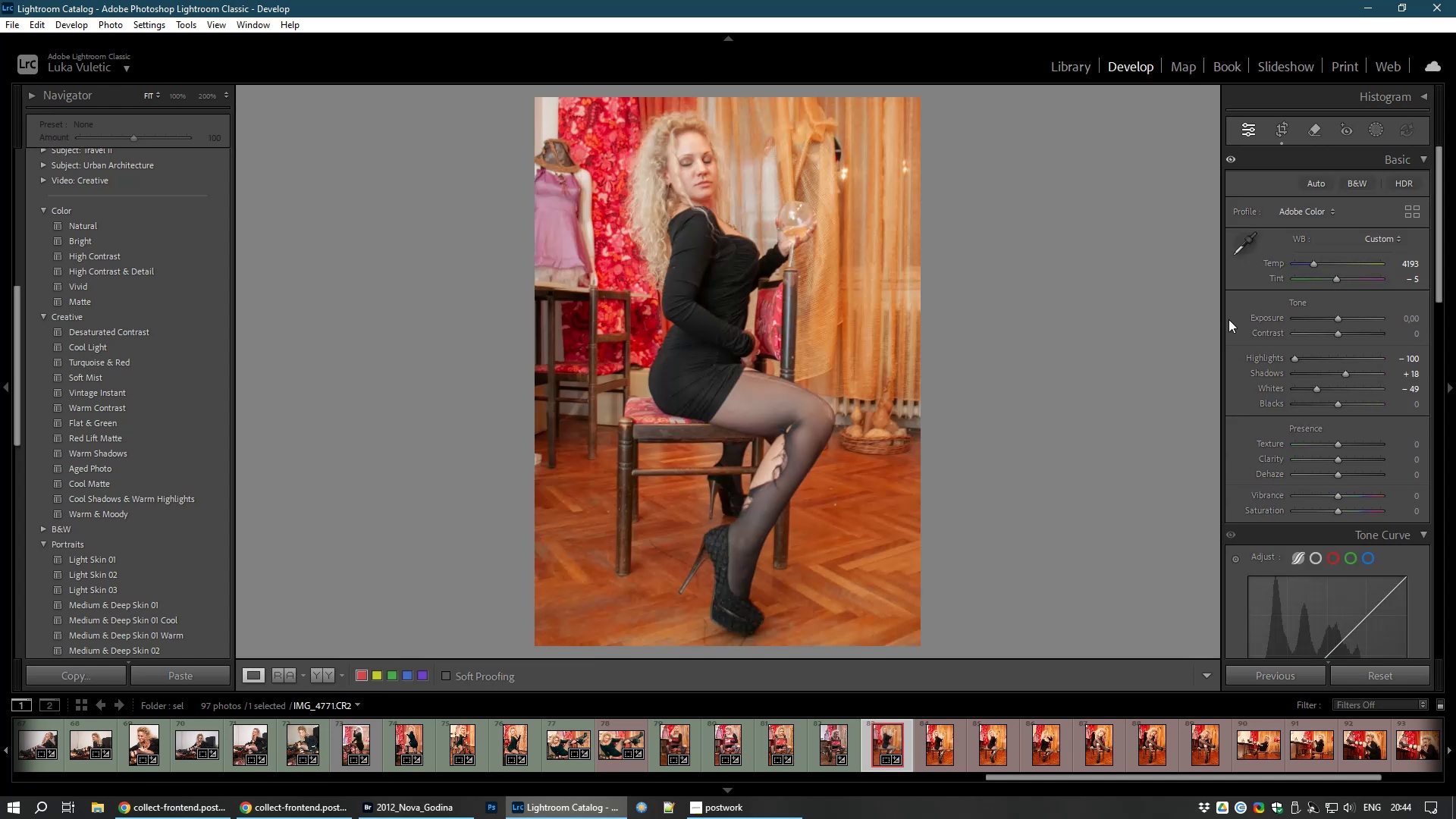 
wait(5.67)
 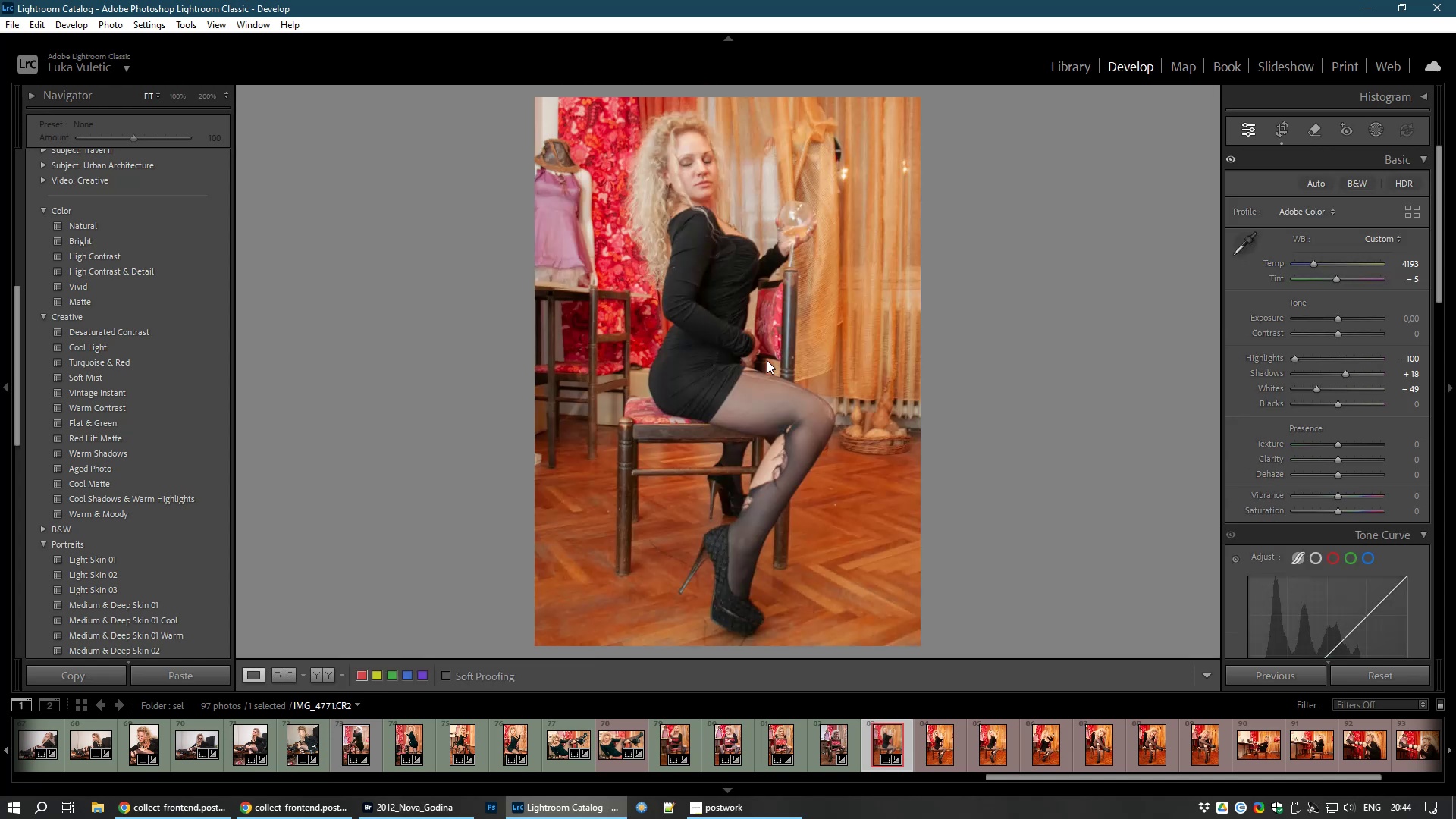 
key(8)
 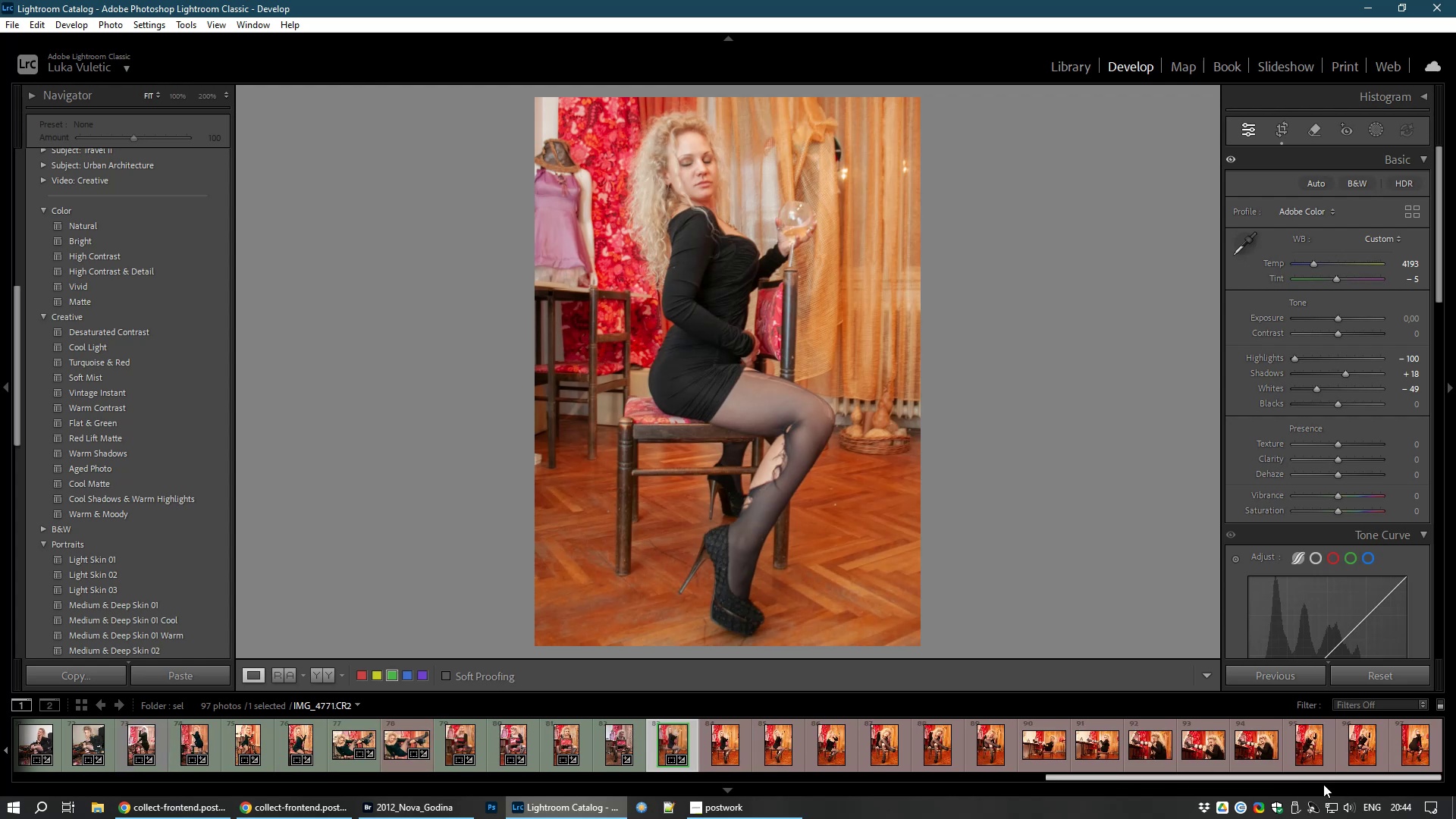 
wait(6.22)
 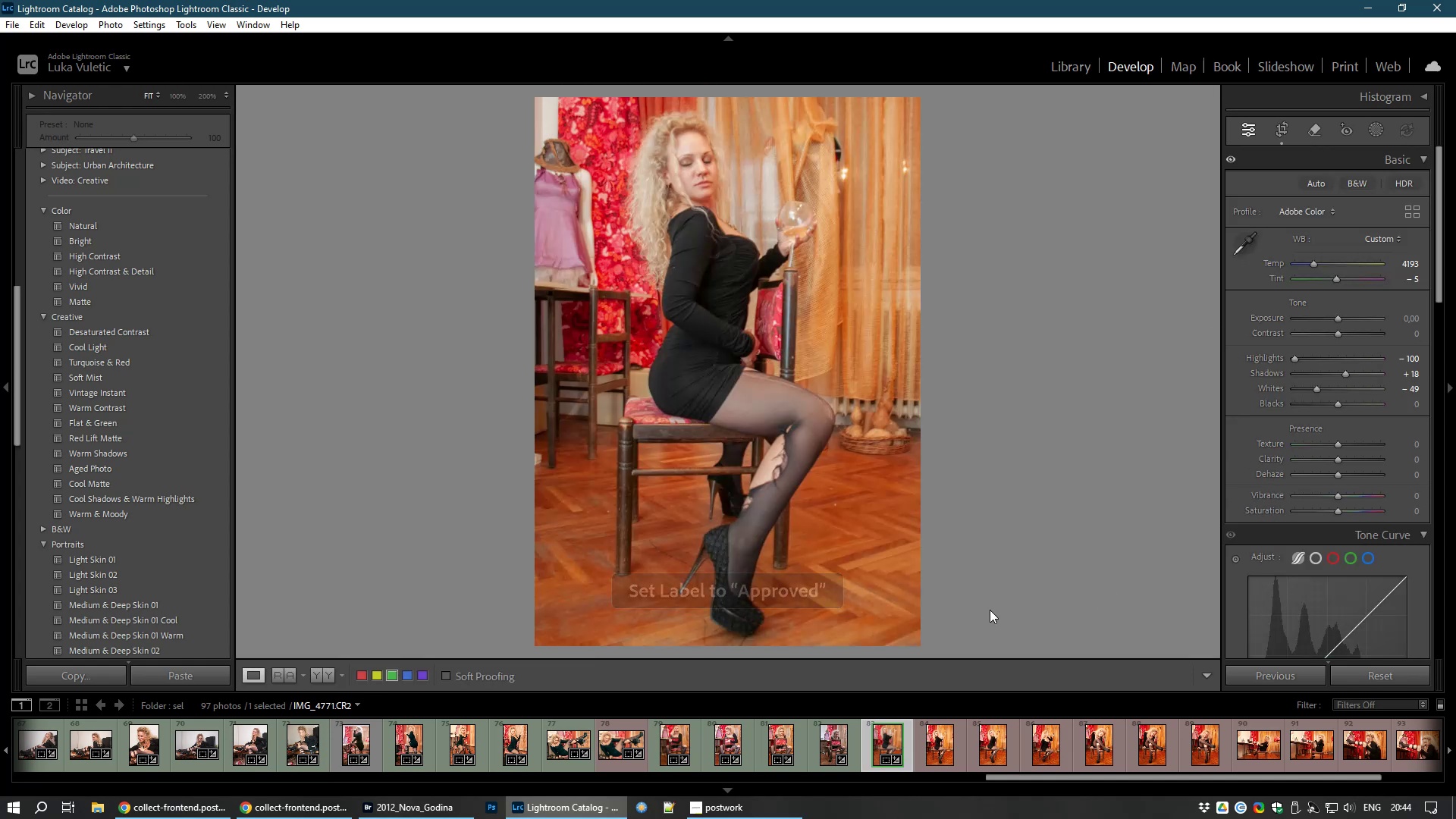 
left_click([714, 746])
 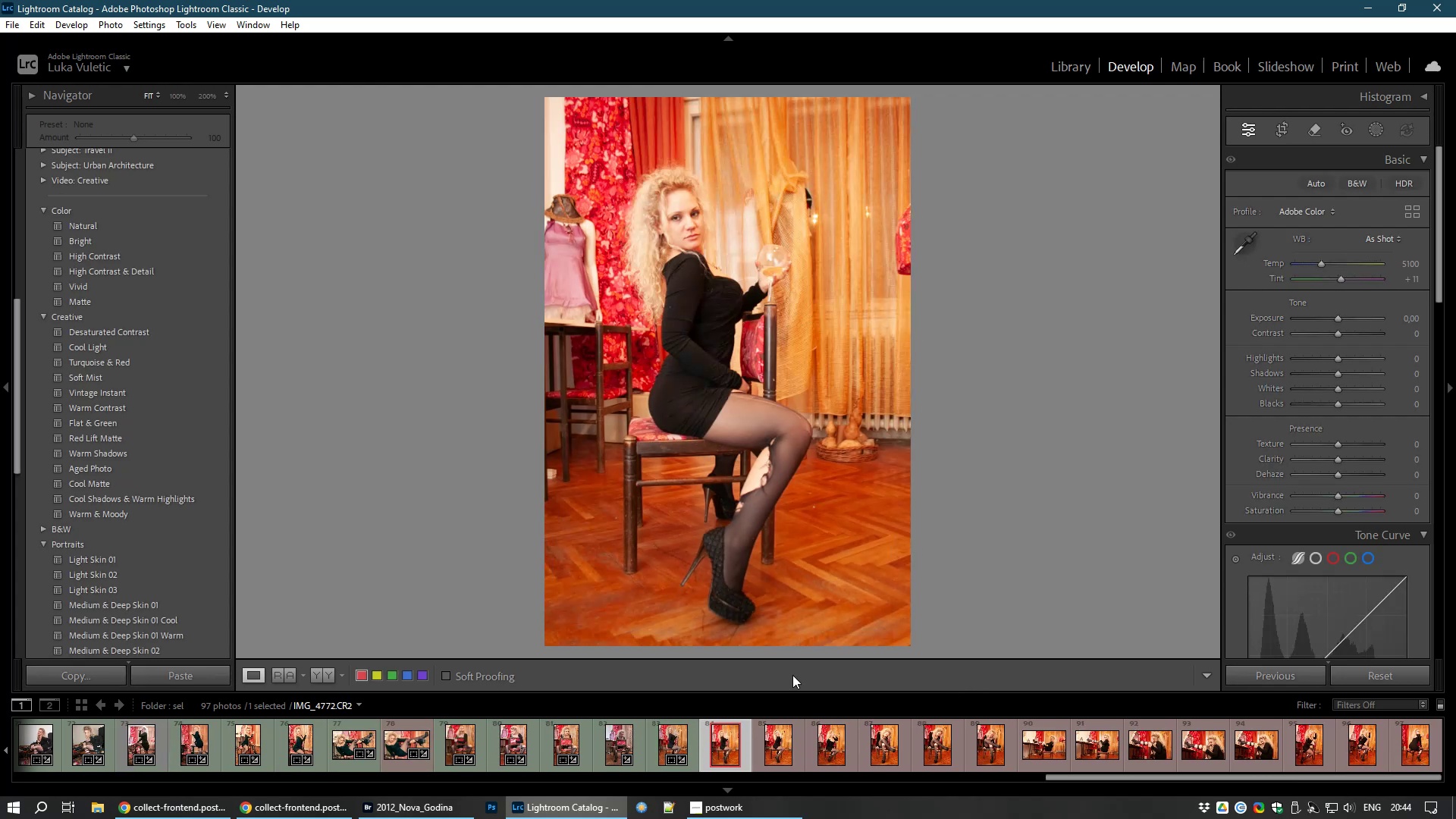 
left_click([675, 752])
 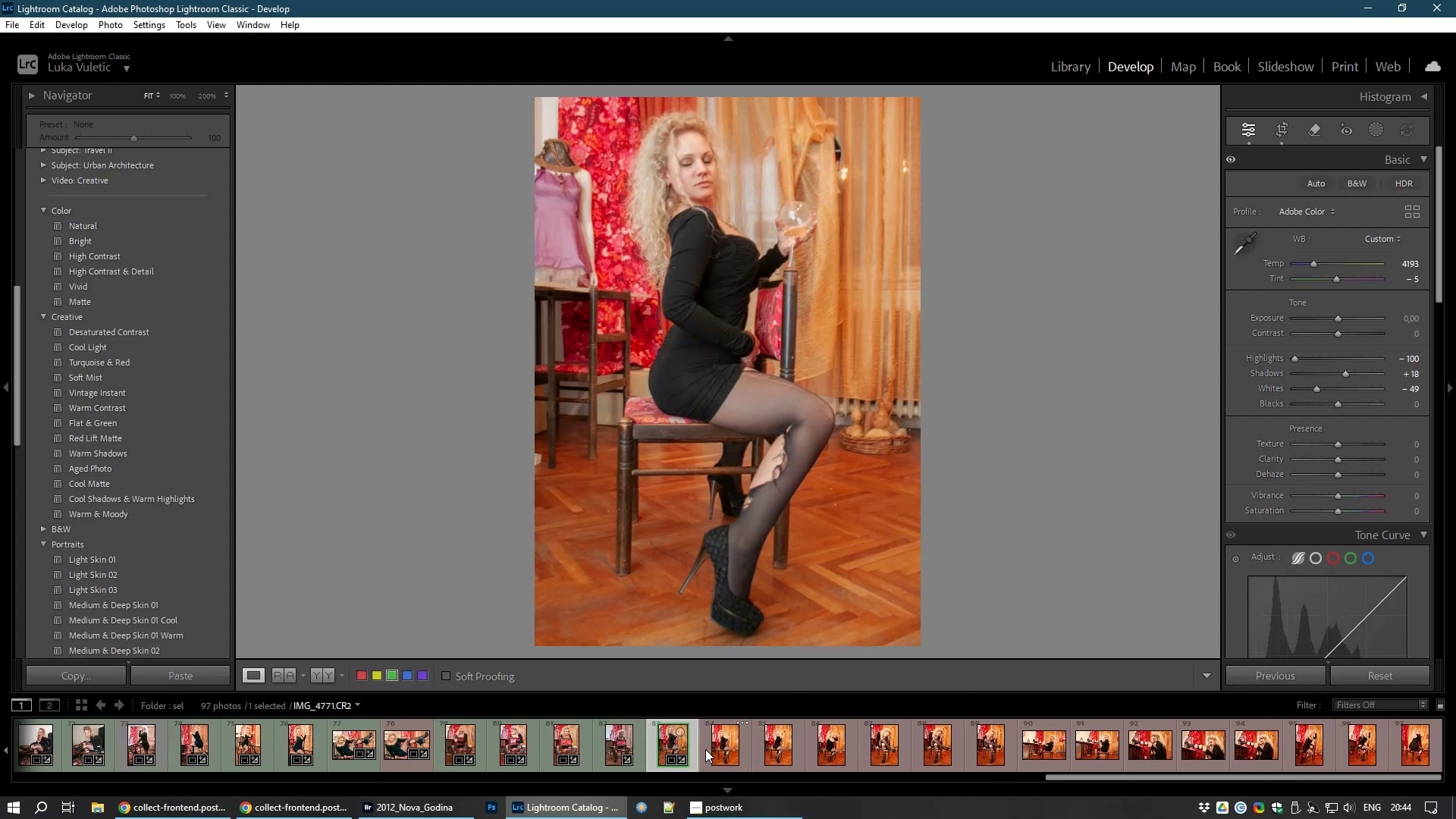 
hold_key(key=ControlLeft, duration=0.83)
left_click([729, 749])
 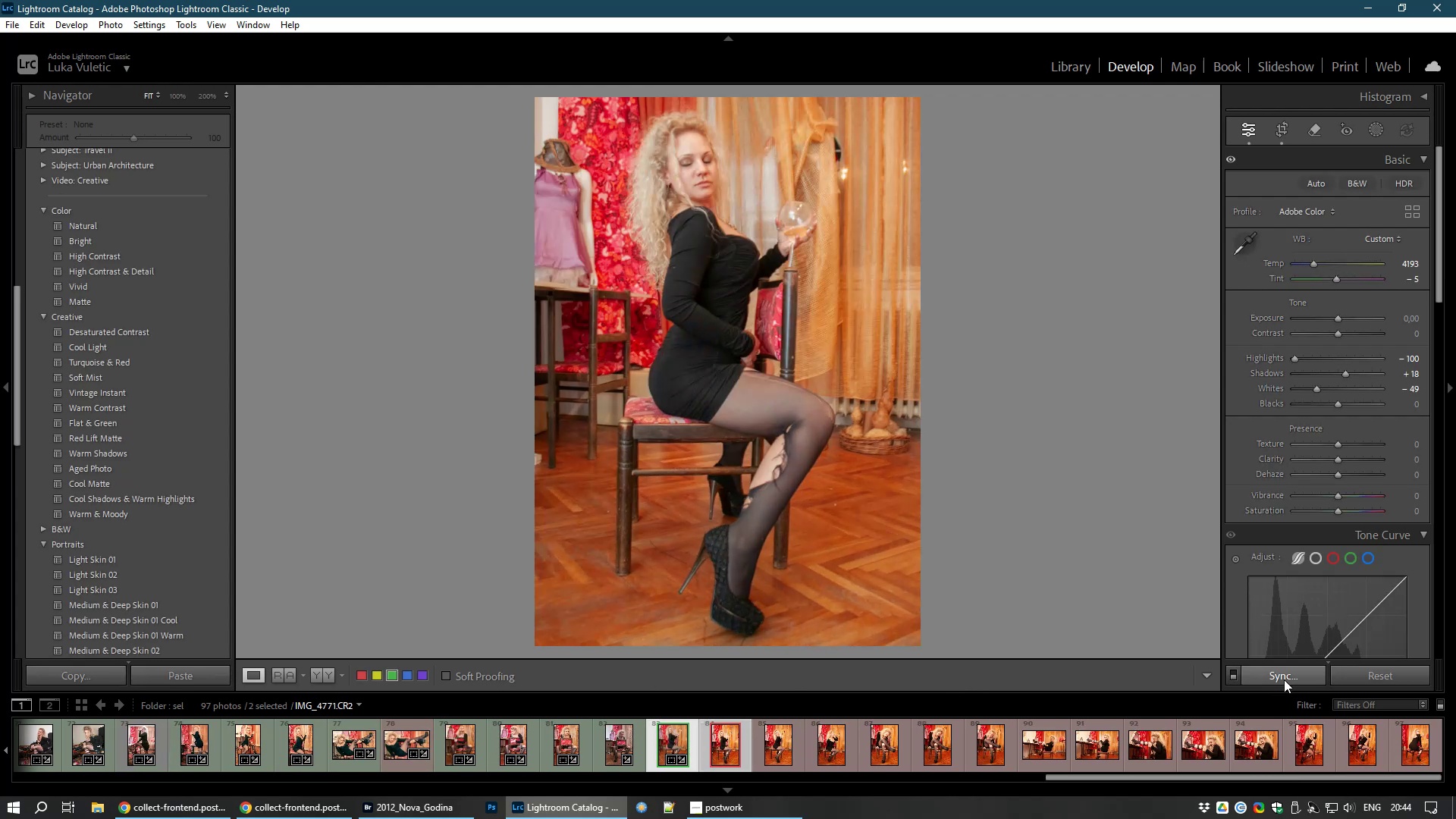 
left_click([1282, 681])
 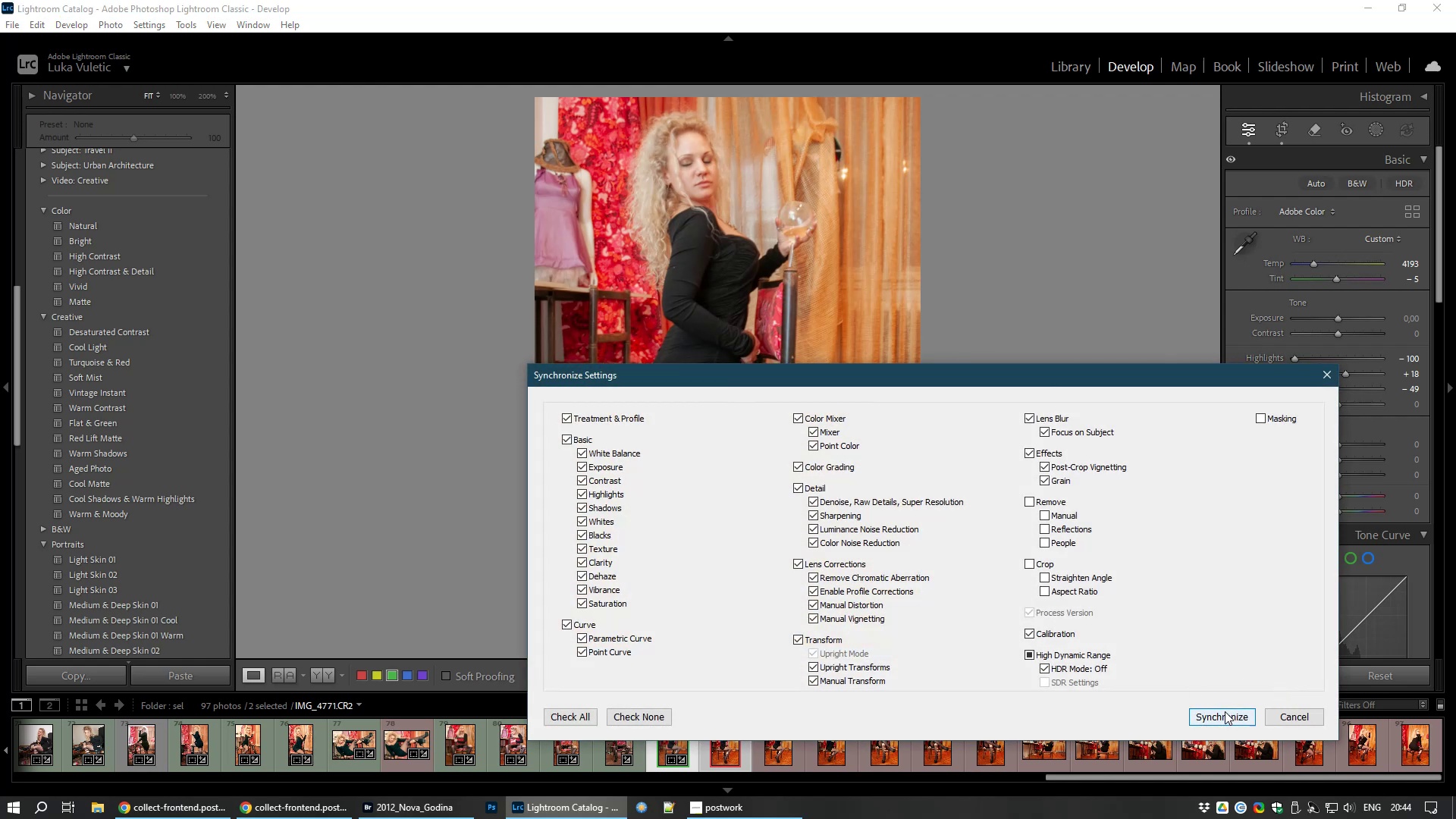 
left_click([1223, 715])
 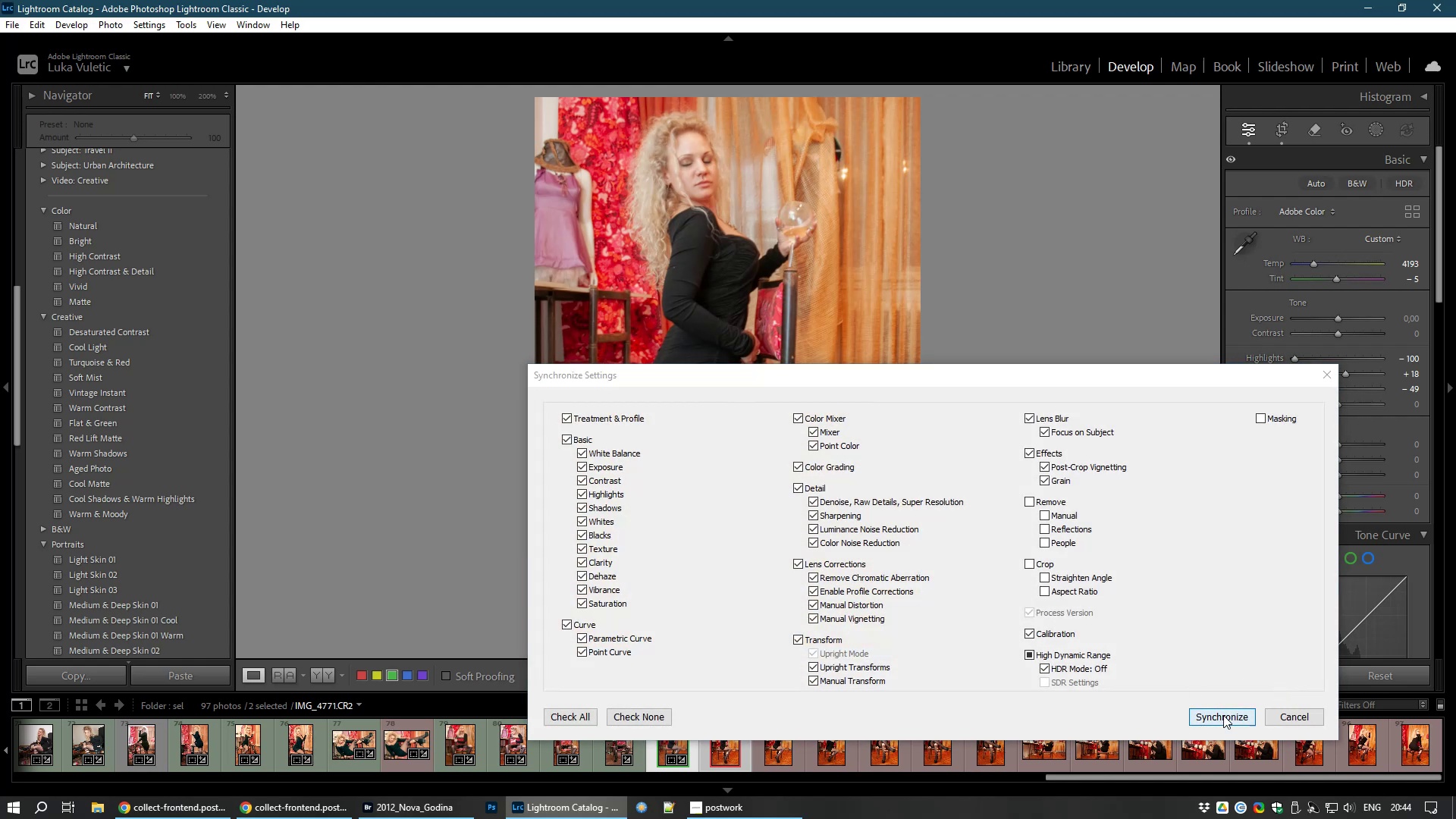 
right_click([1223, 715])
 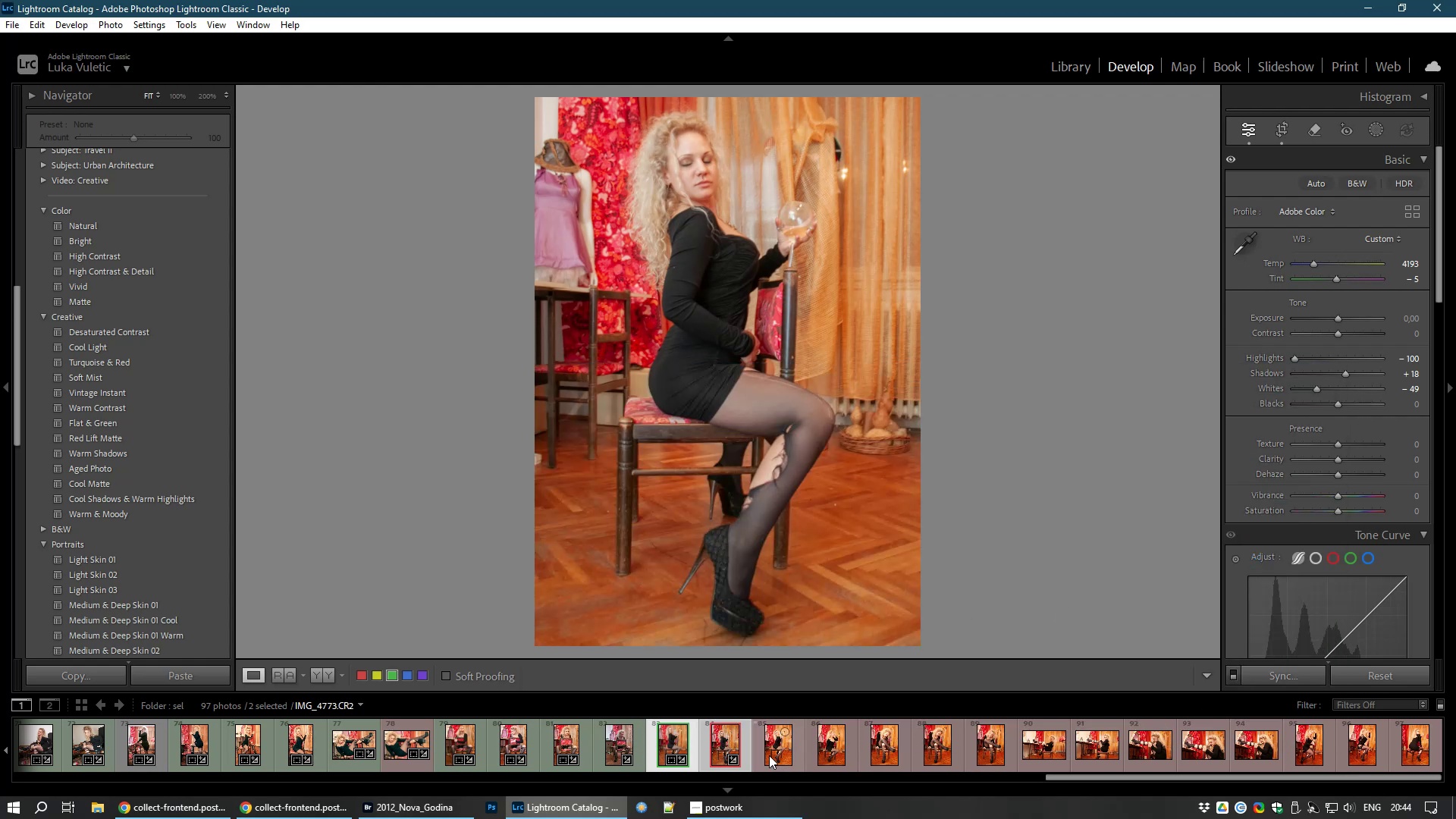 
left_click([720, 735])
 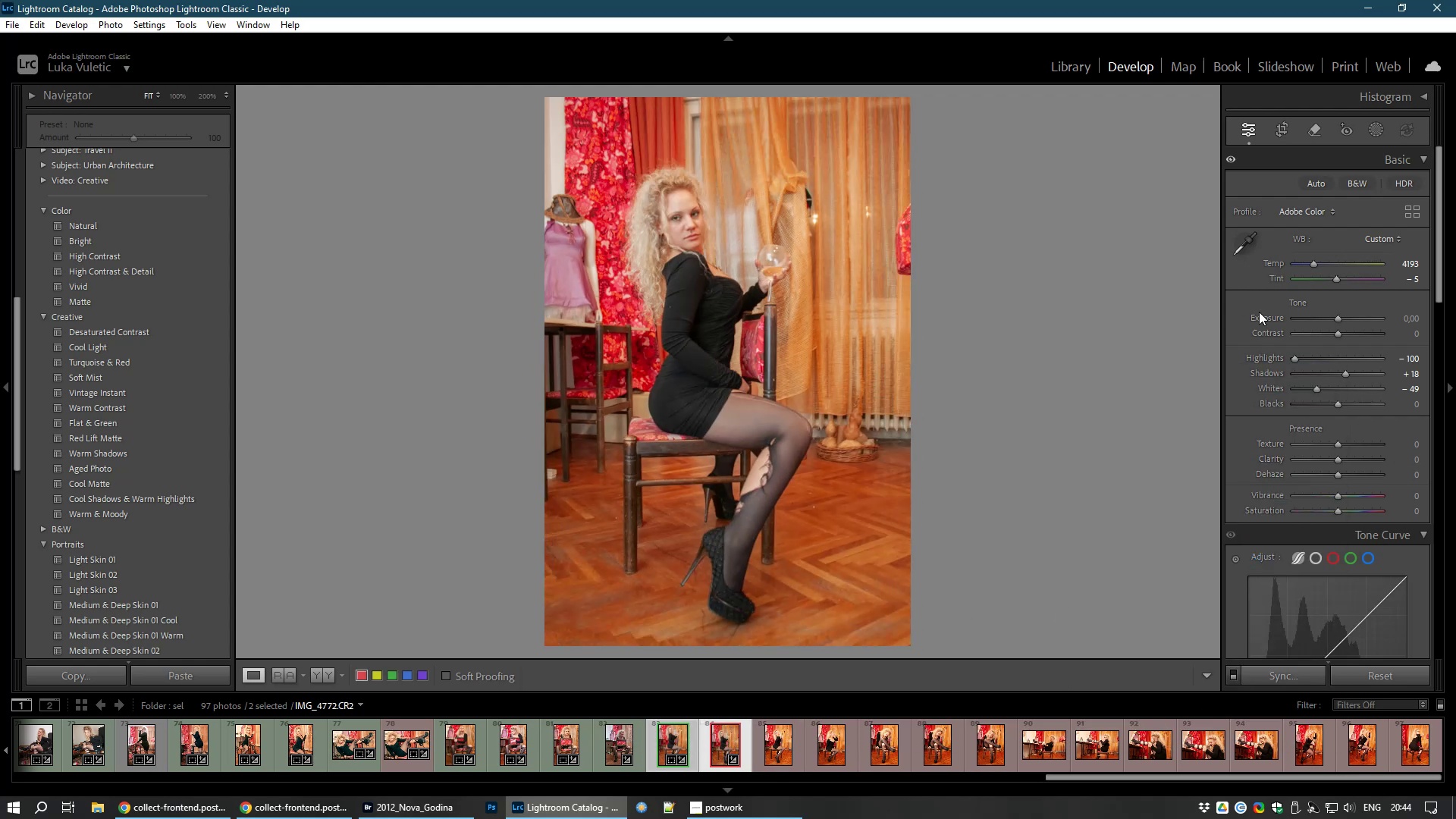 
hold_key(key=ControlLeft, duration=1.52)
 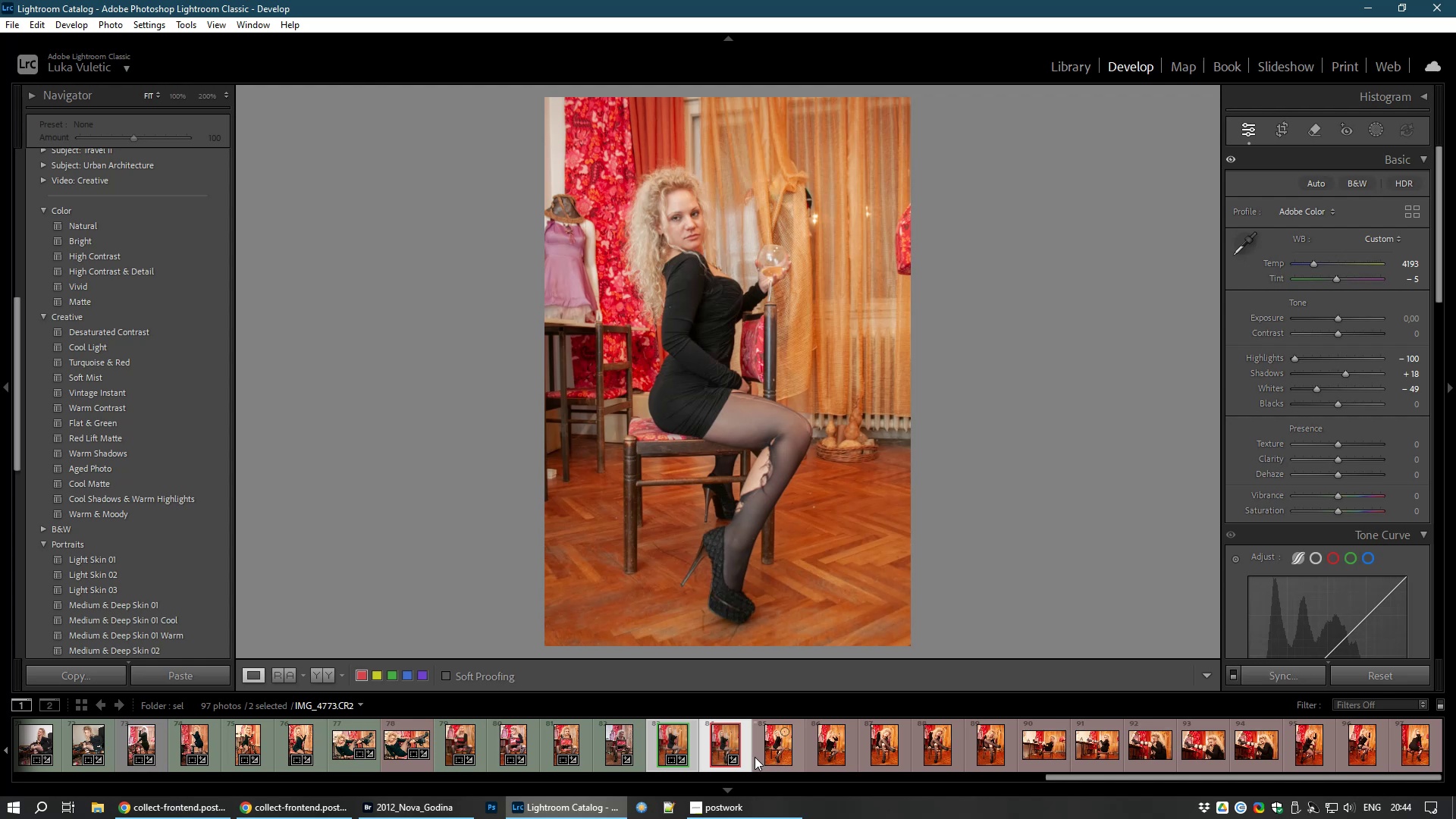 
hold_key(key=ControlLeft, duration=0.33)
 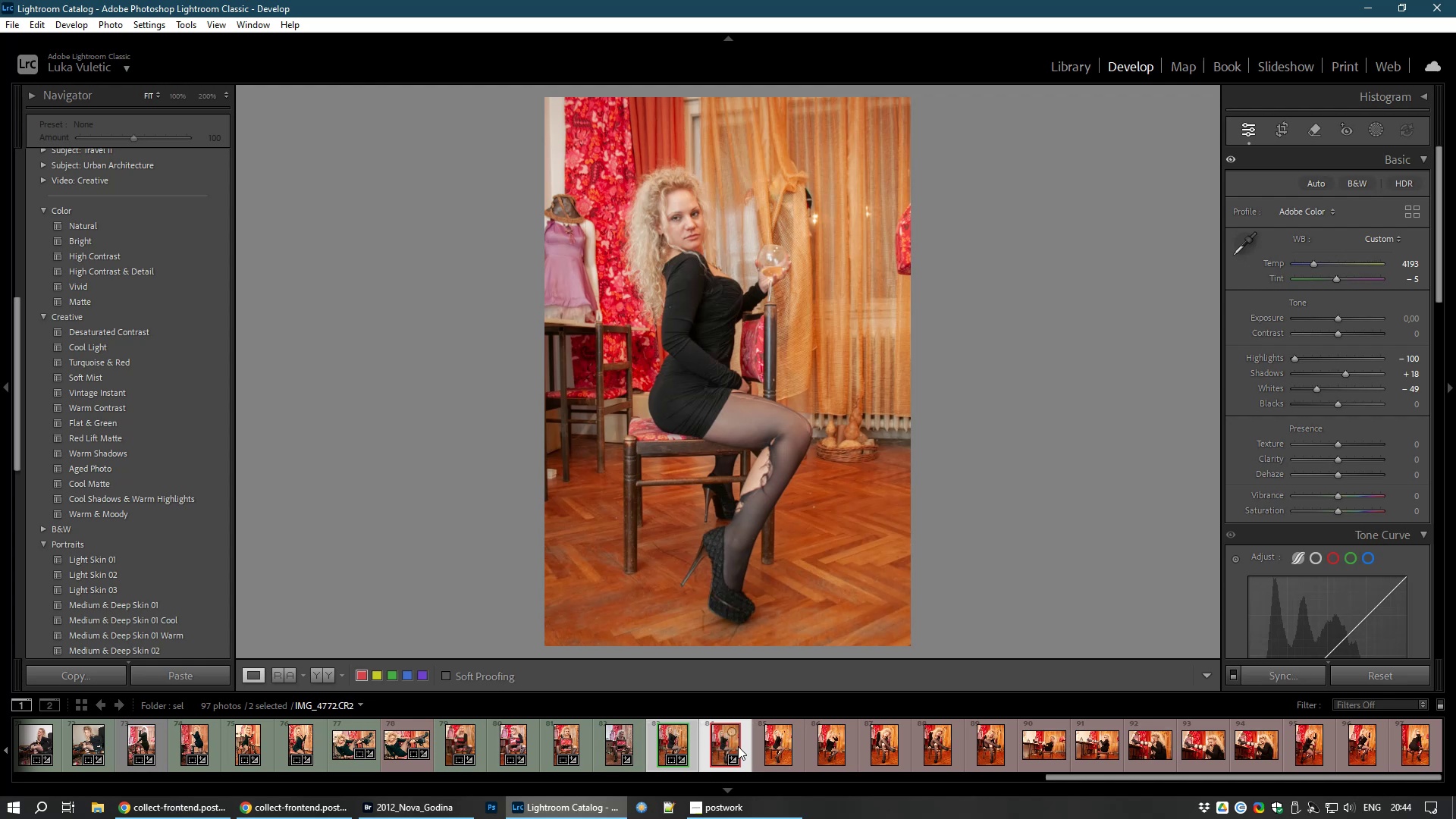 
key(Control+D)
 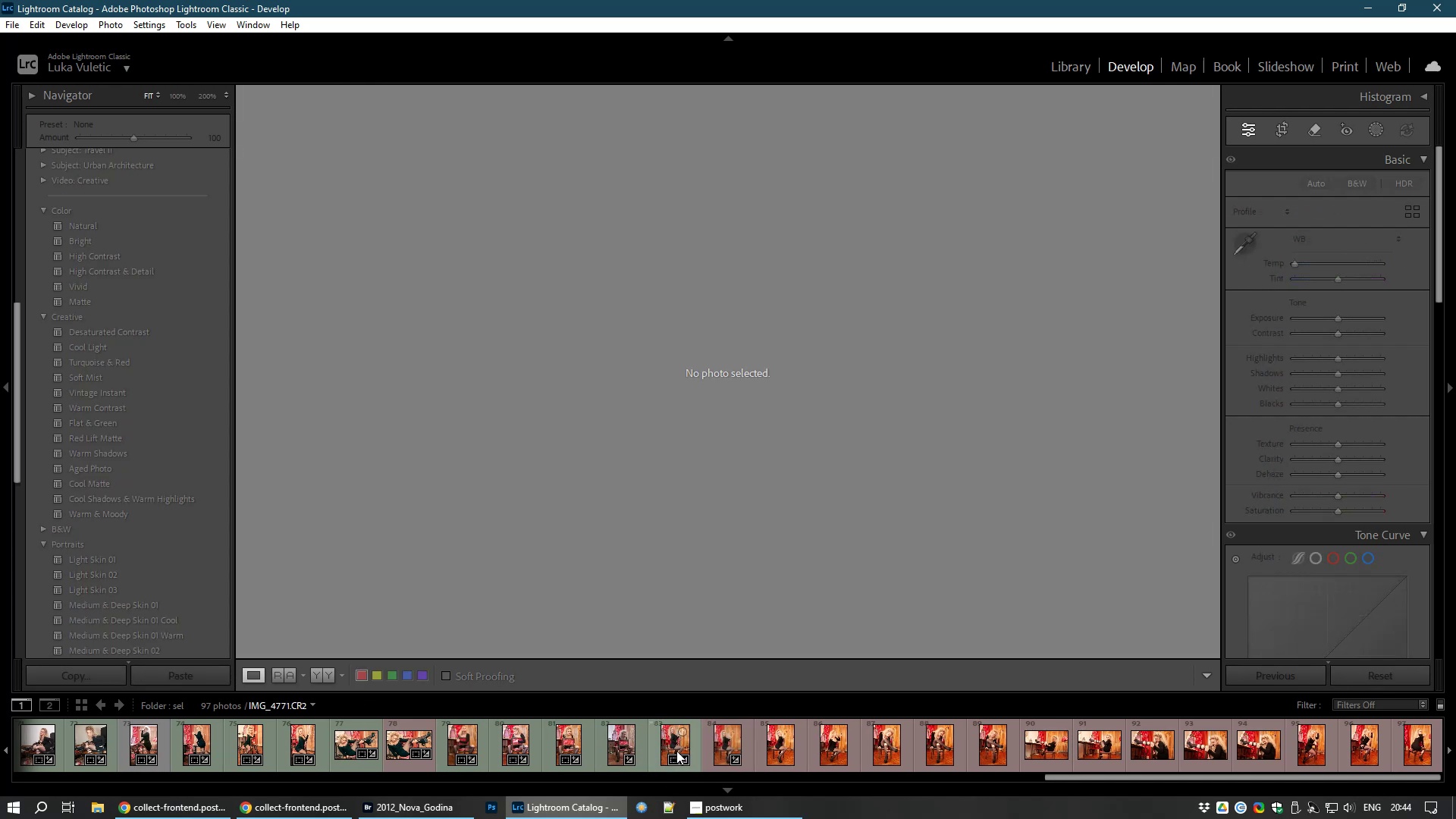 
left_click([676, 751])
 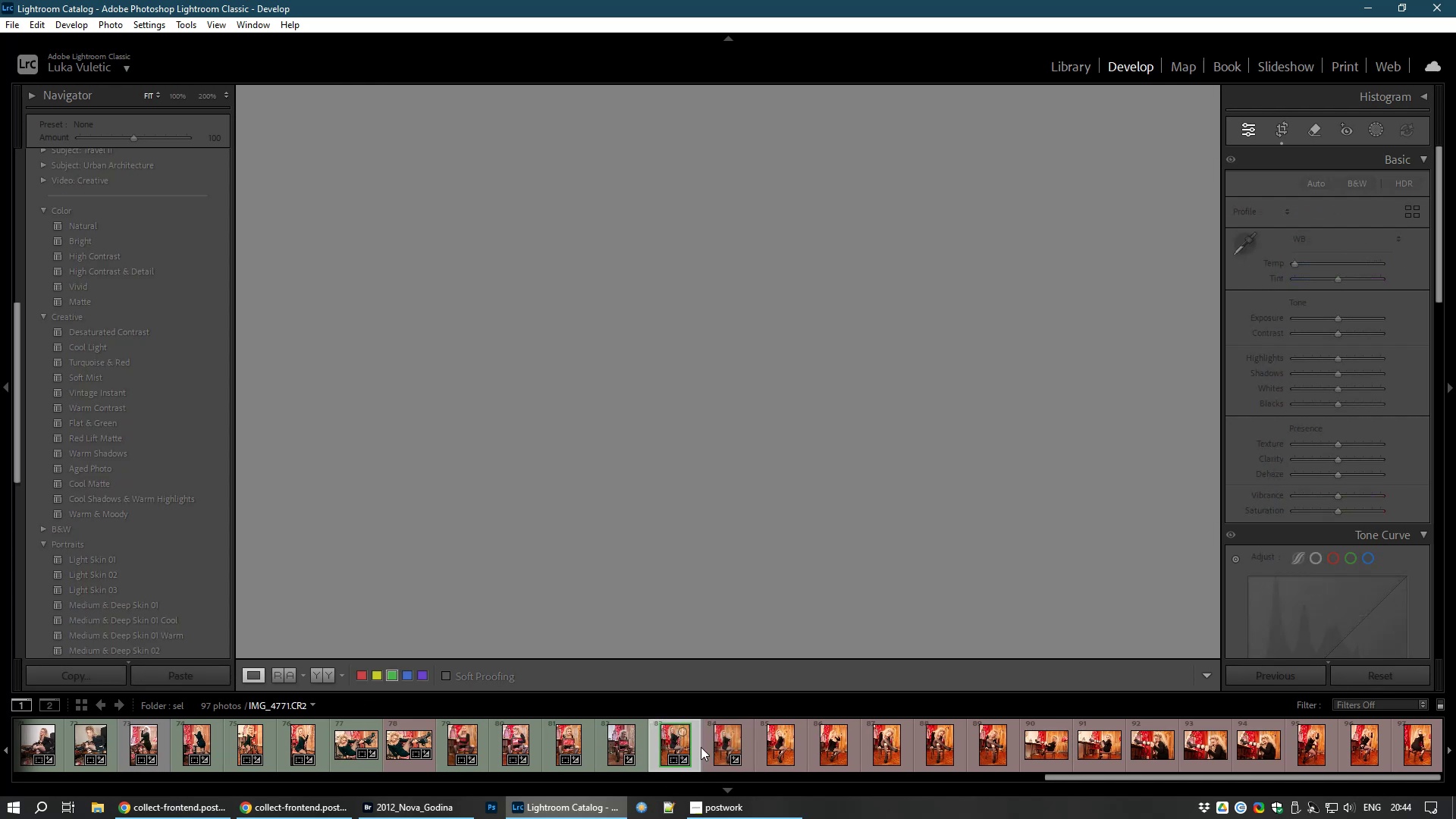 
hold_key(key=ControlLeft, duration=1.55)
left_click([733, 748])
 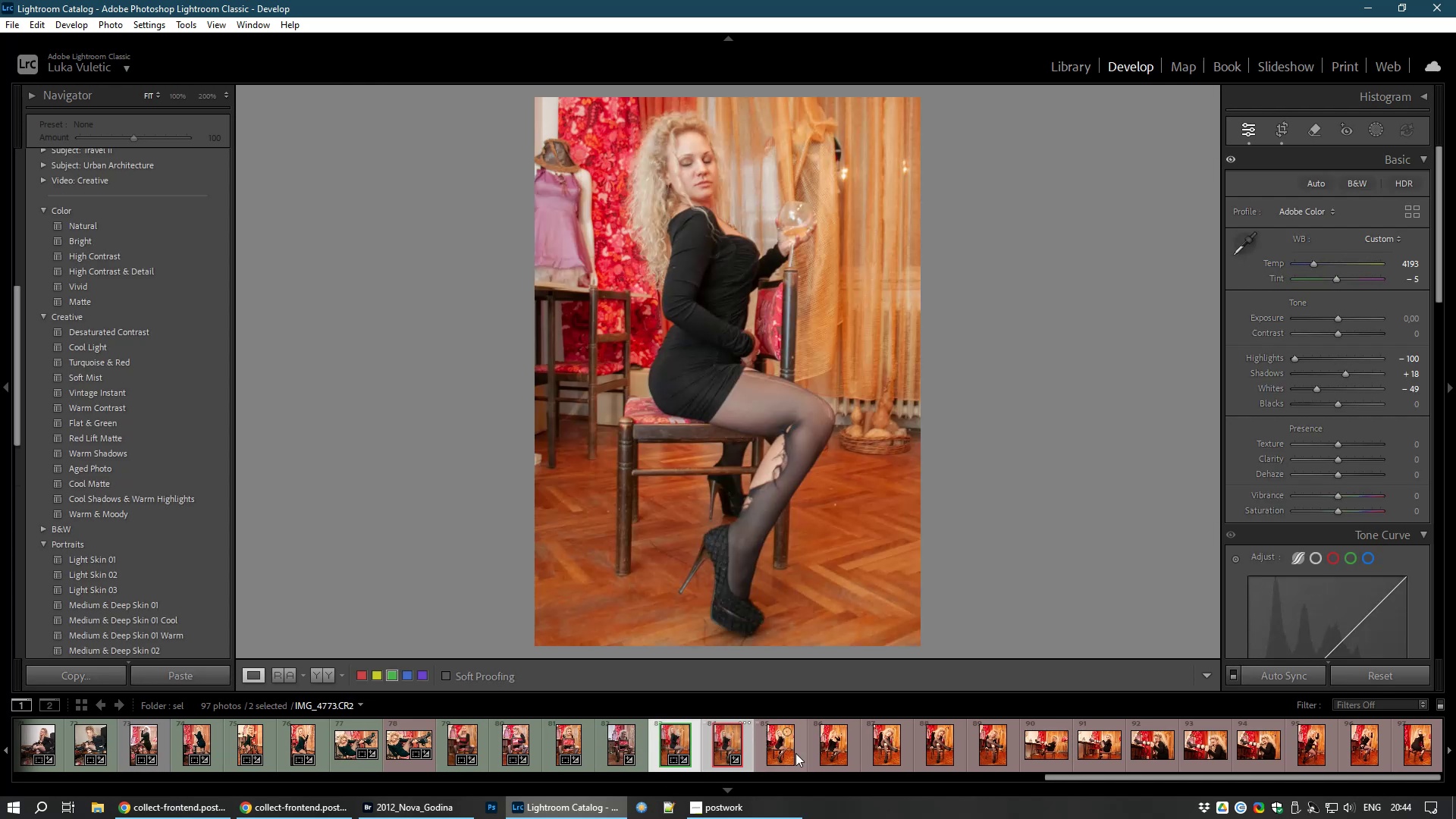 
hold_key(key=ControlLeft, duration=1.52)
left_click([780, 744])
 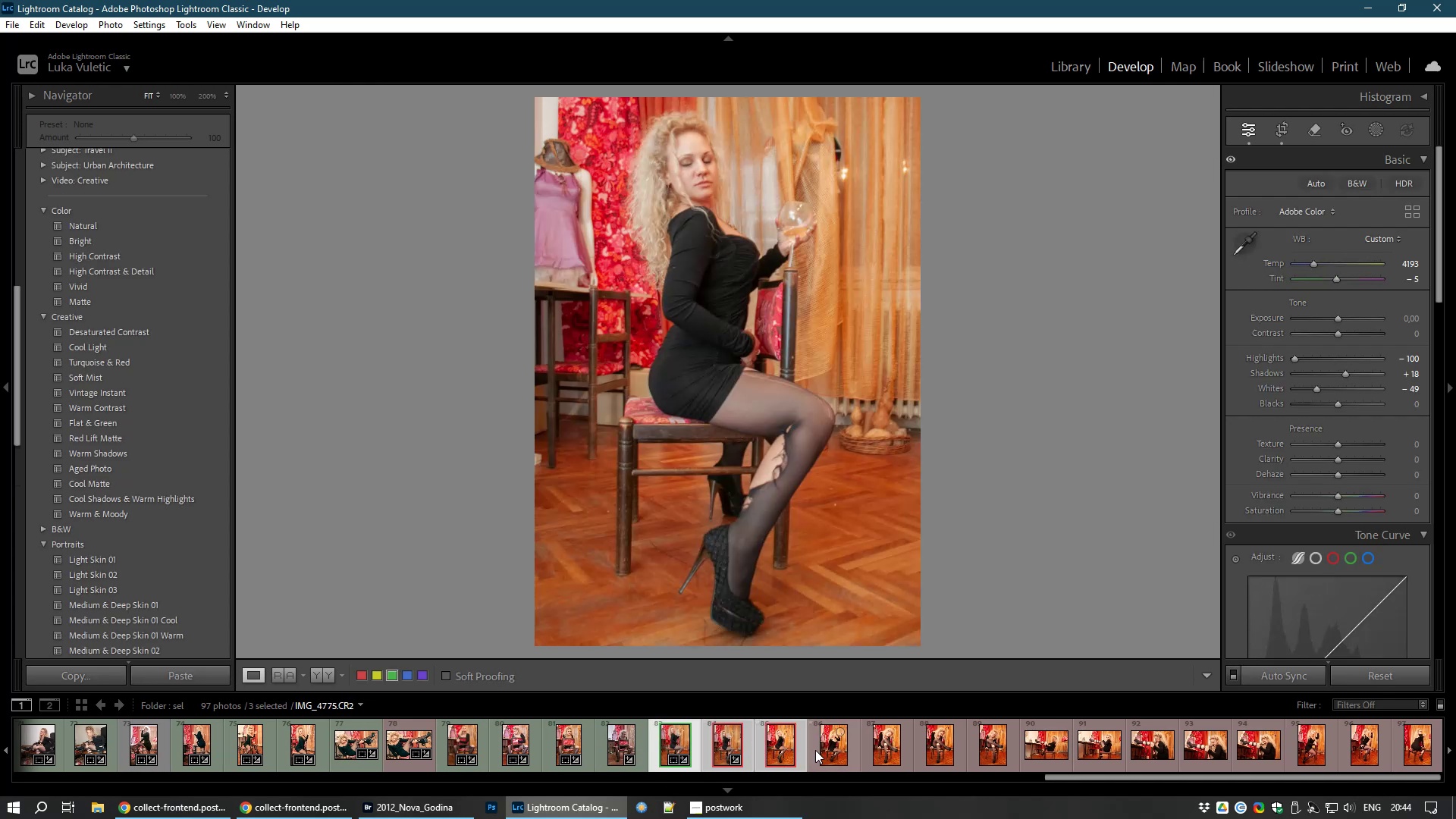 
hold_key(key=ControlLeft, duration=1.51)
 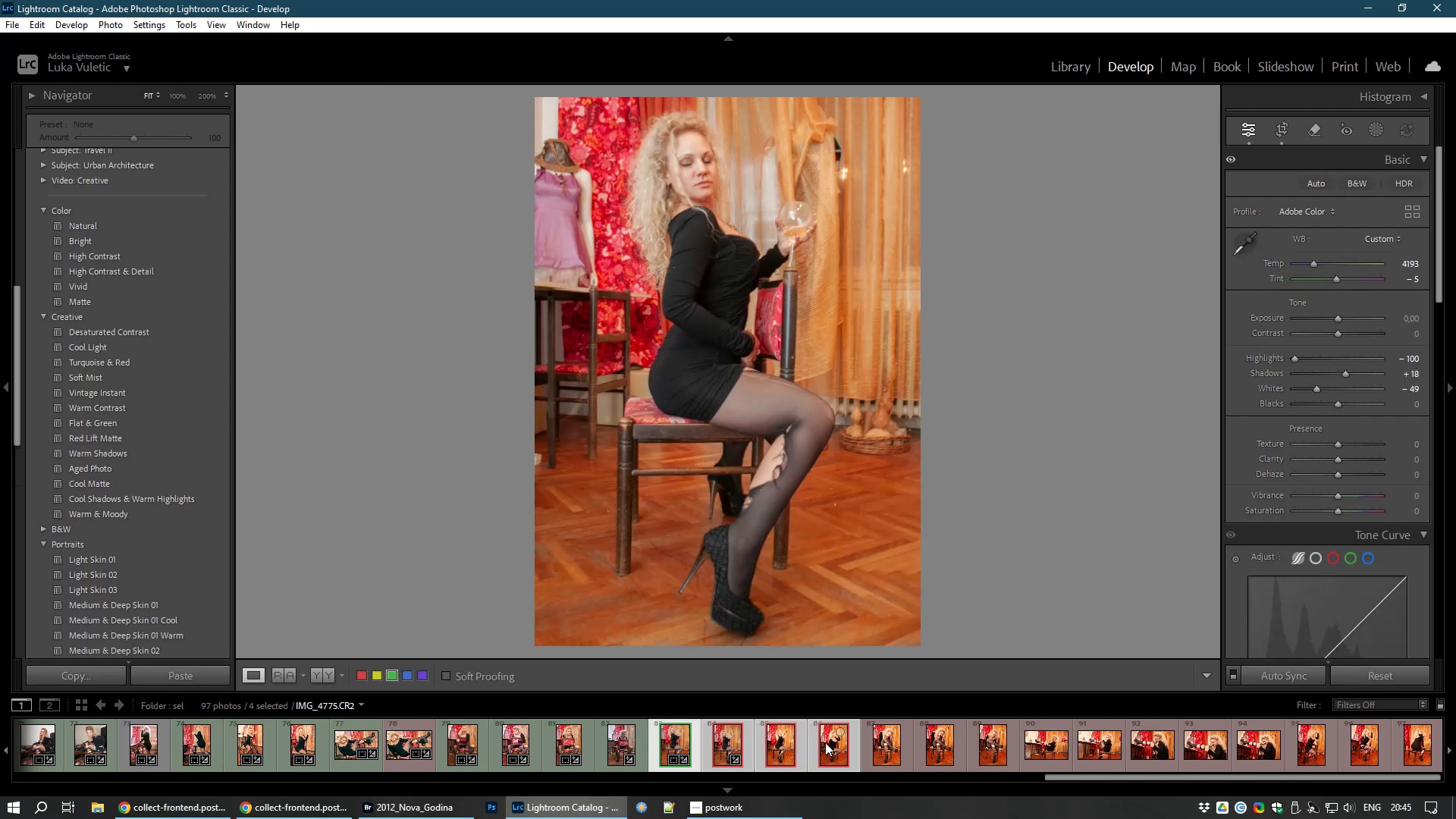 
key(Control+ControlLeft)
 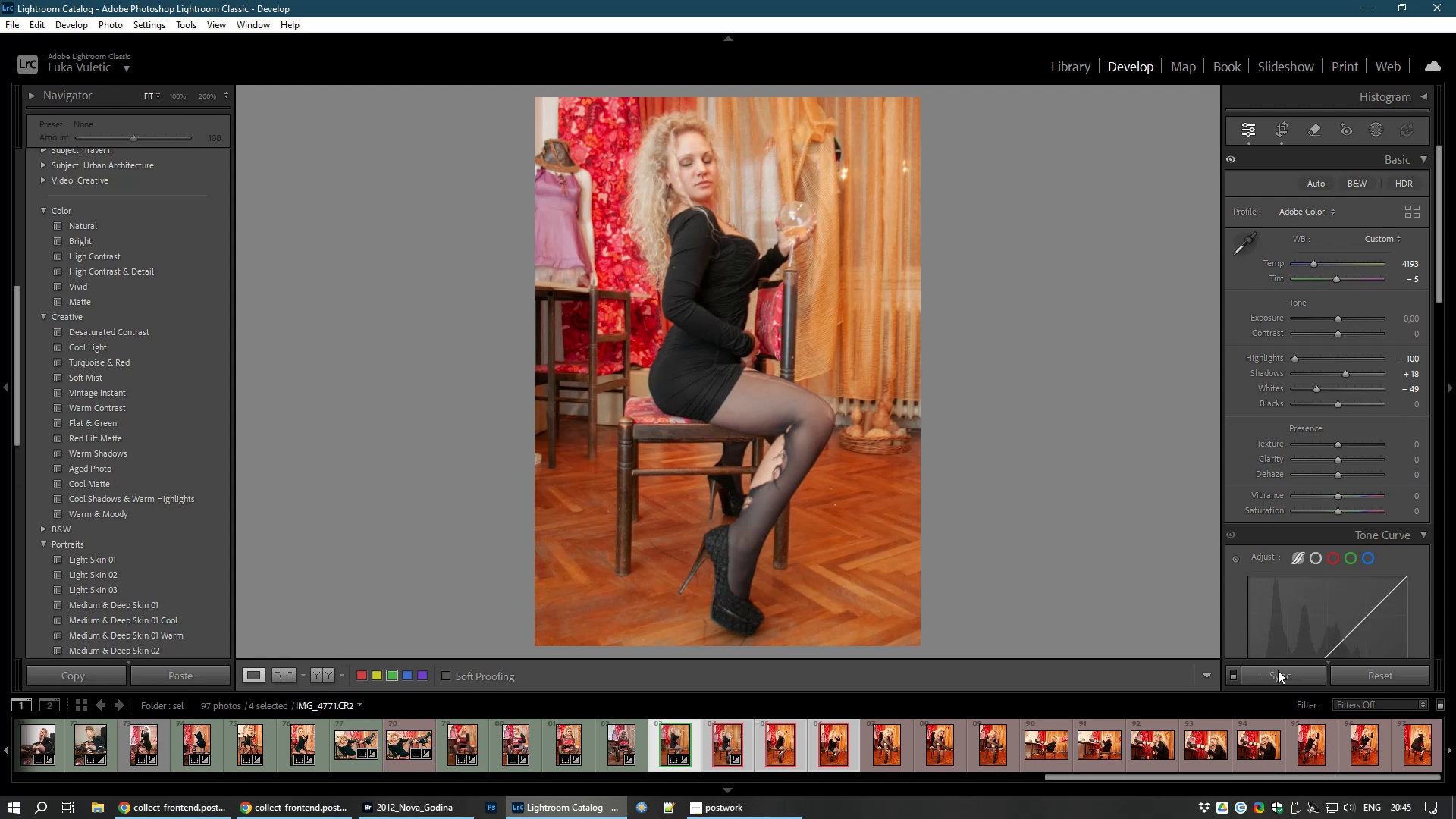 
left_click([1281, 678])
 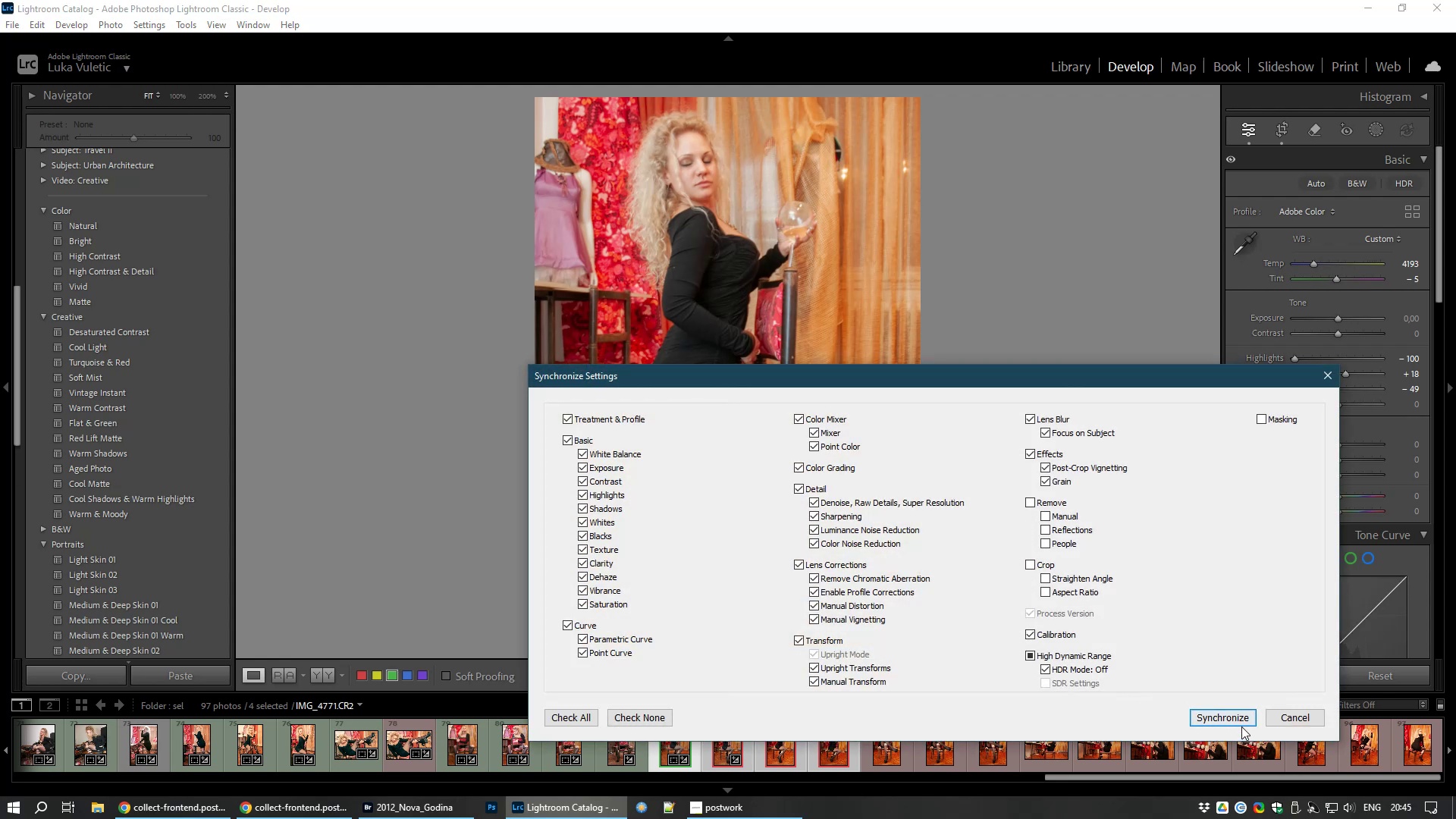 
left_click([1241, 718])
 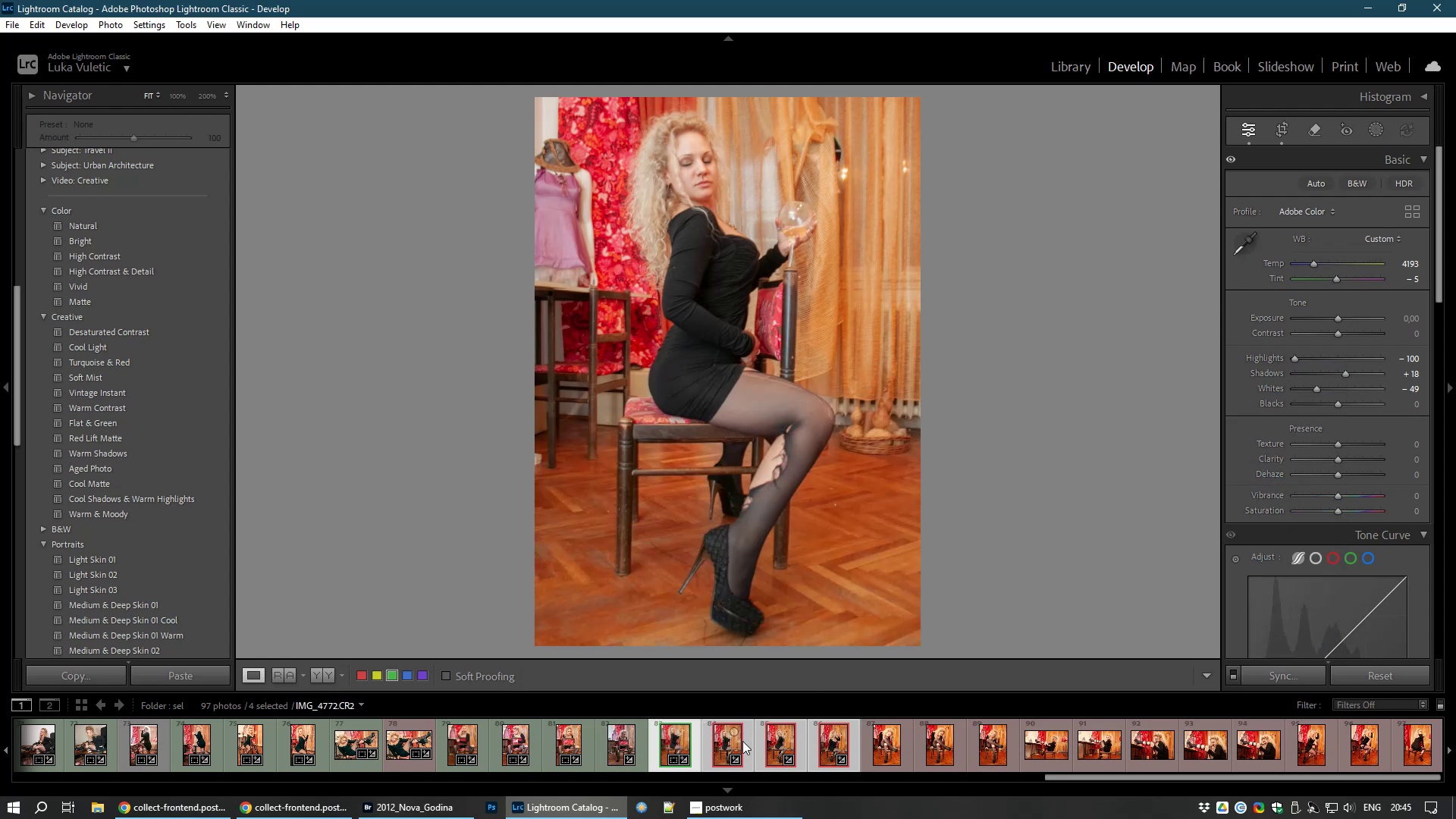 
left_click([731, 741])
 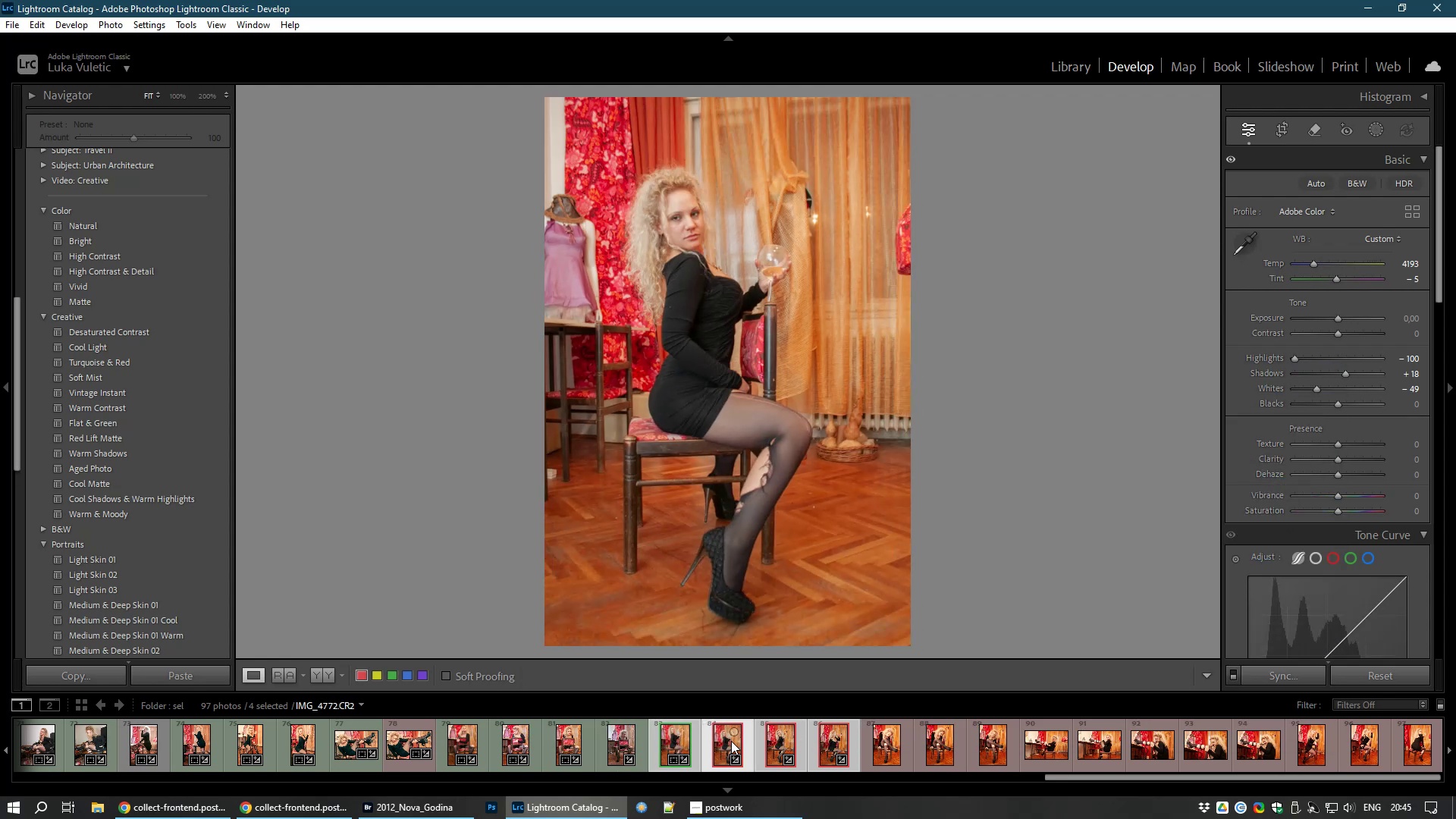 
key(Control+D)
 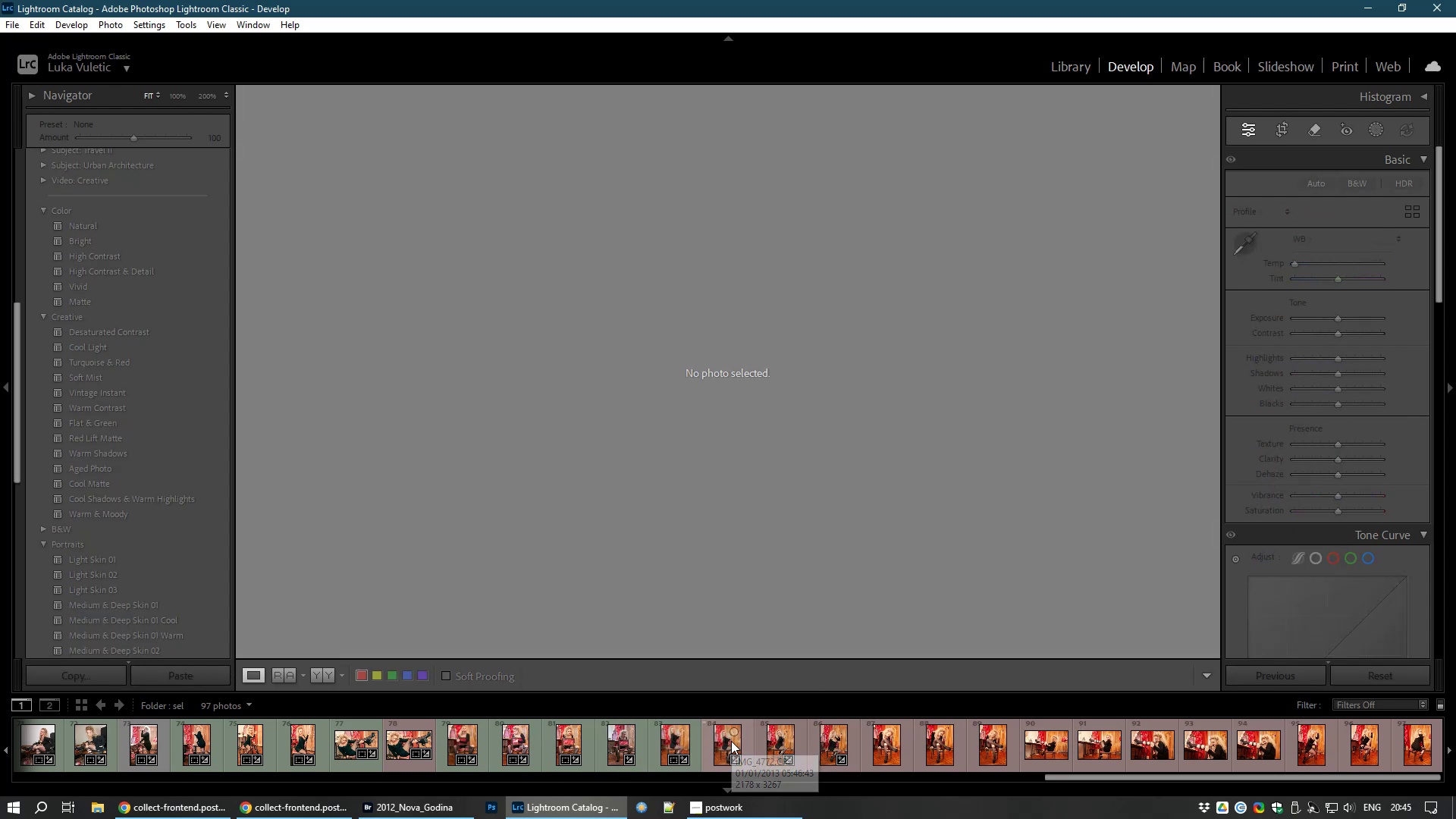 
left_click([731, 741])
 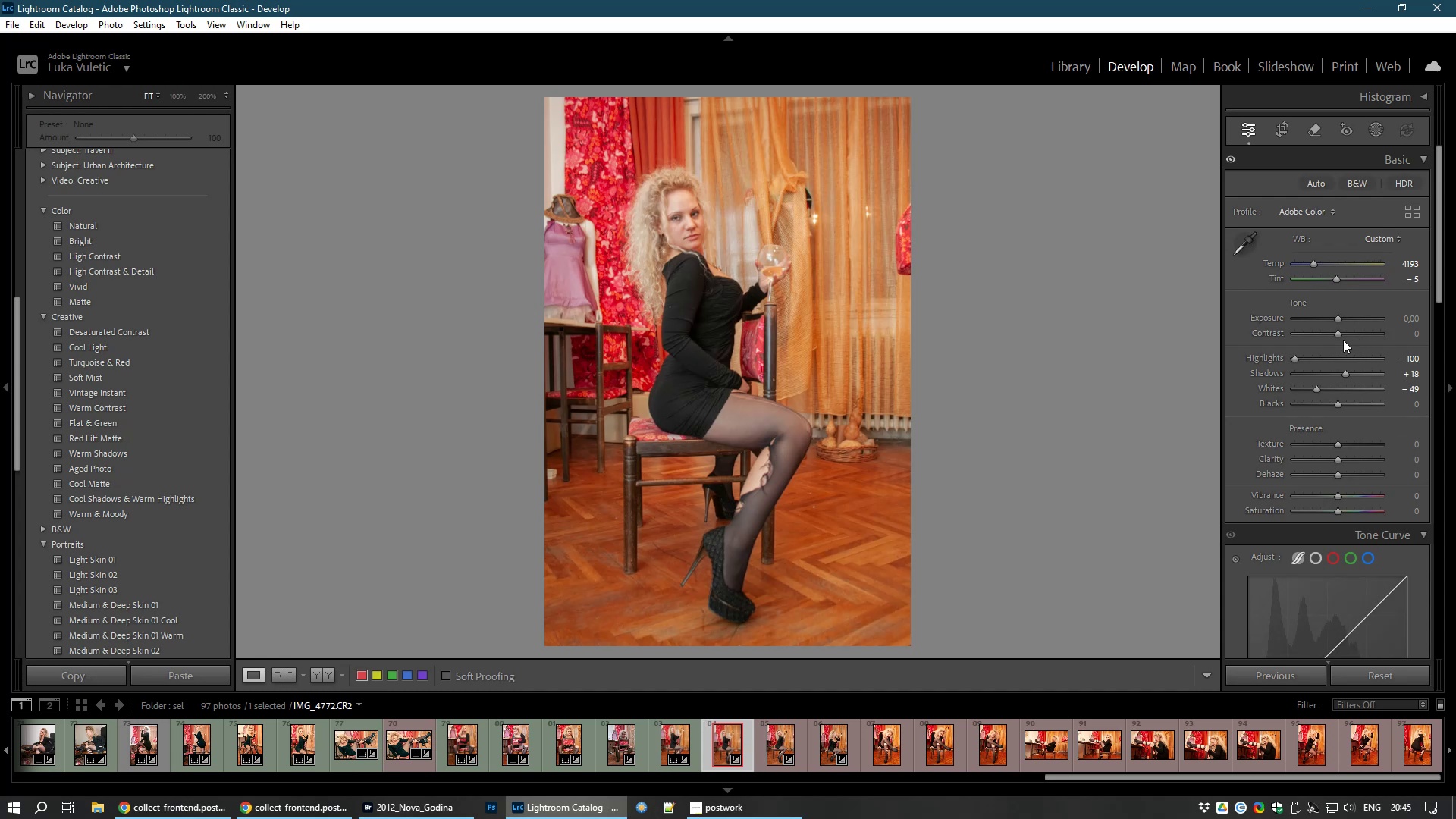 
left_click_drag(start_coordinate=[1338, 334], to_coordinate=[1347, 334])
 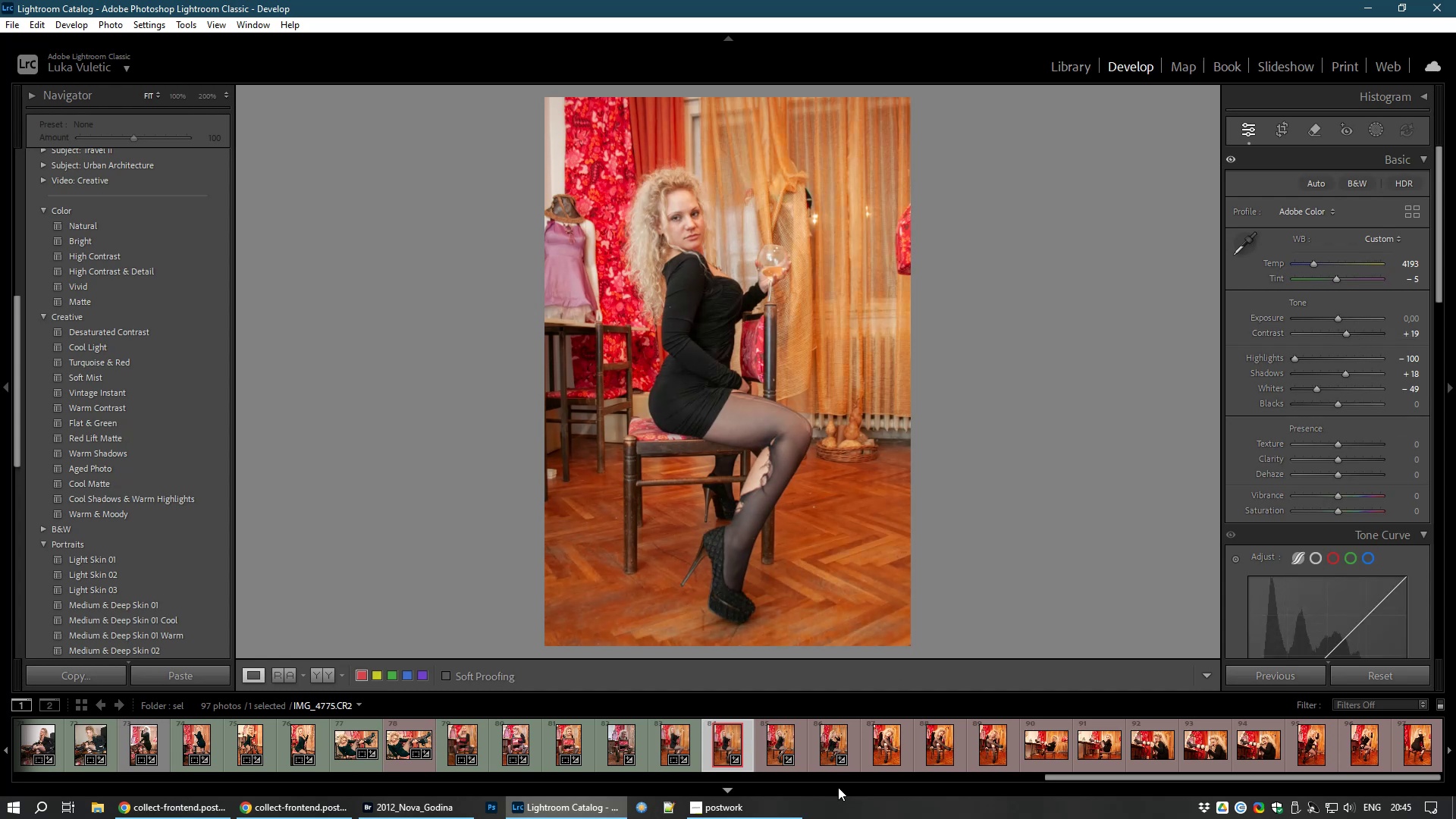 
left_click([776, 755])
 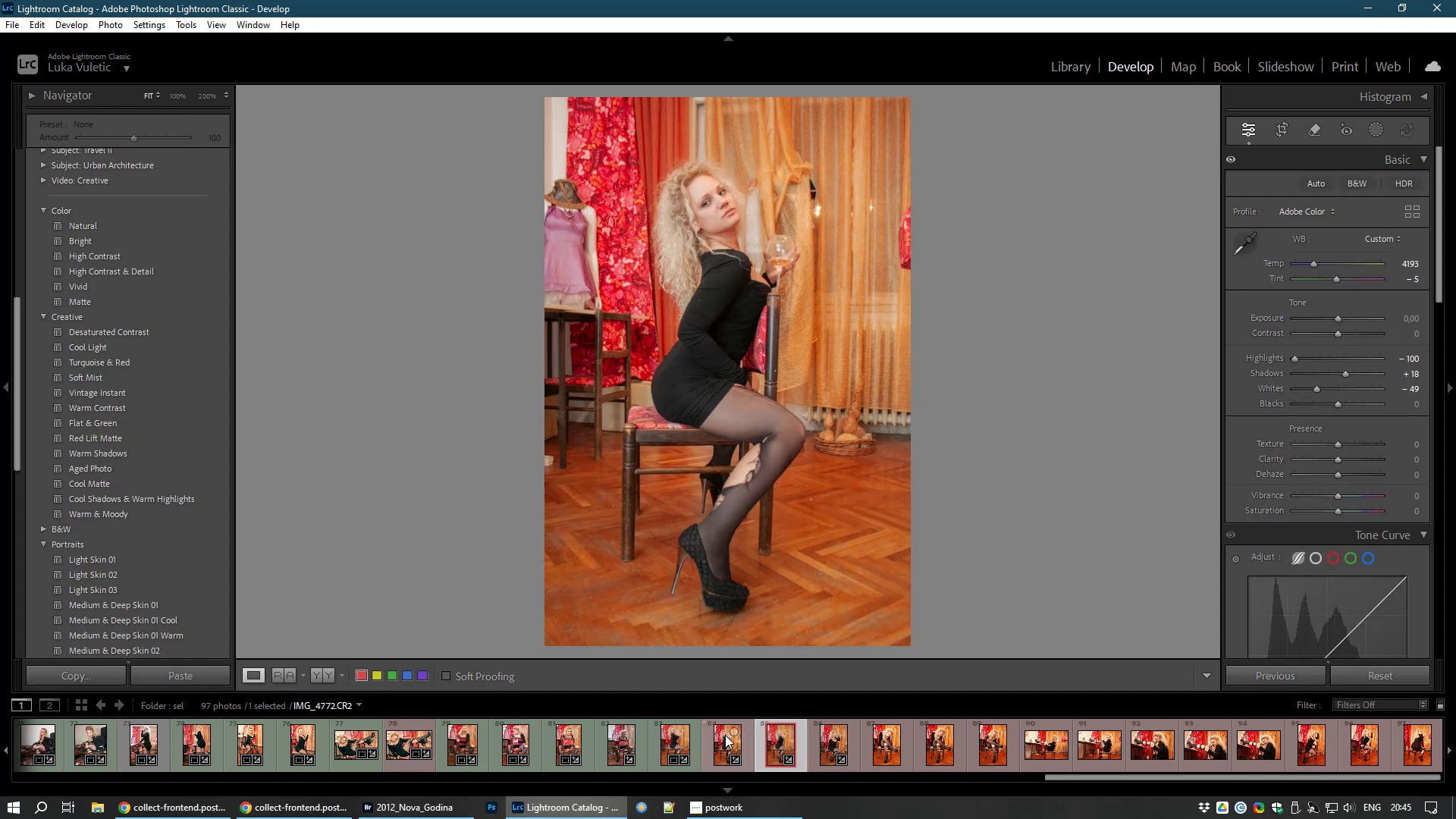 
left_click([736, 748])
 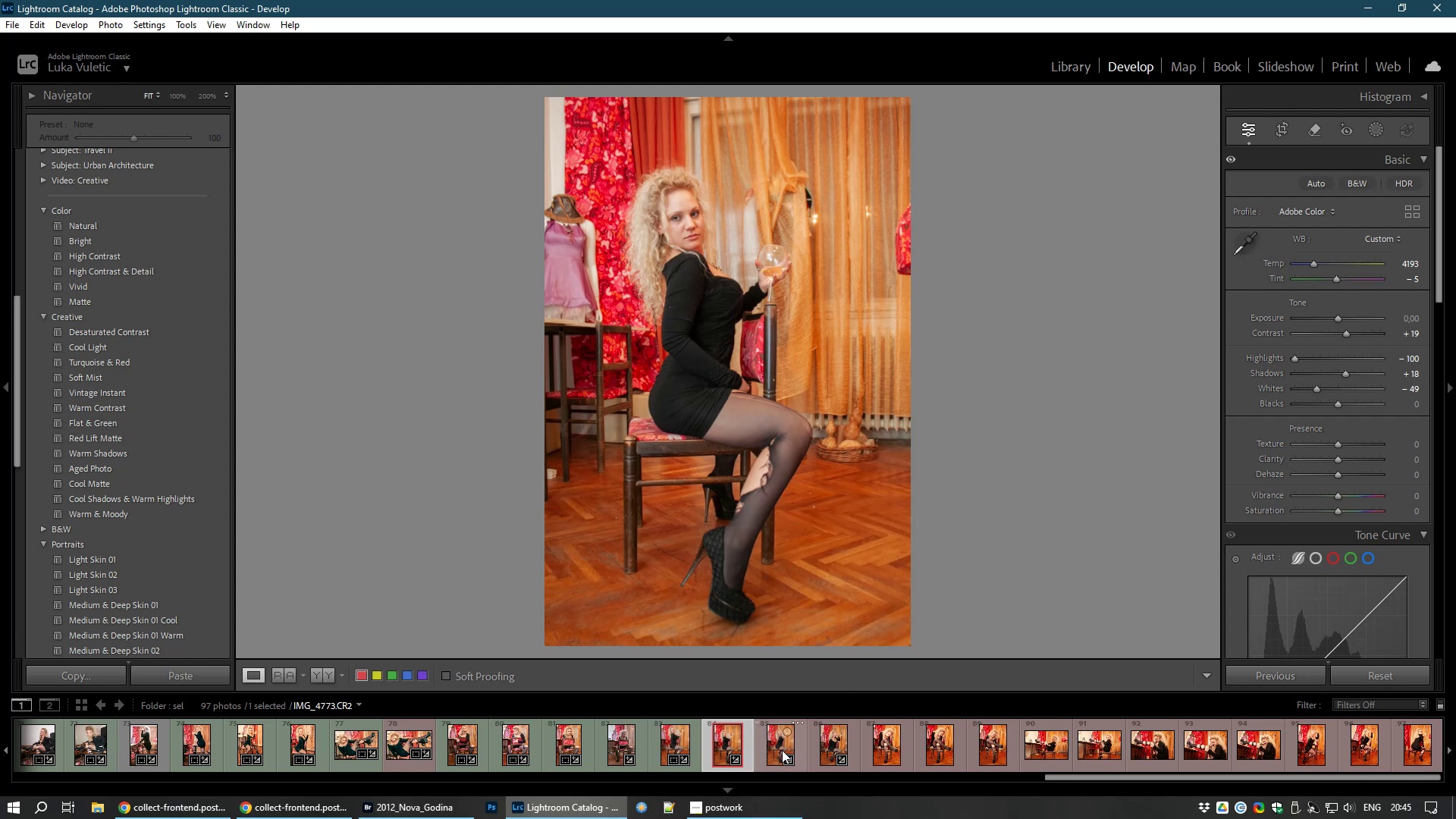 
wait(6.83)
 